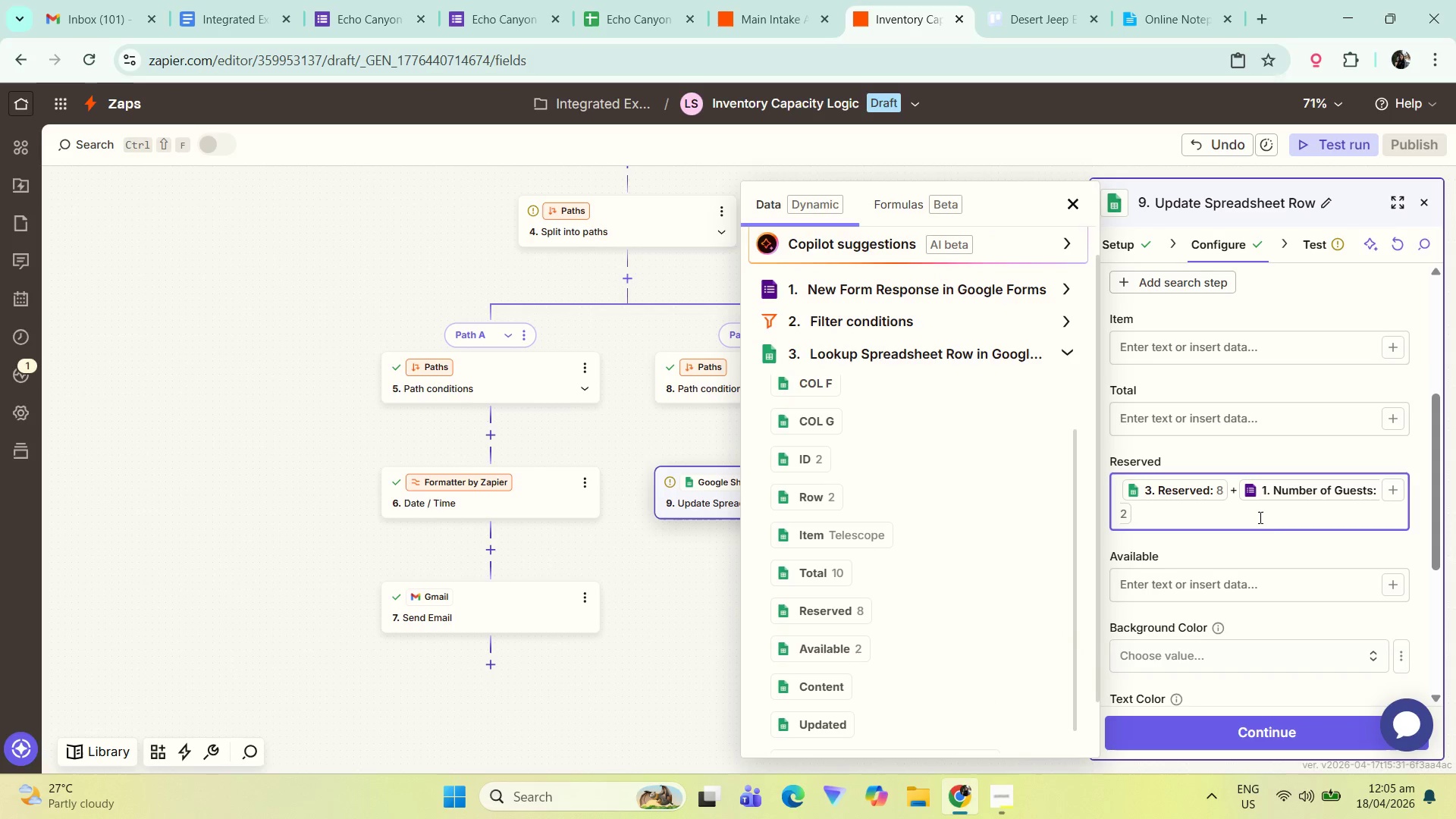 
left_click([1256, 522])
 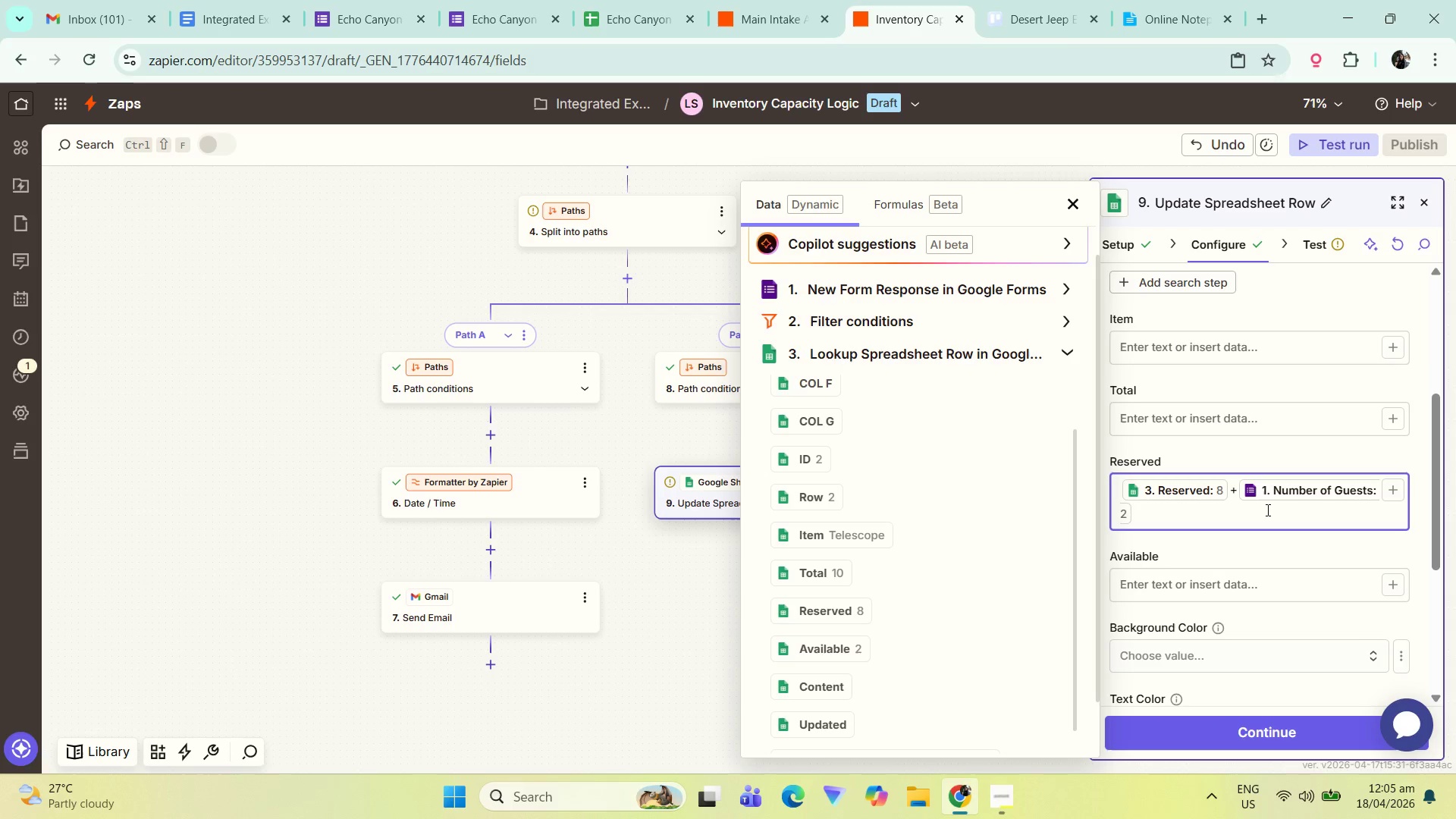 
left_click([1266, 510])
 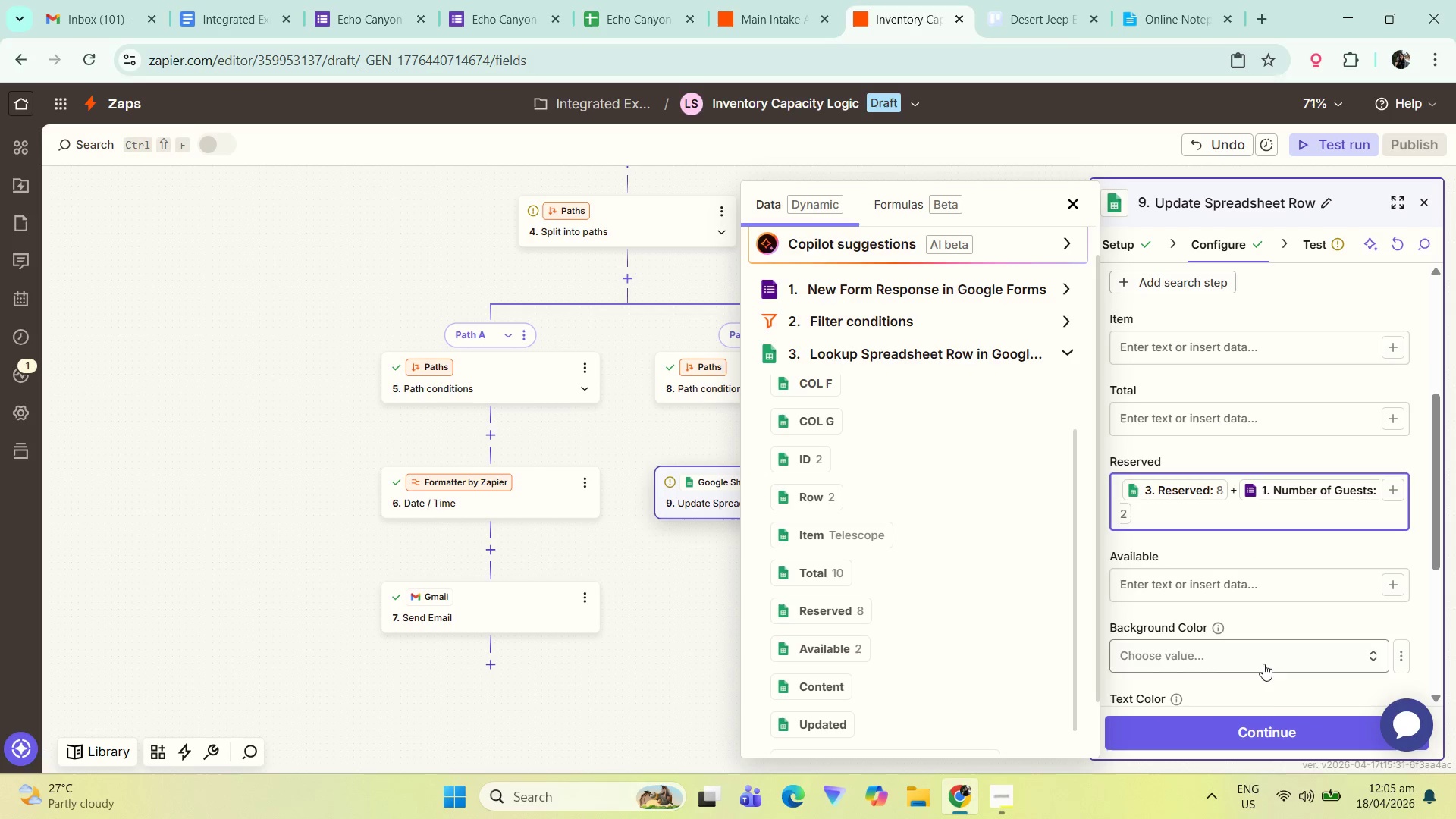 
left_click([1262, 743])
 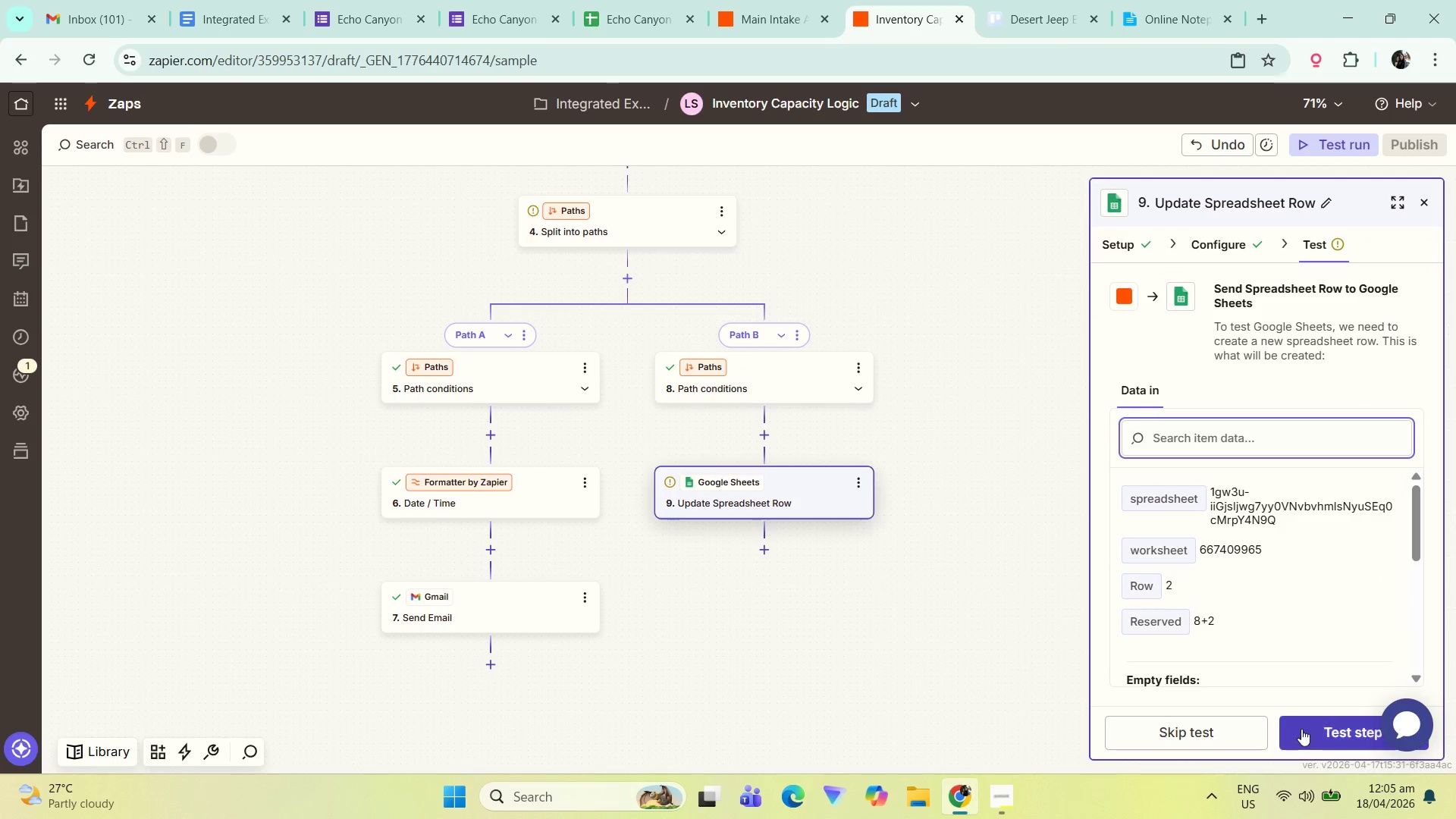 
left_click([1324, 726])
 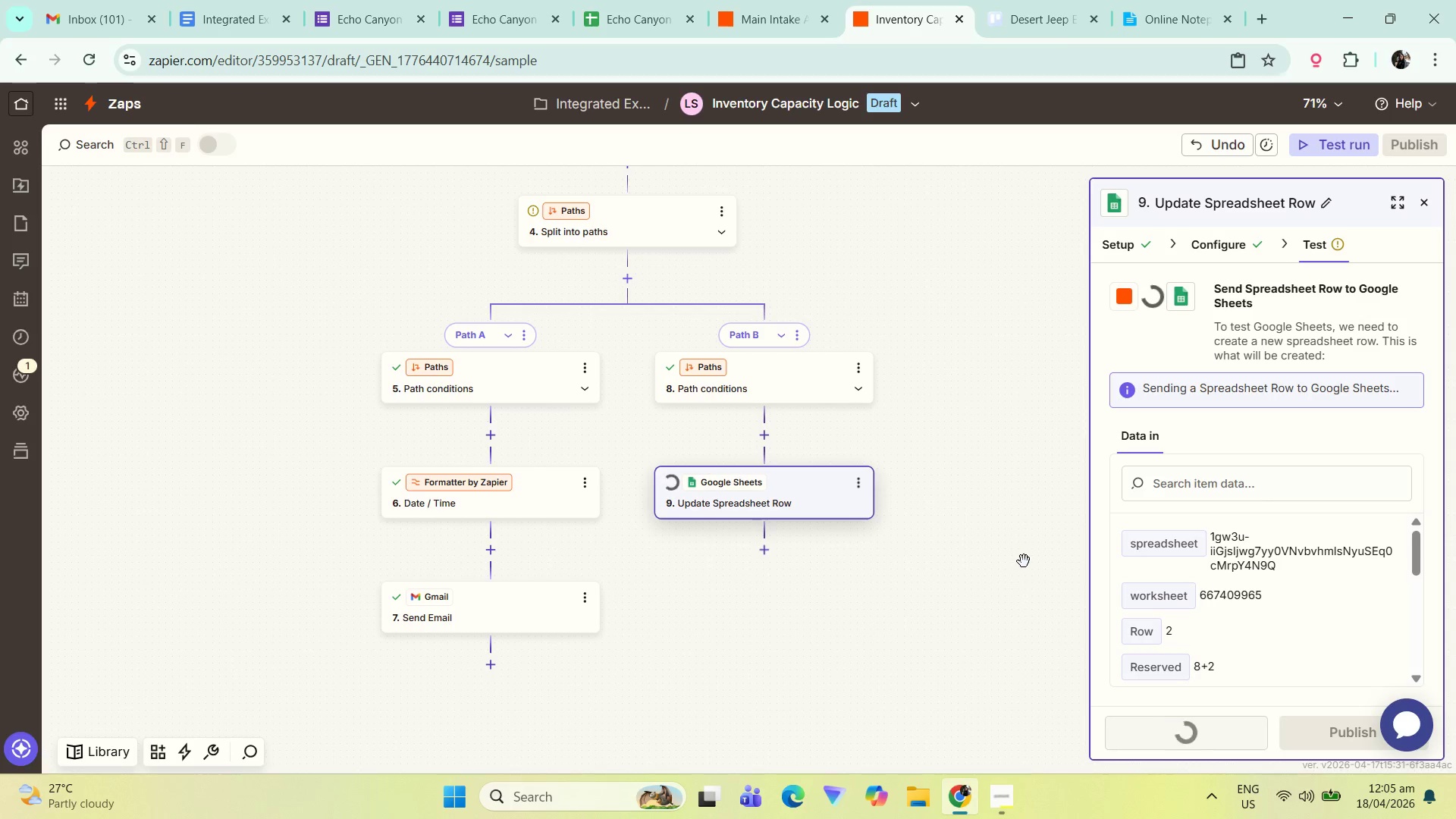 
wait(5.7)
 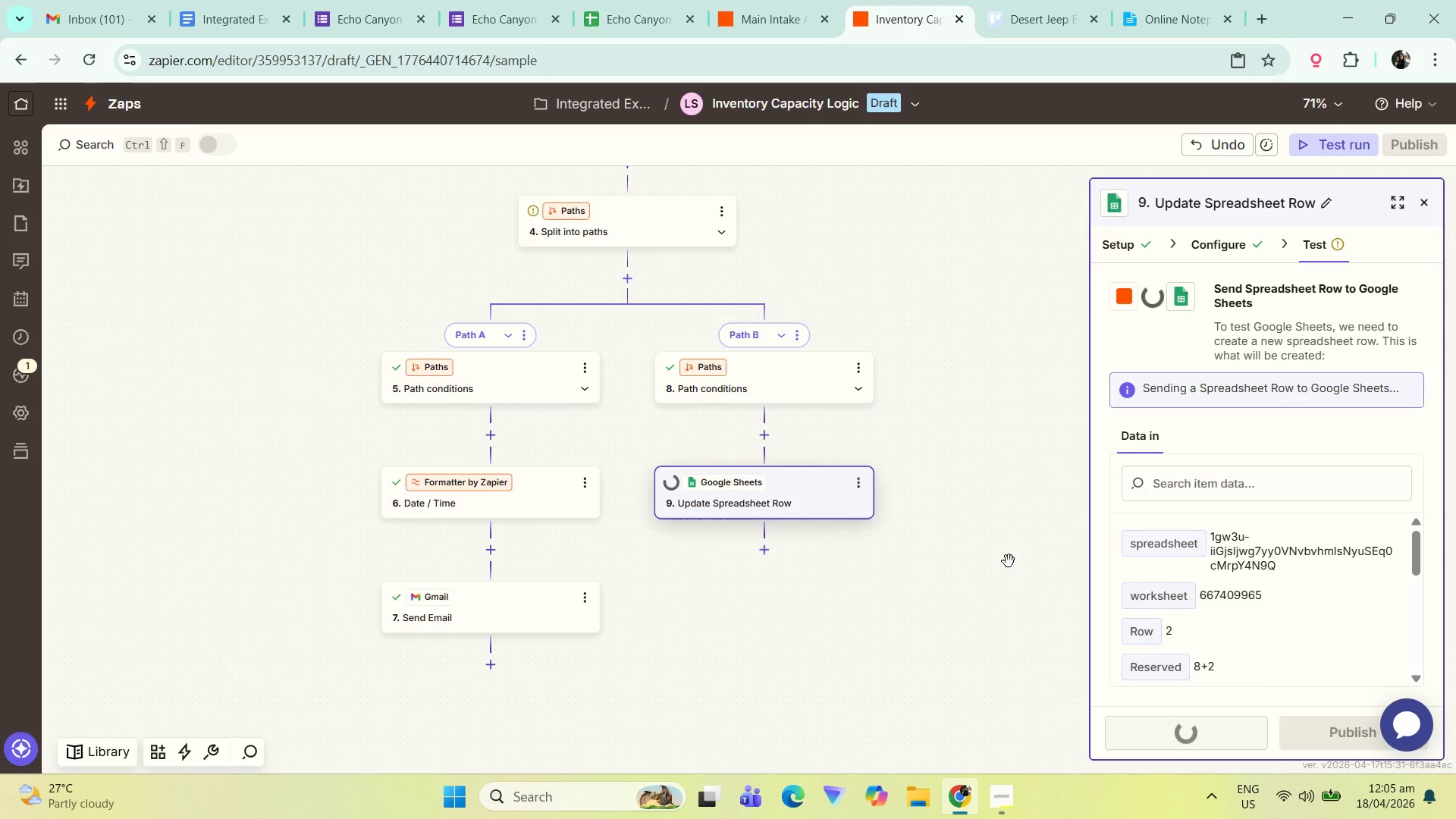 
left_click([626, 0])
 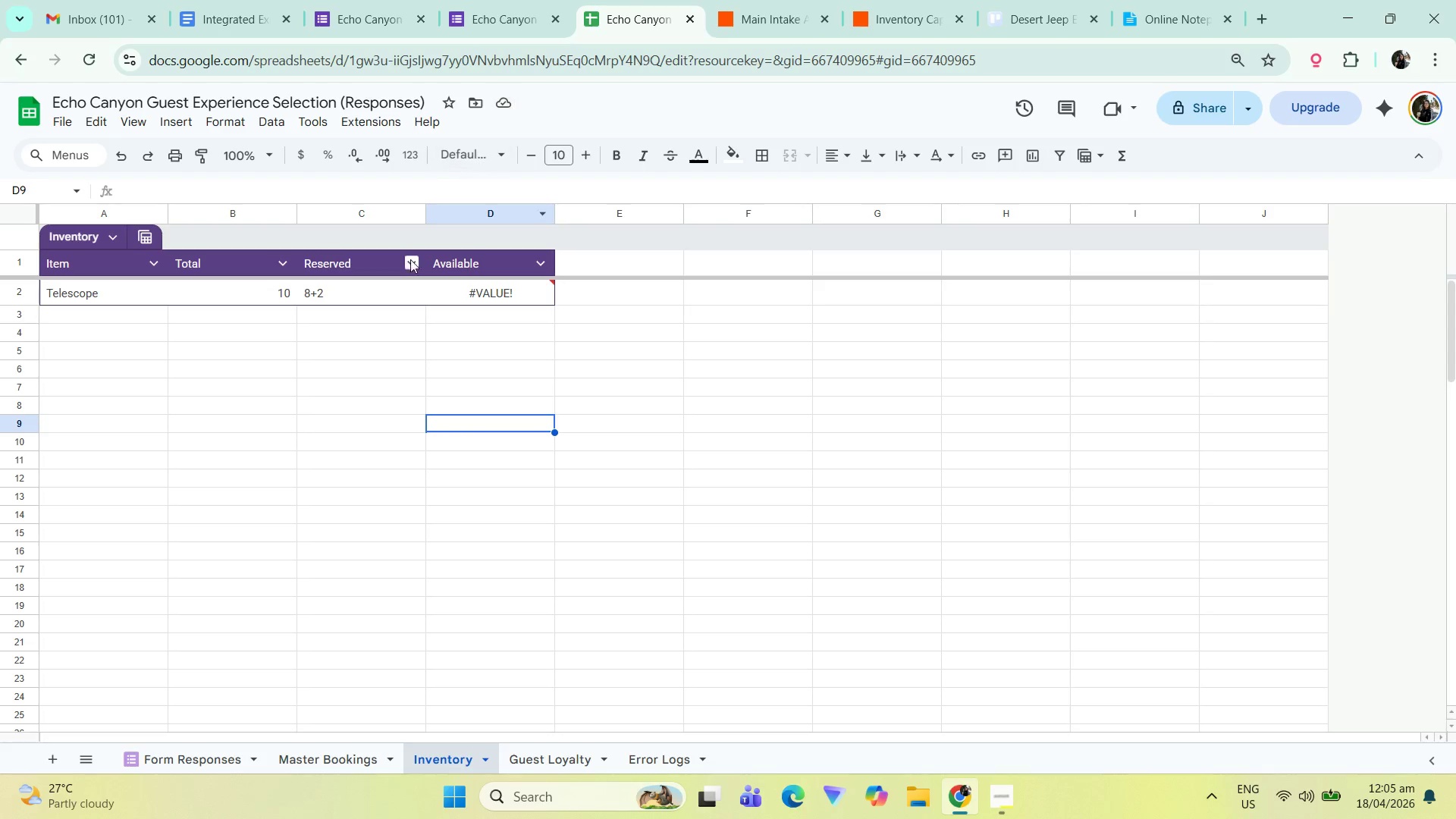 
left_click([382, 303])
 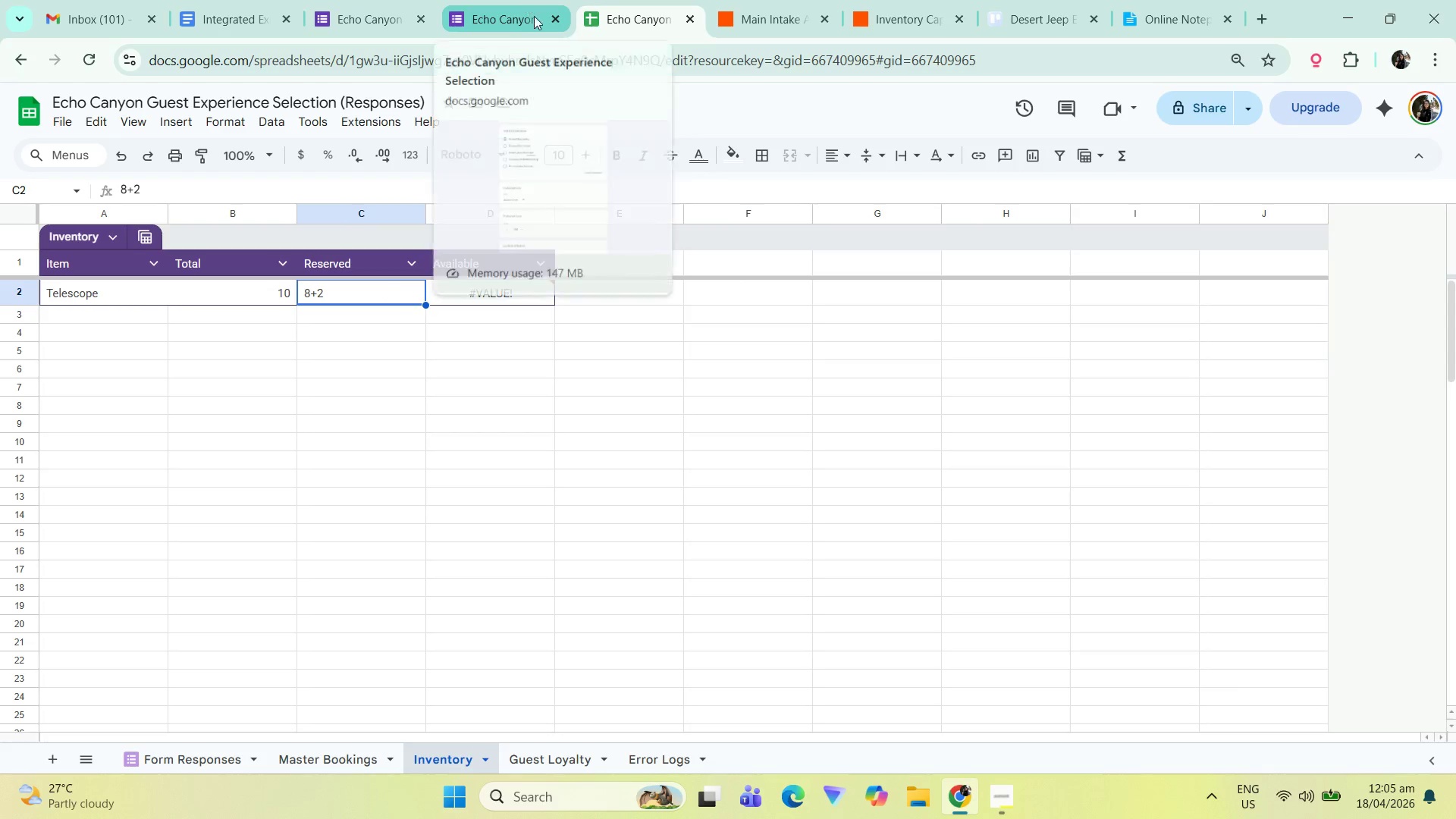 
left_click([472, 450])
 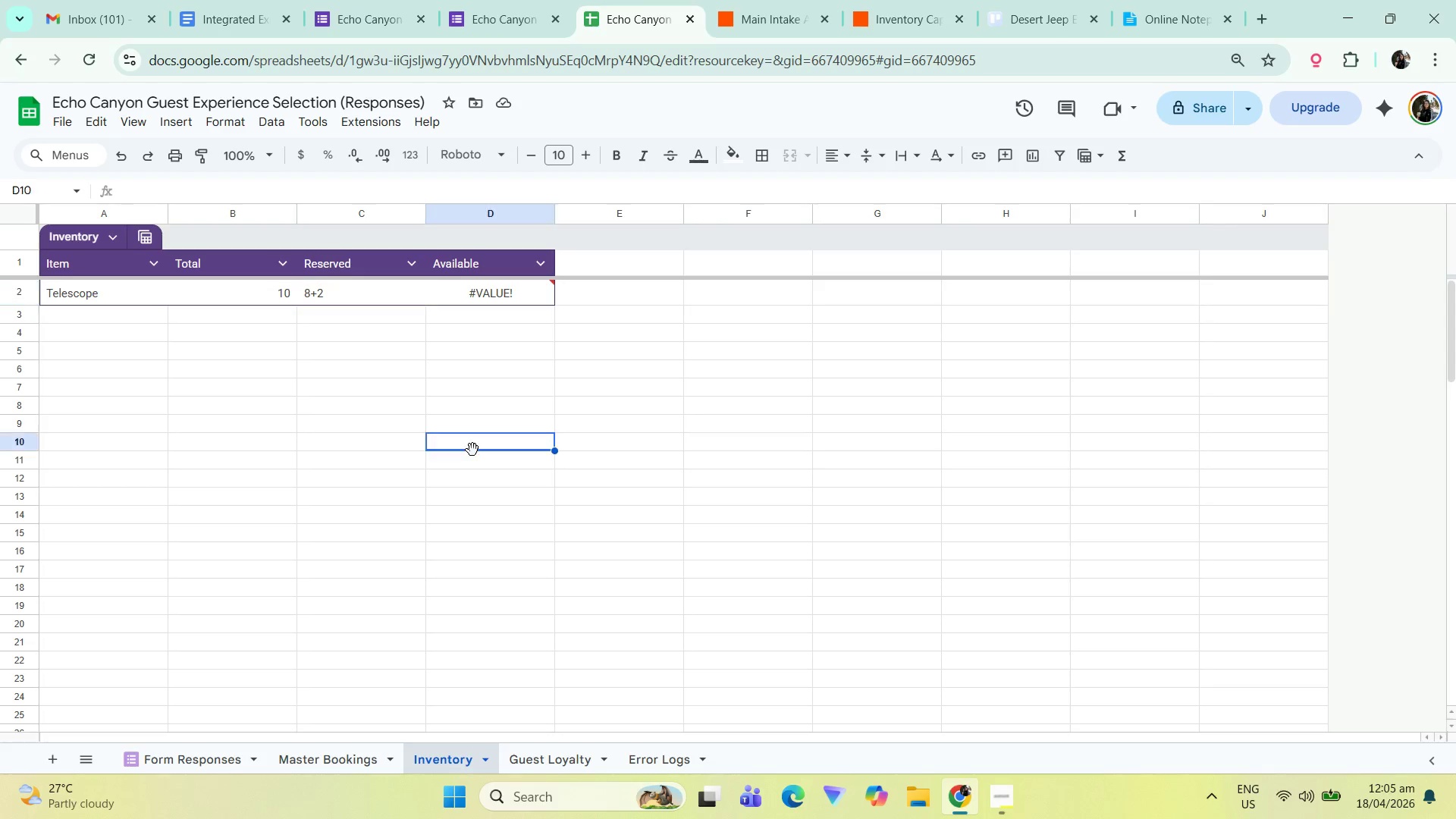 
key(Control+ControlLeft)
 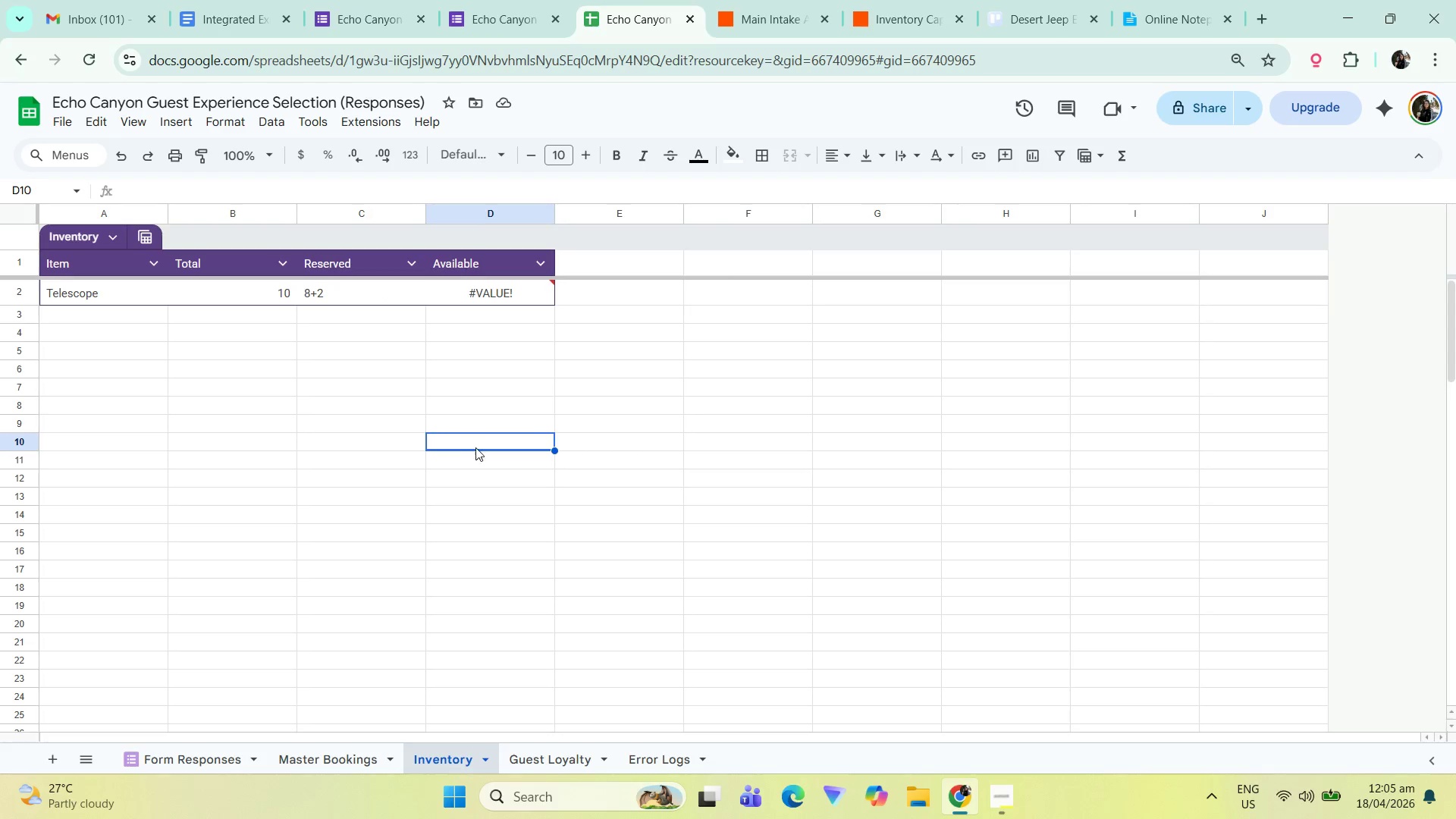 
key(Control+Z)
 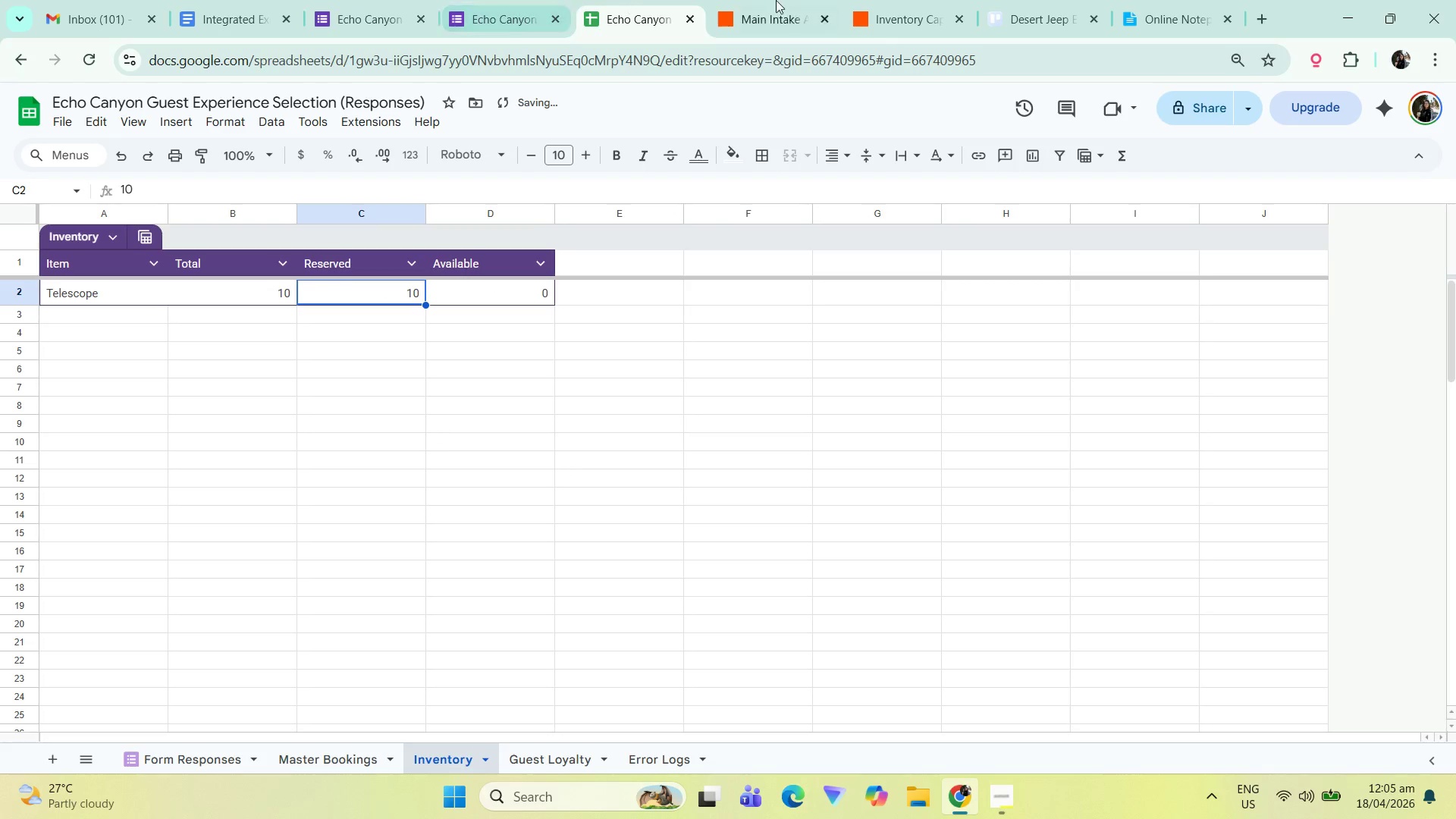 
left_click([877, 0])
 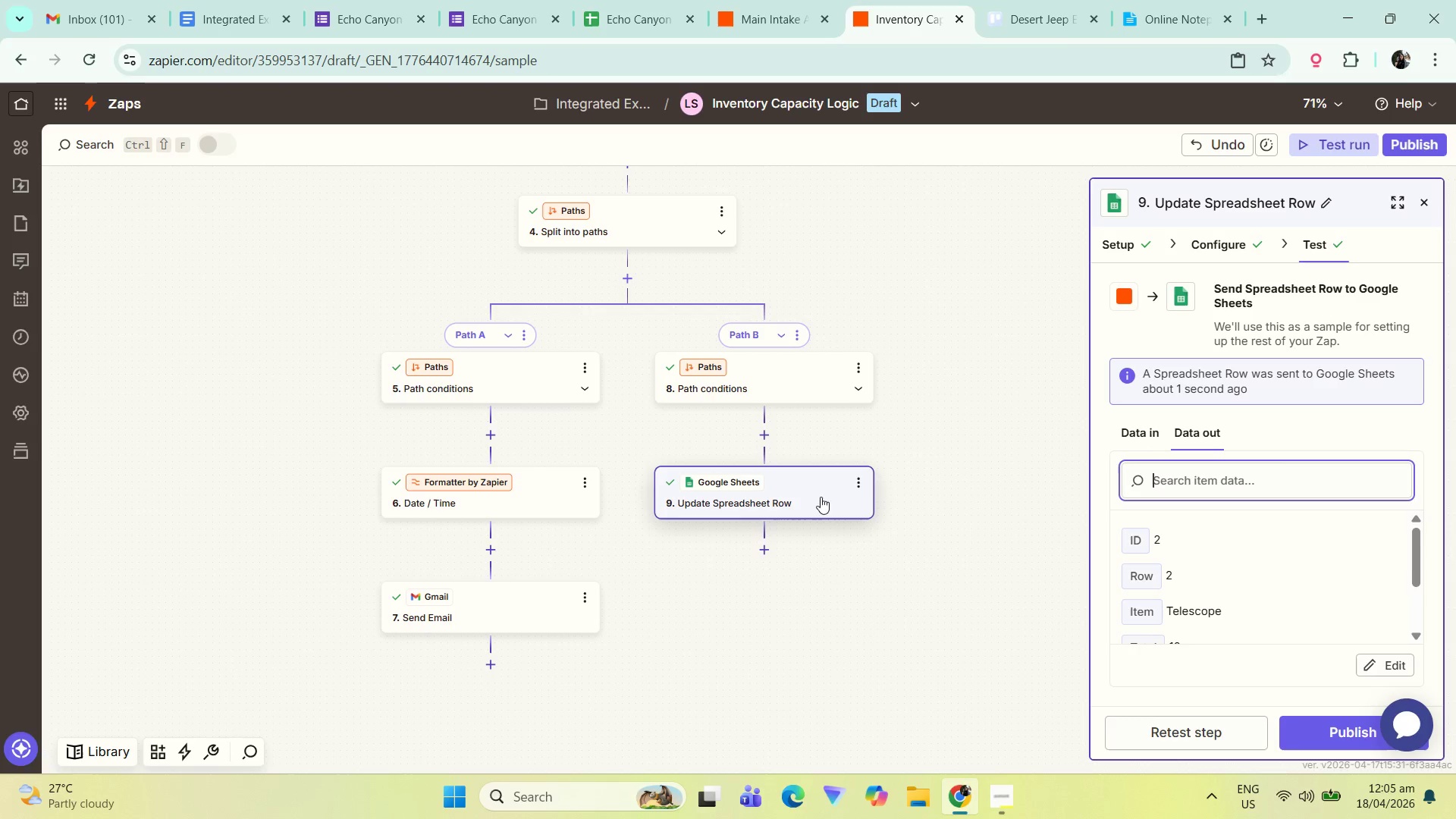 
left_click([1241, 243])
 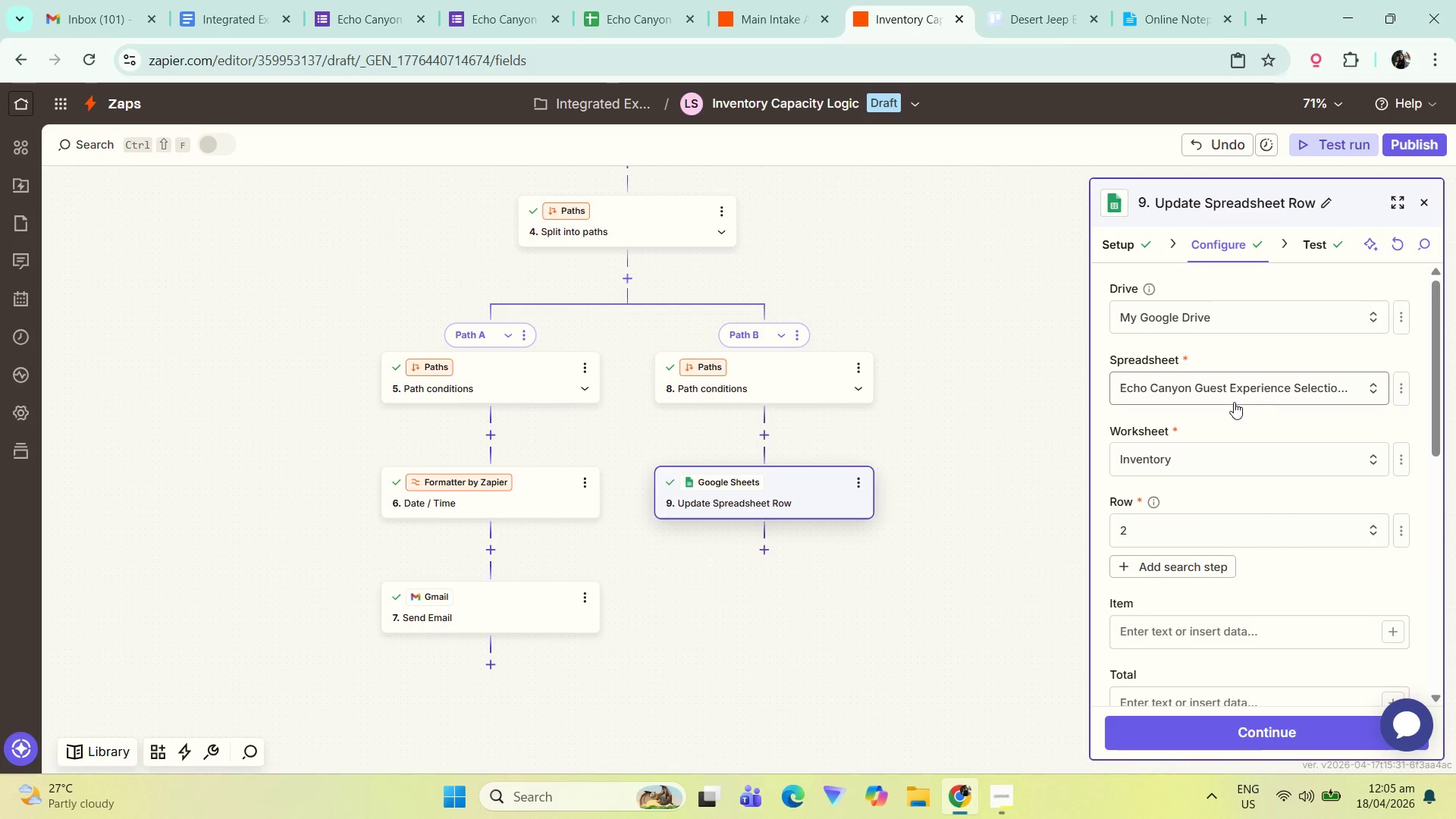 
scroll: coordinate [1256, 526], scroll_direction: down, amount: 2.0
 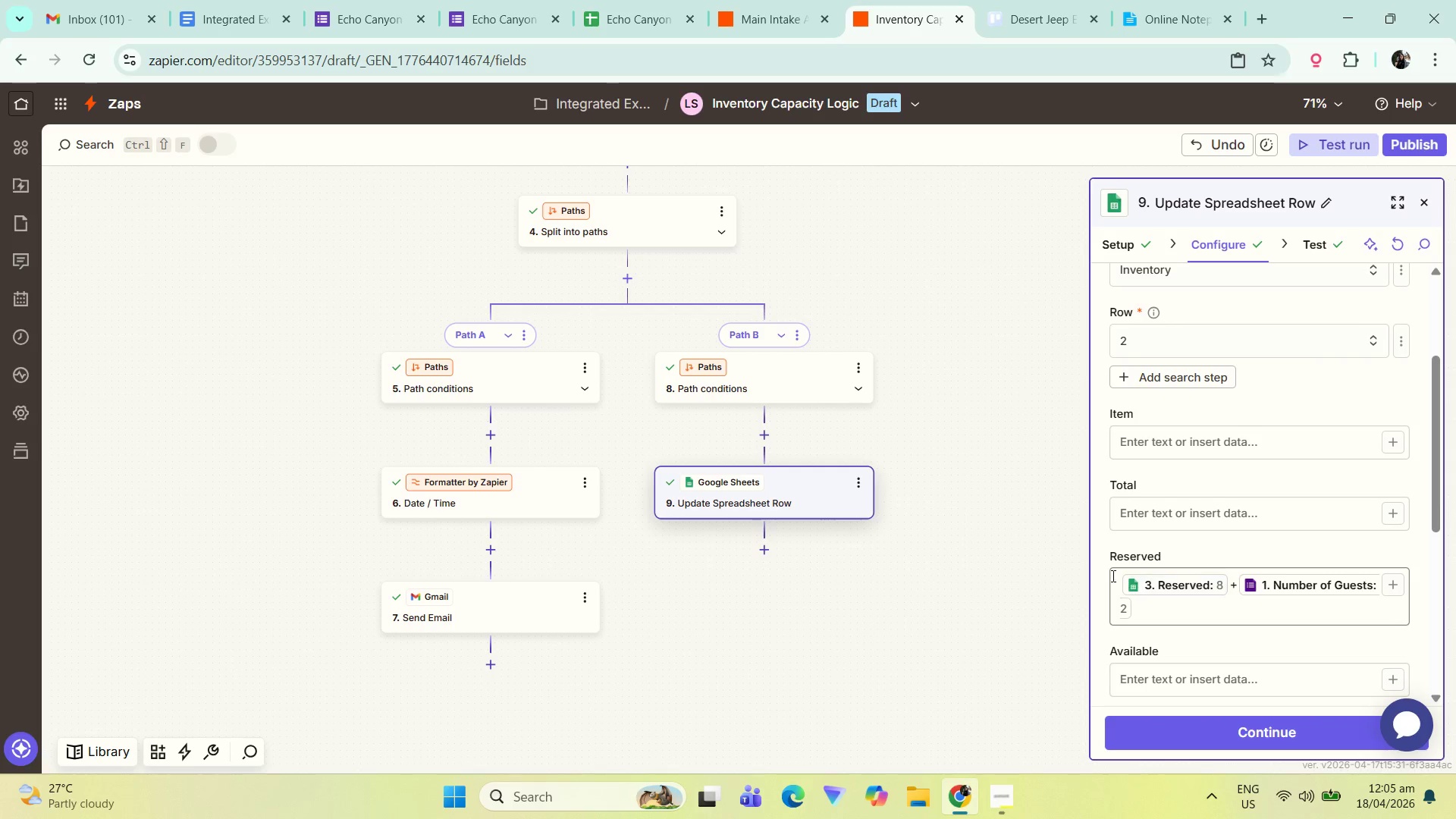 
left_click([1115, 580])
 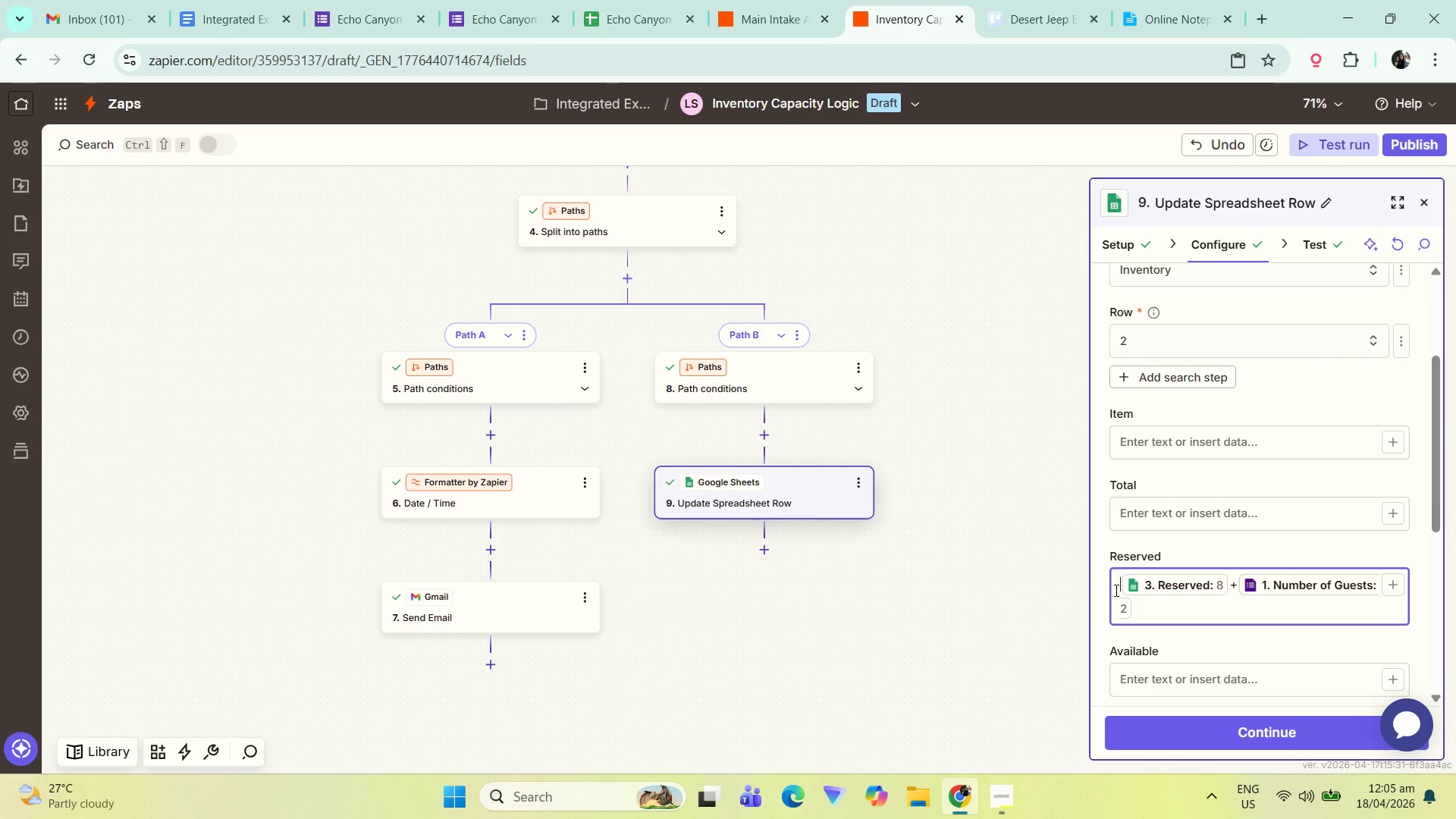 
key(Equal)
 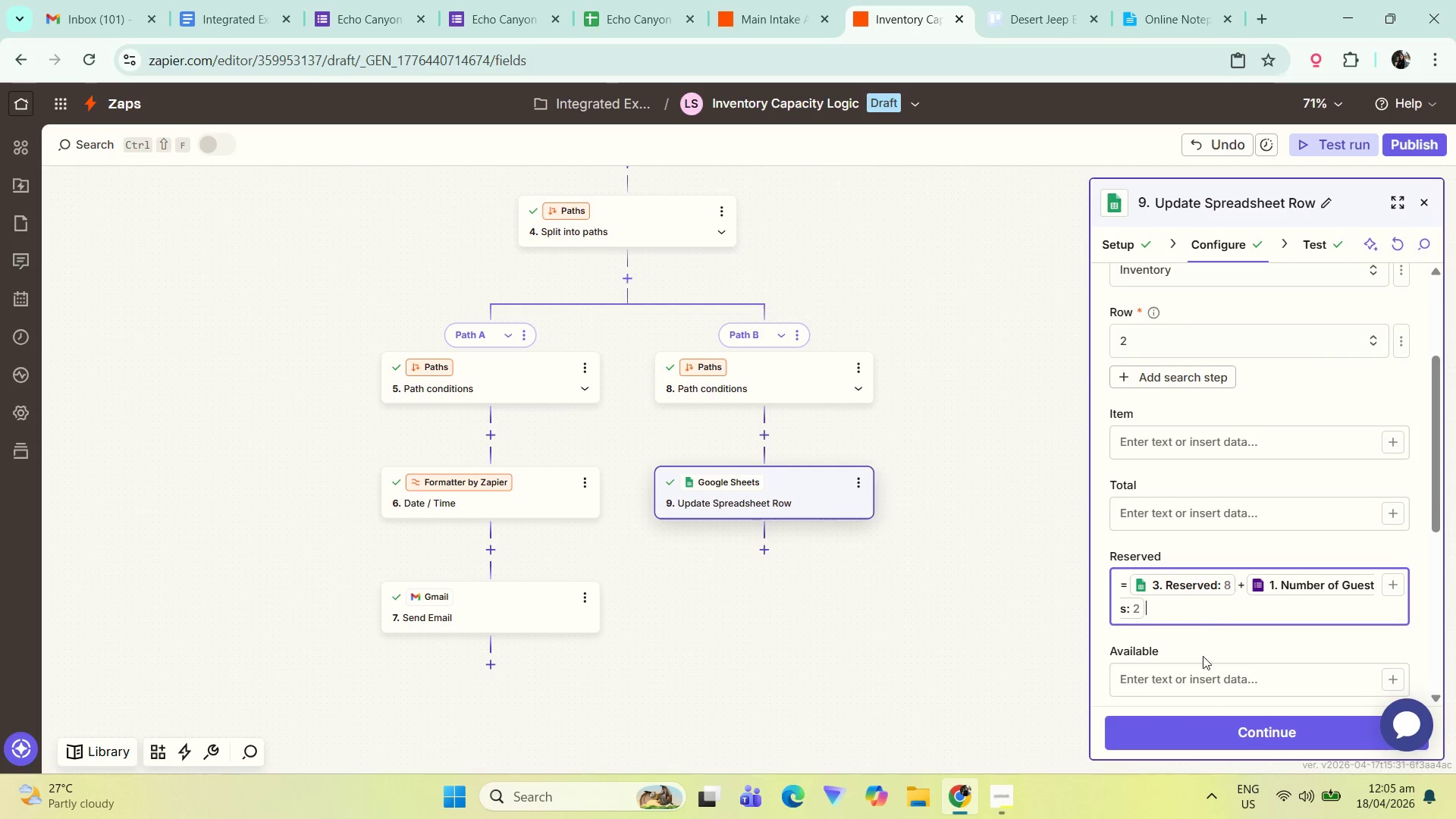 
left_click([1211, 726])
 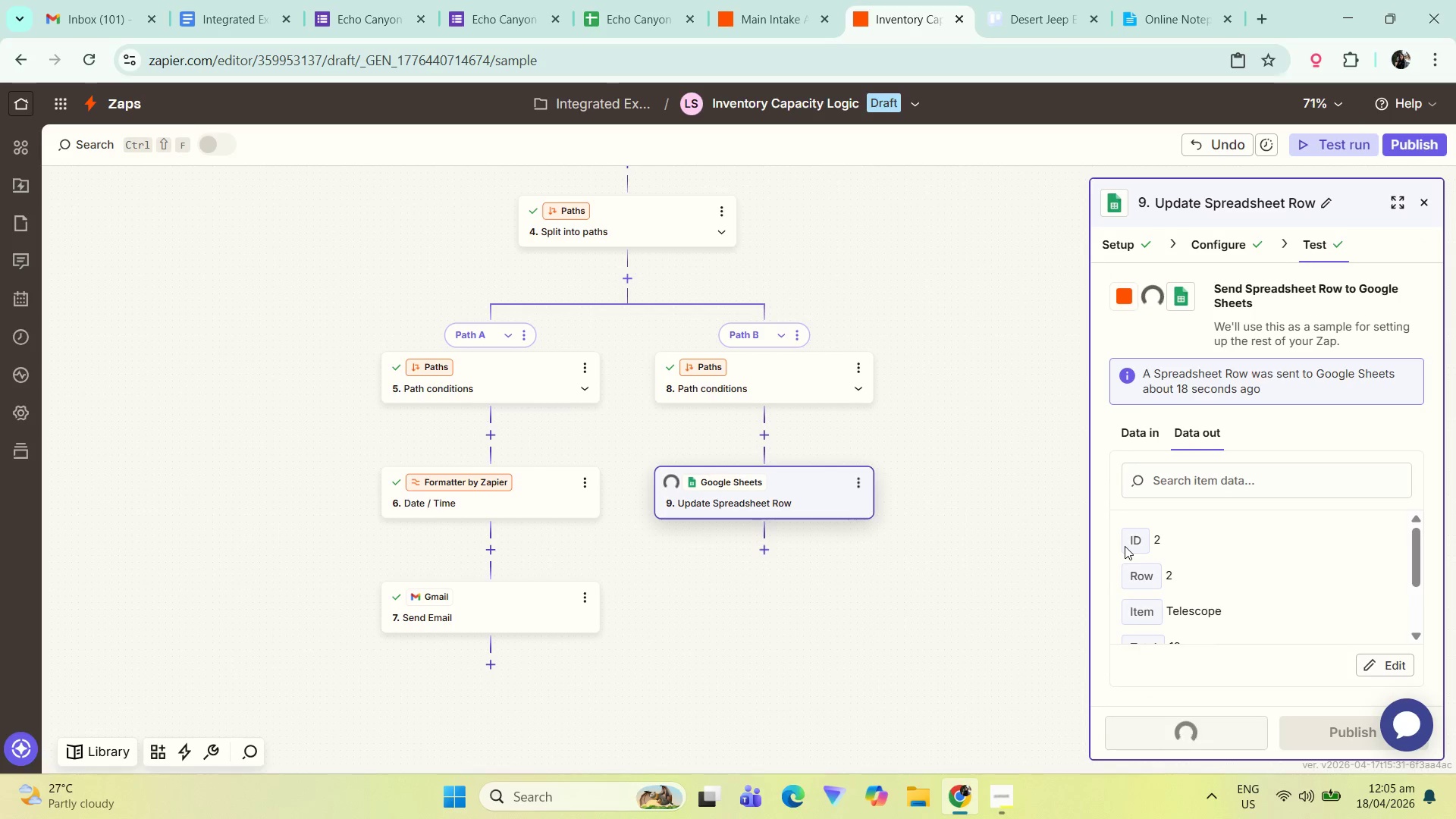 
wait(8.03)
 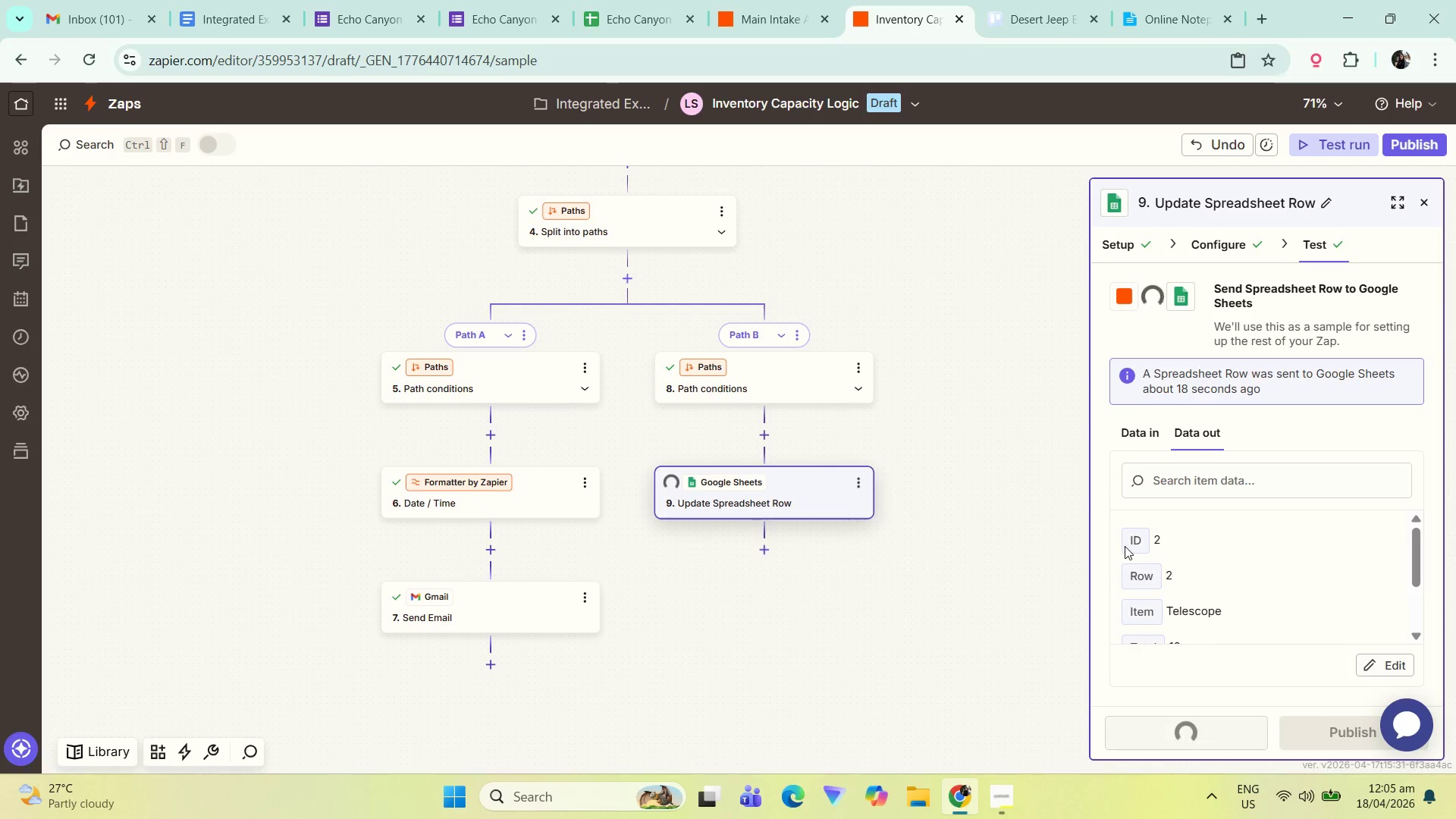 
left_click([602, 0])
 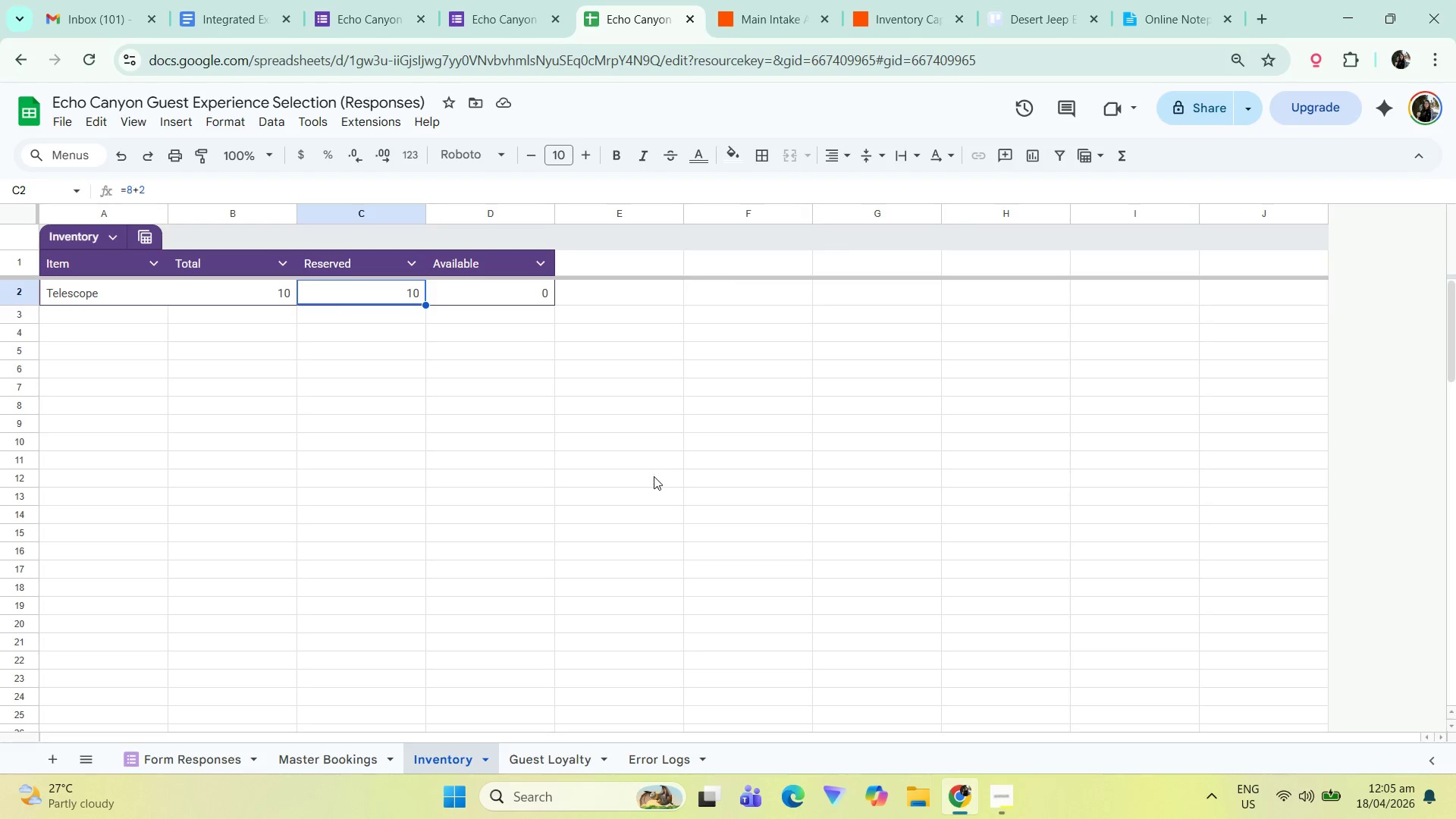 
left_click([654, 476])
 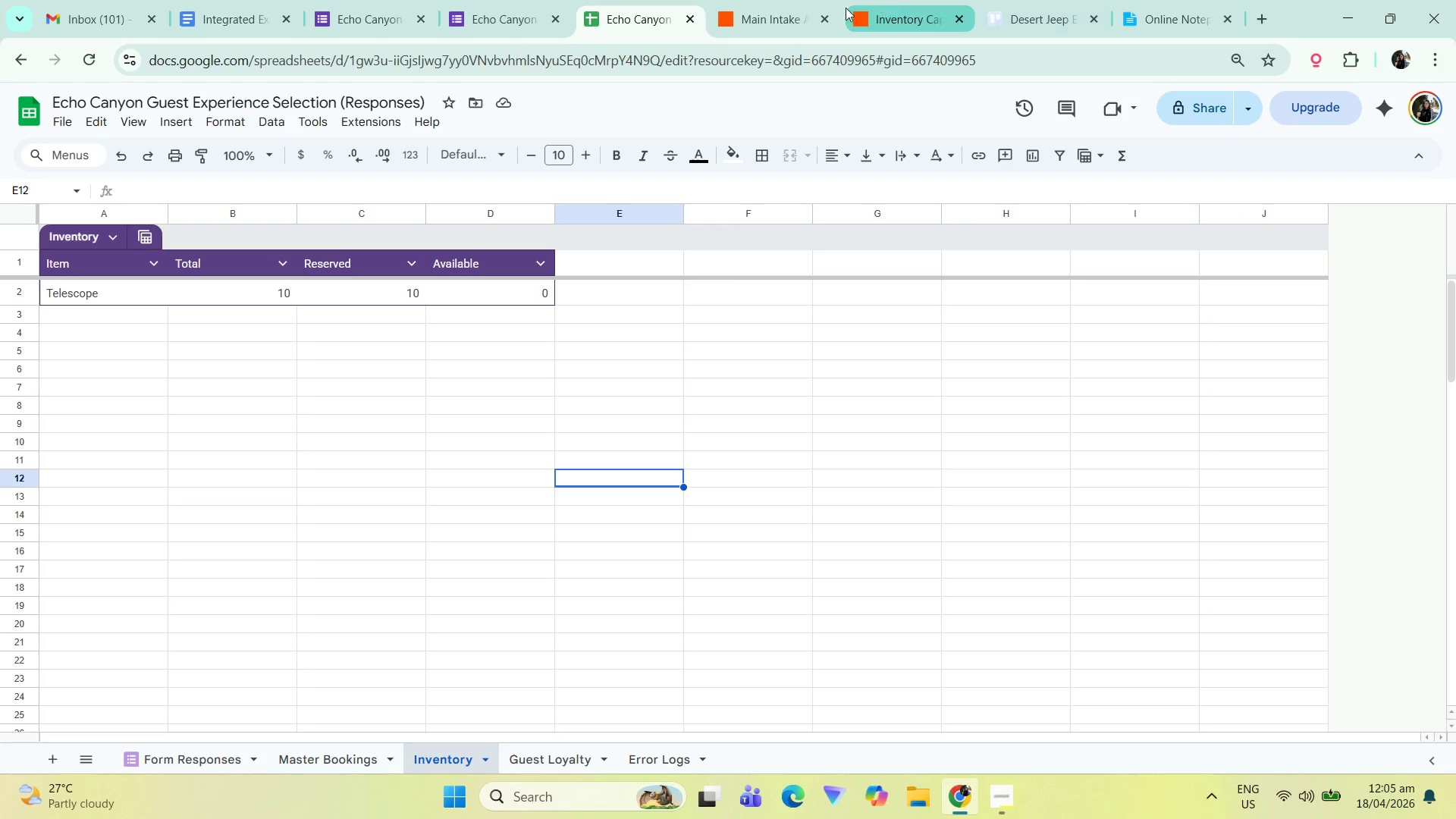 
wait(5.67)
 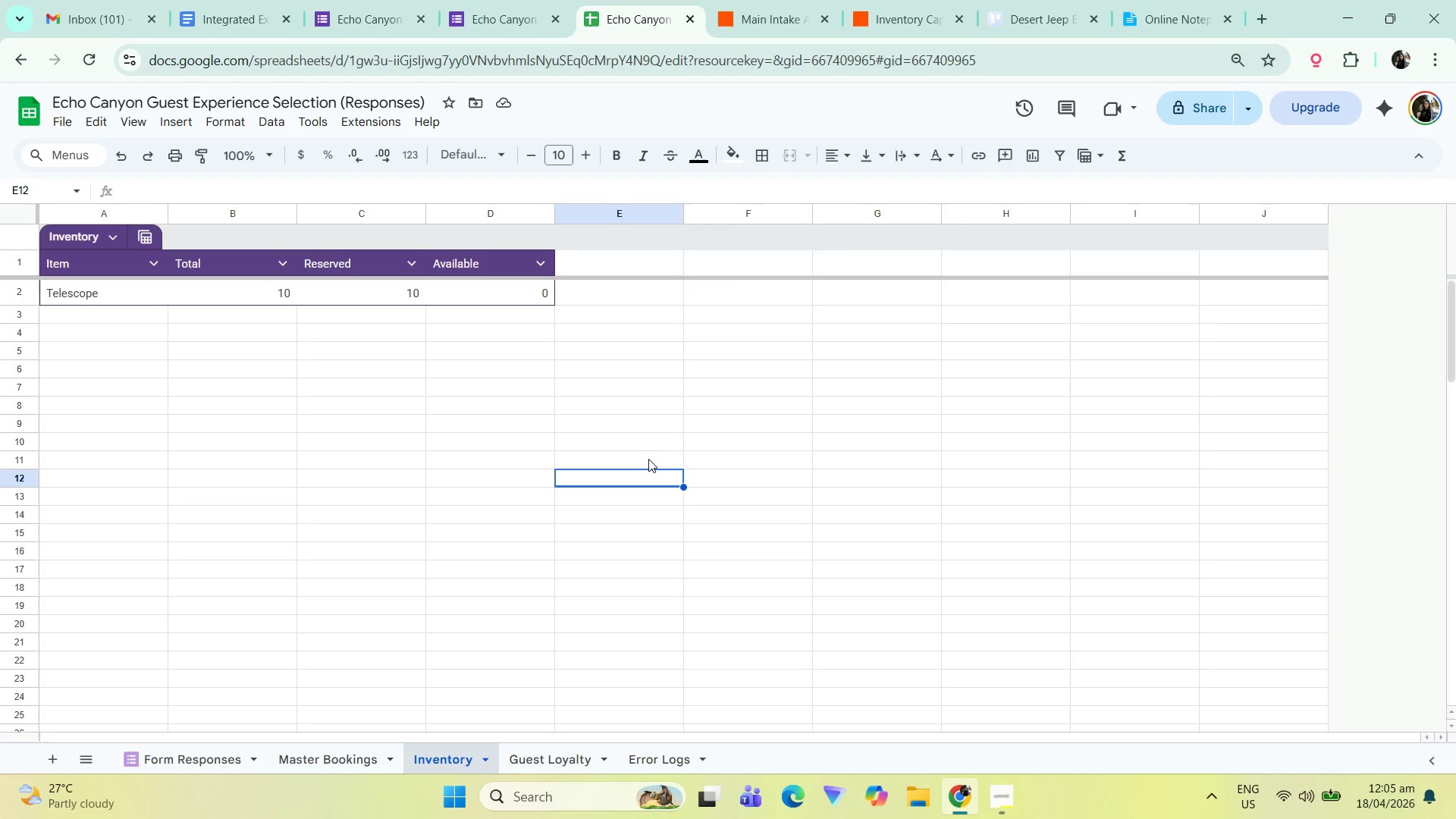 
left_click([906, 0])
 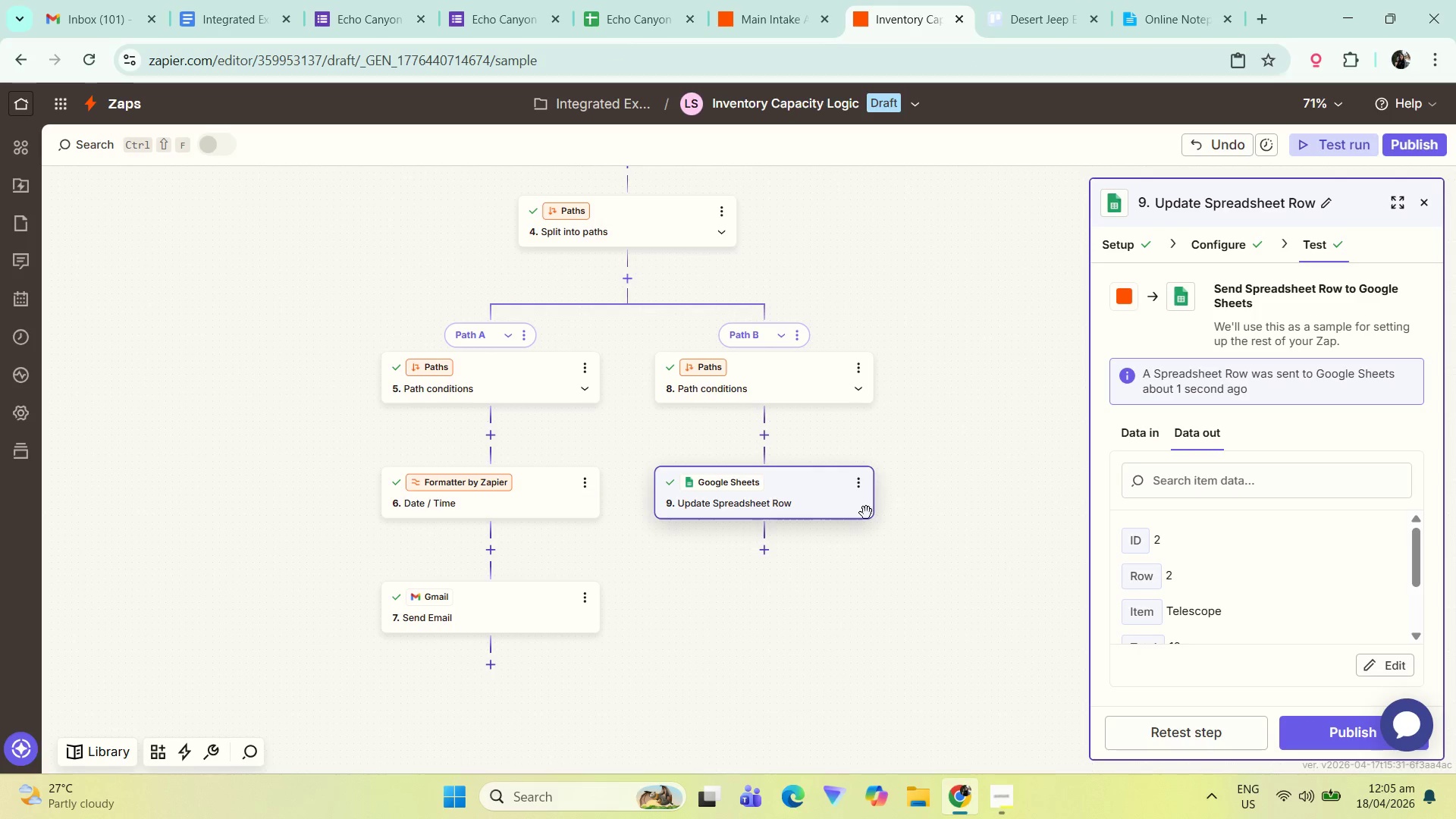 
left_click([769, 390])
 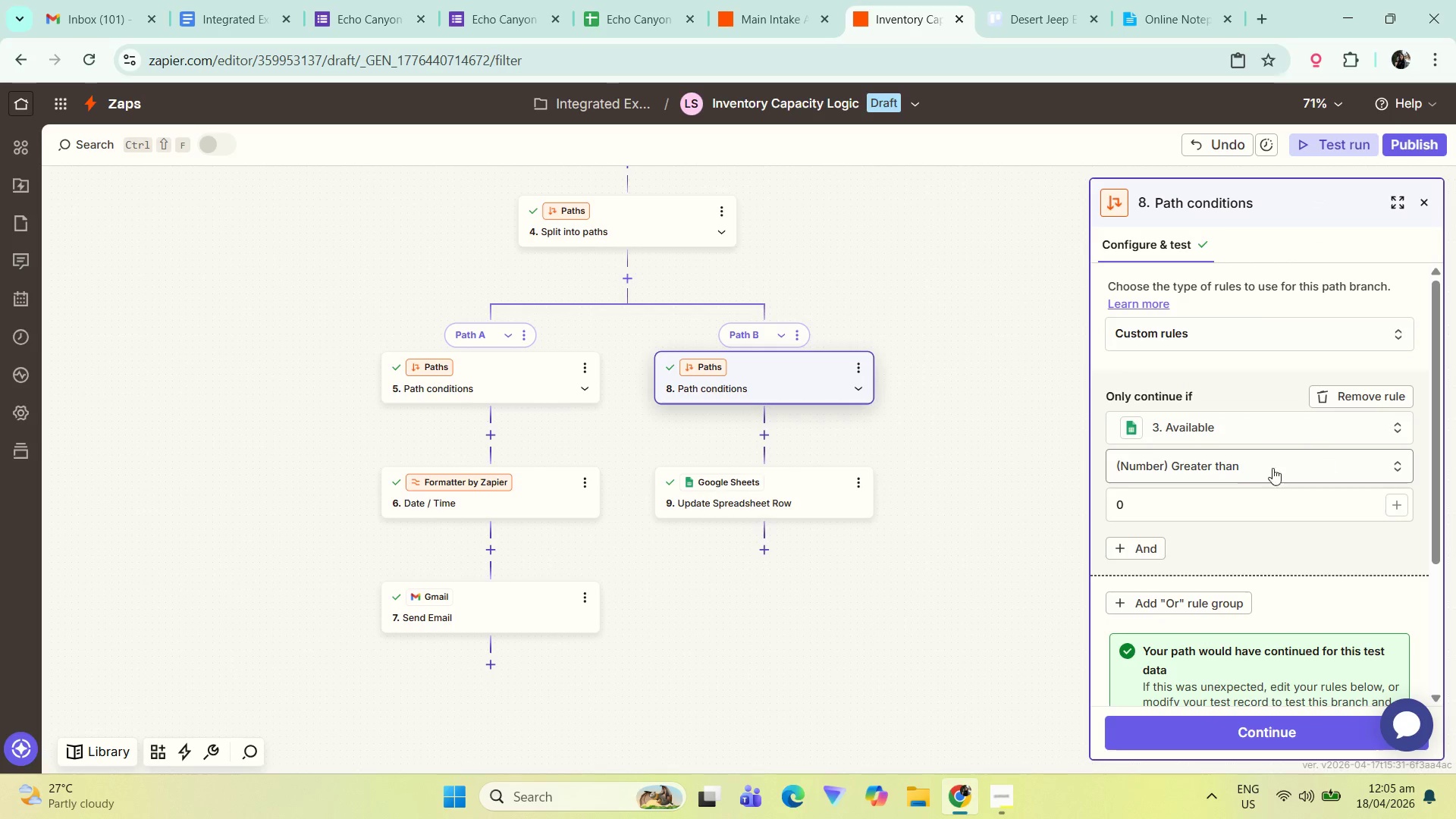 
scroll: coordinate [1230, 442], scroll_direction: up, amount: 1.0
 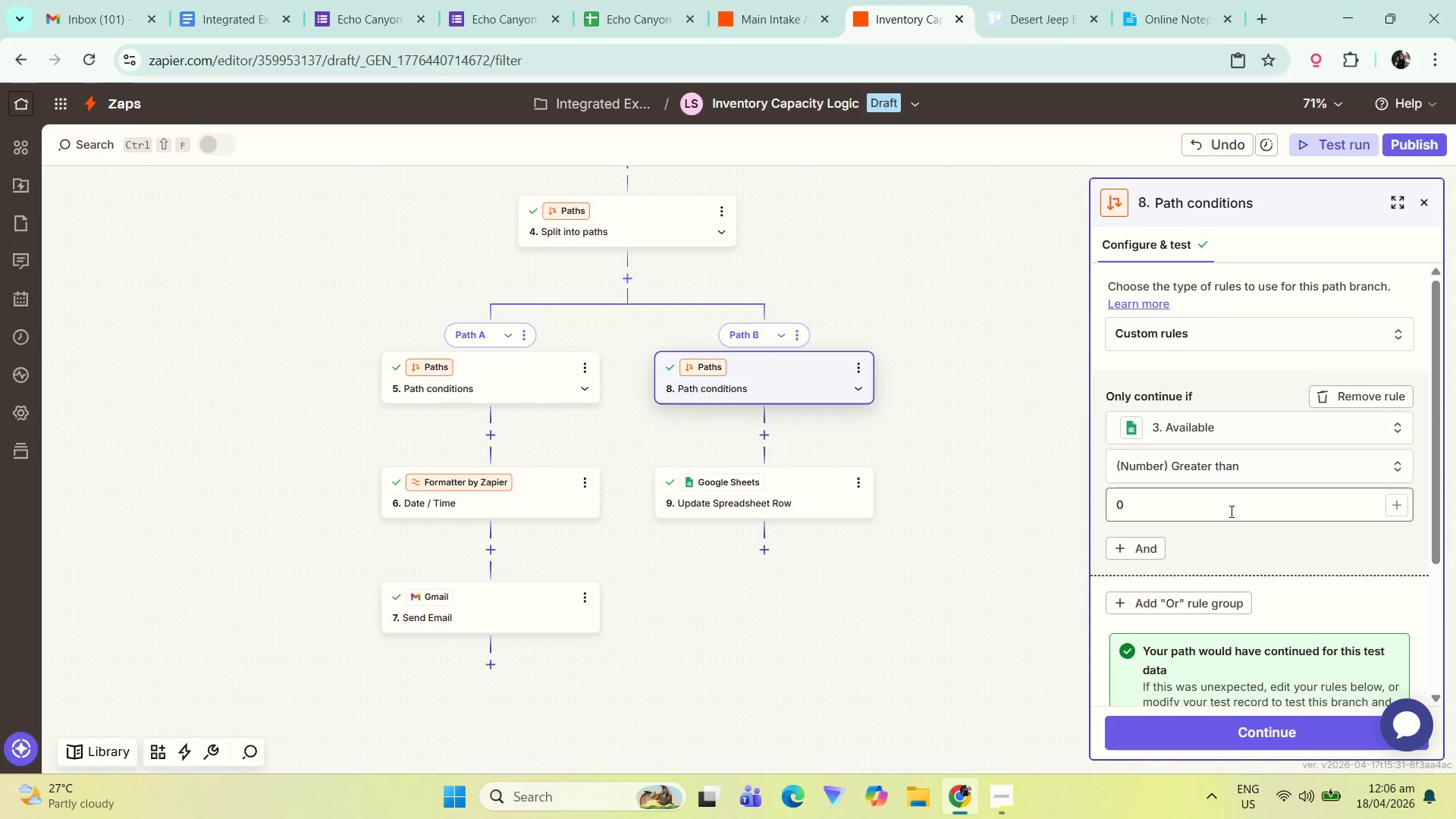 
wait(13.93)
 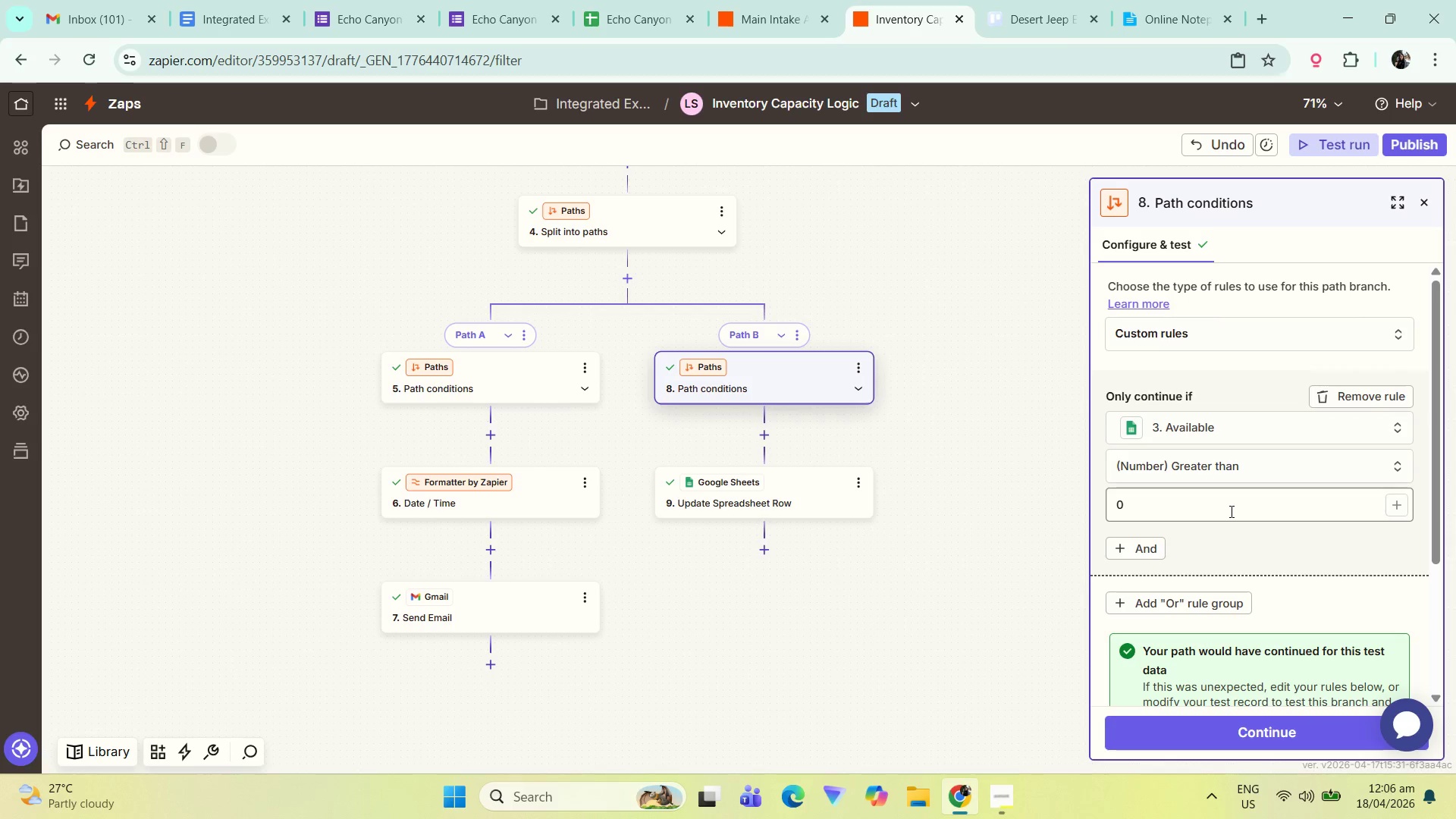 
left_click([507, 396])
 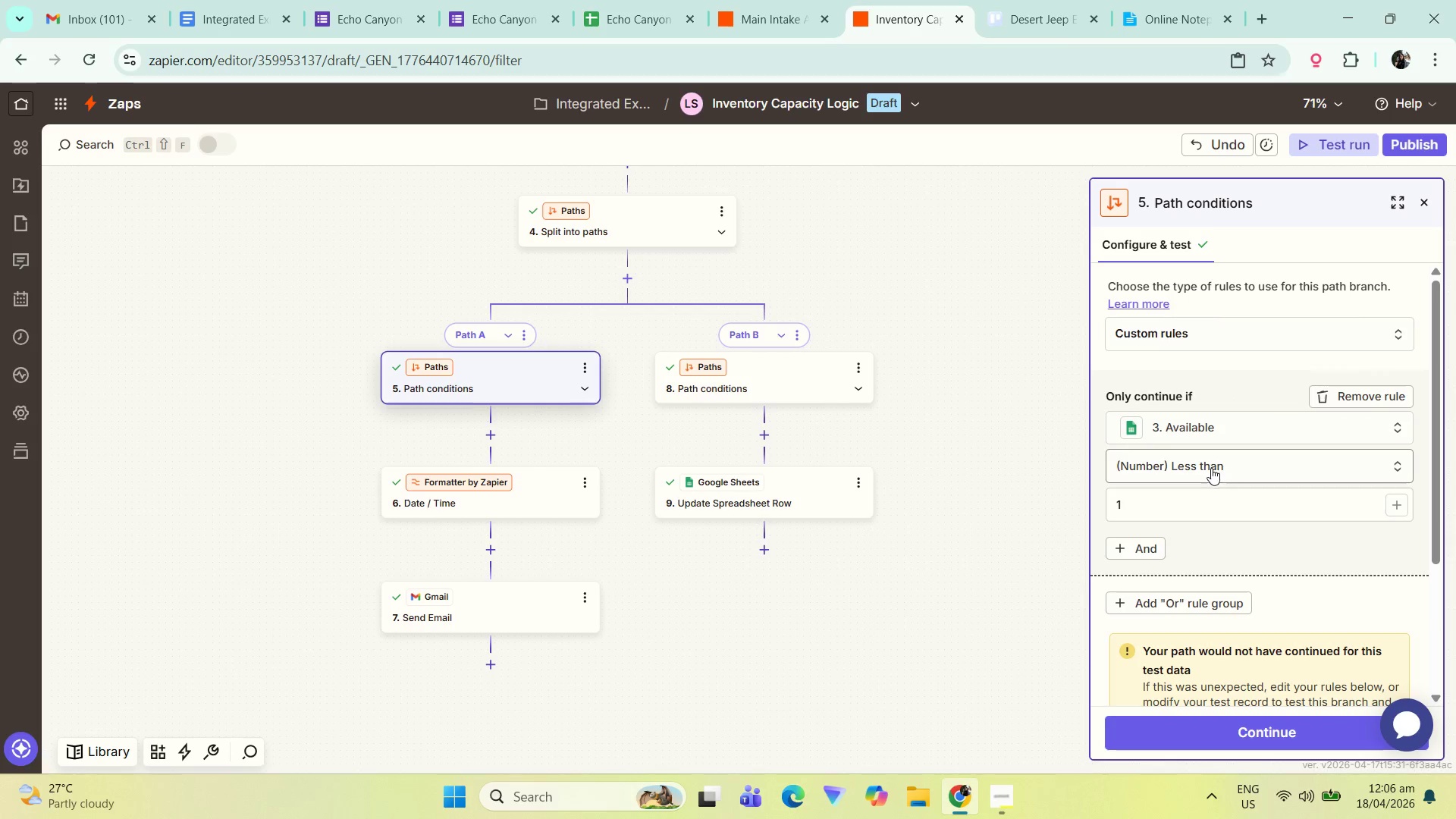 
left_click([517, 486])
 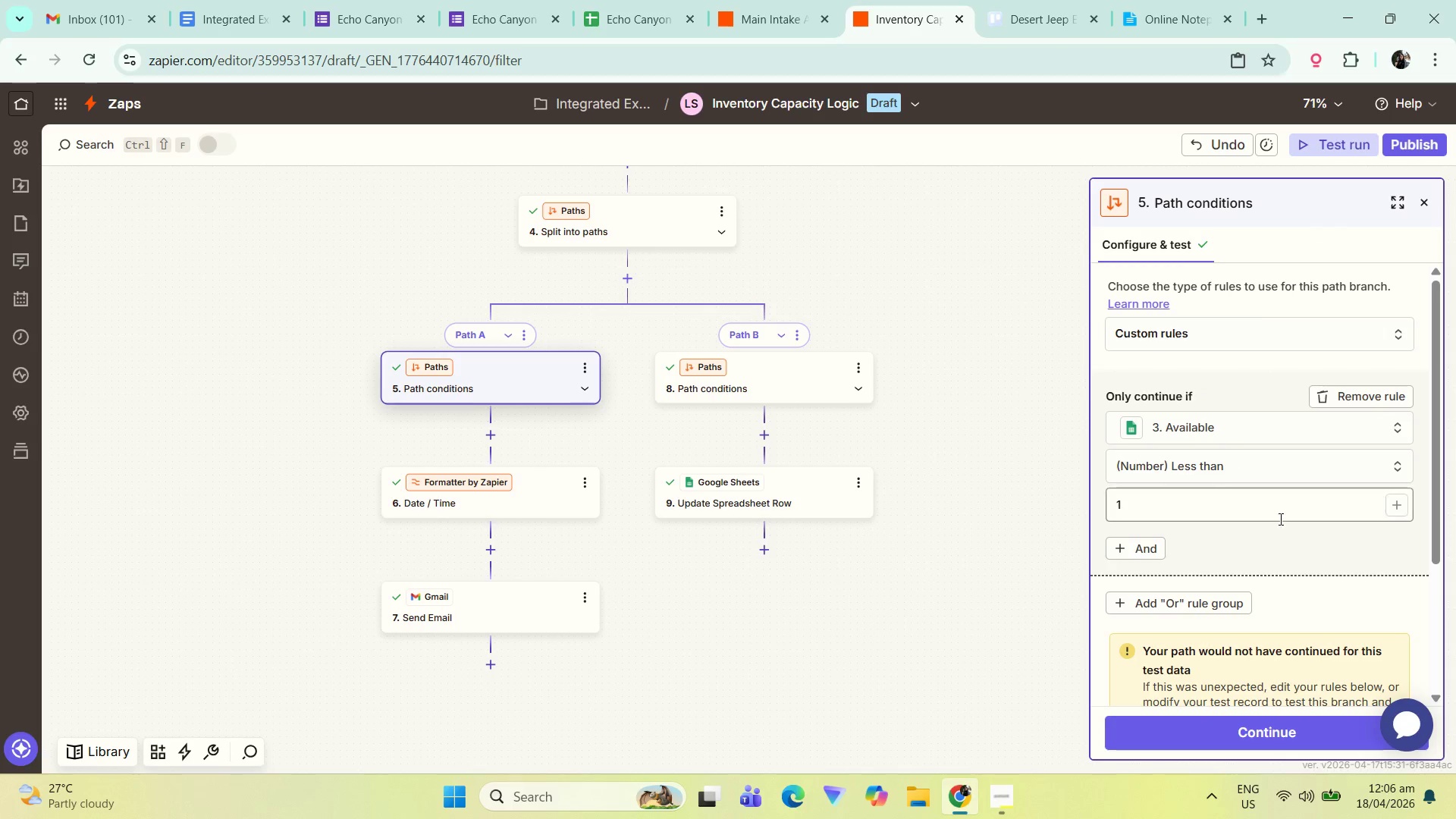 
left_click([1253, 510])
 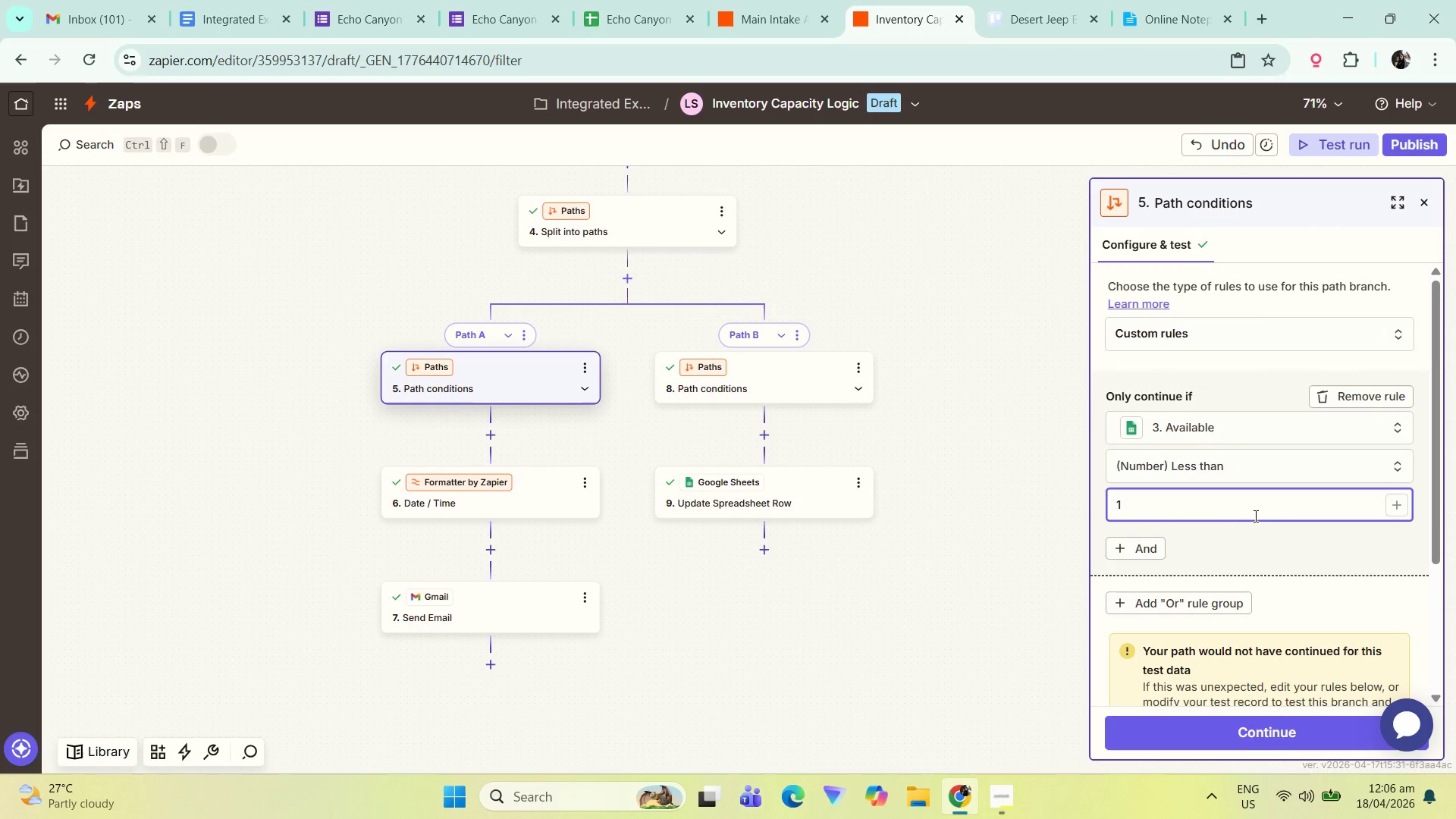 
key(Backspace)
 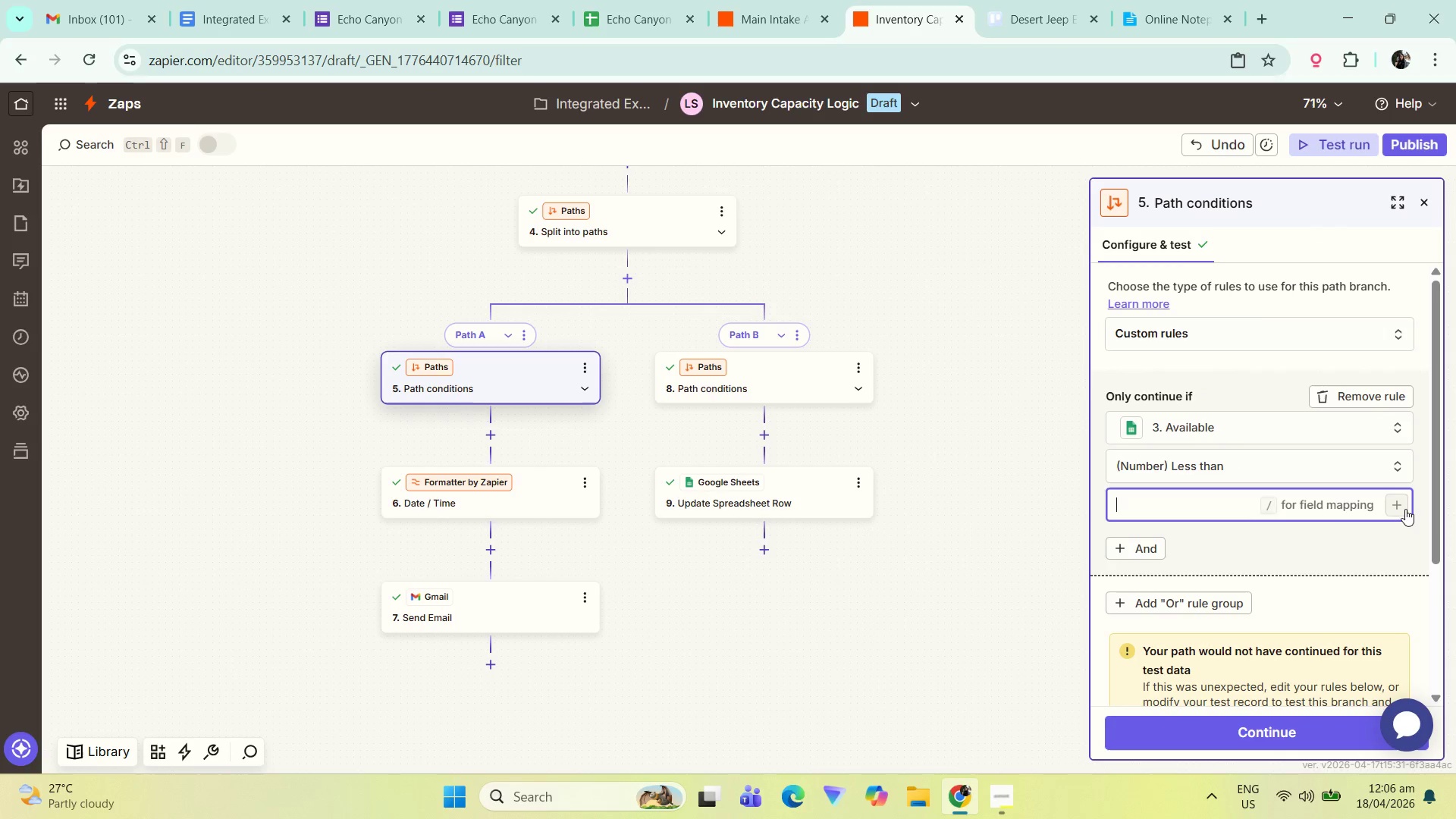 
wait(9.75)
 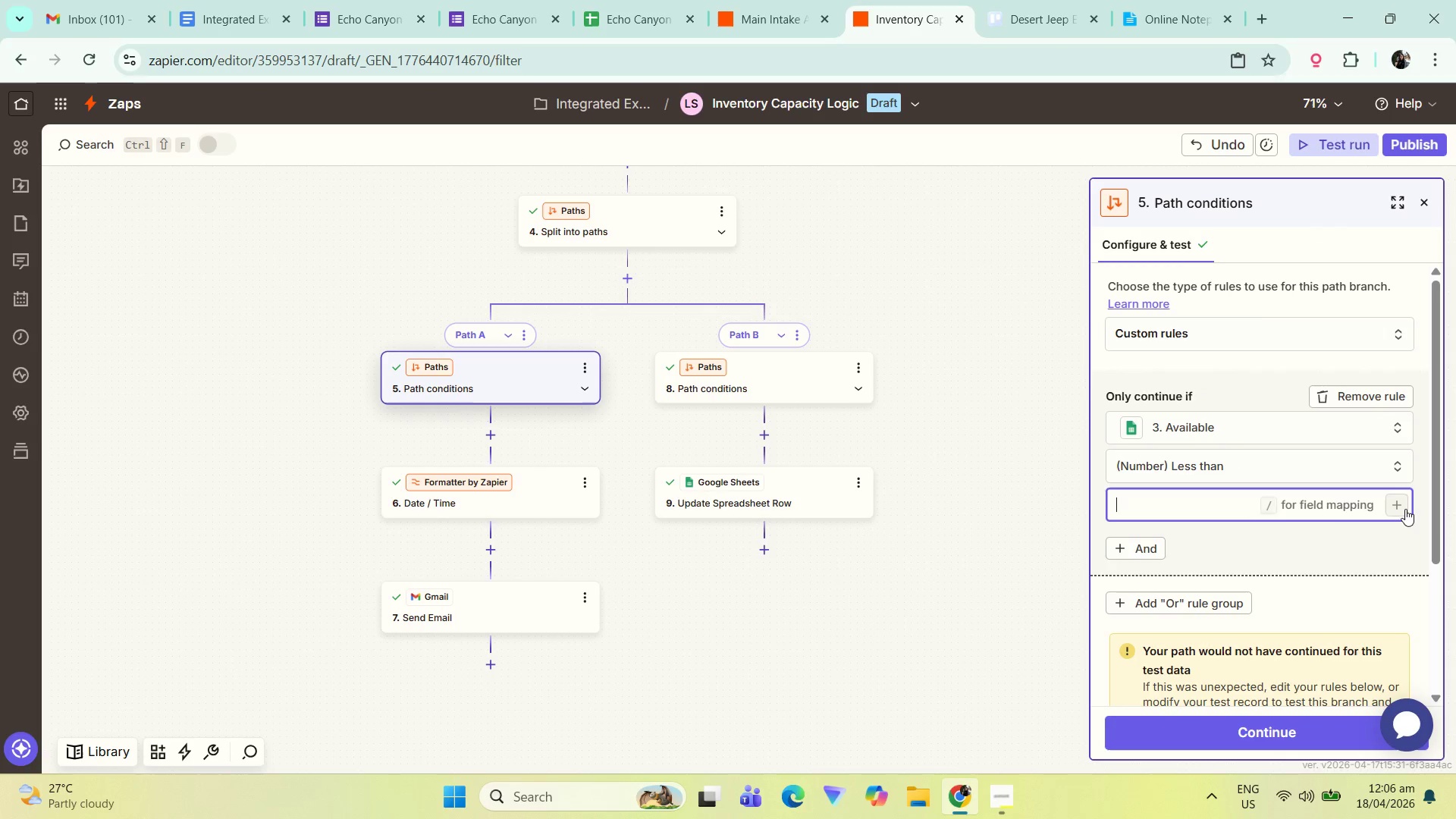 
left_click([1404, 504])
 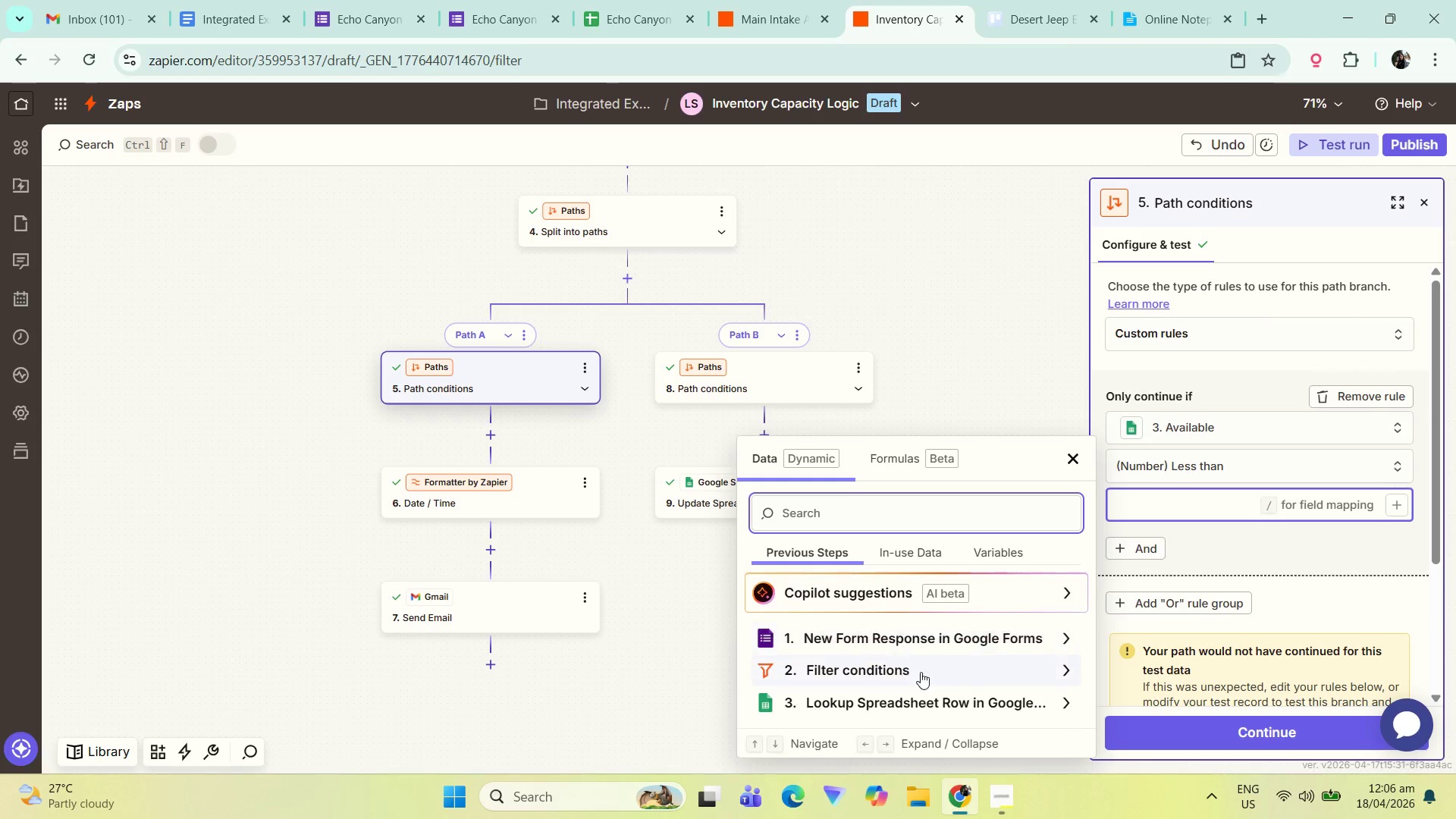 
left_click([975, 646])
 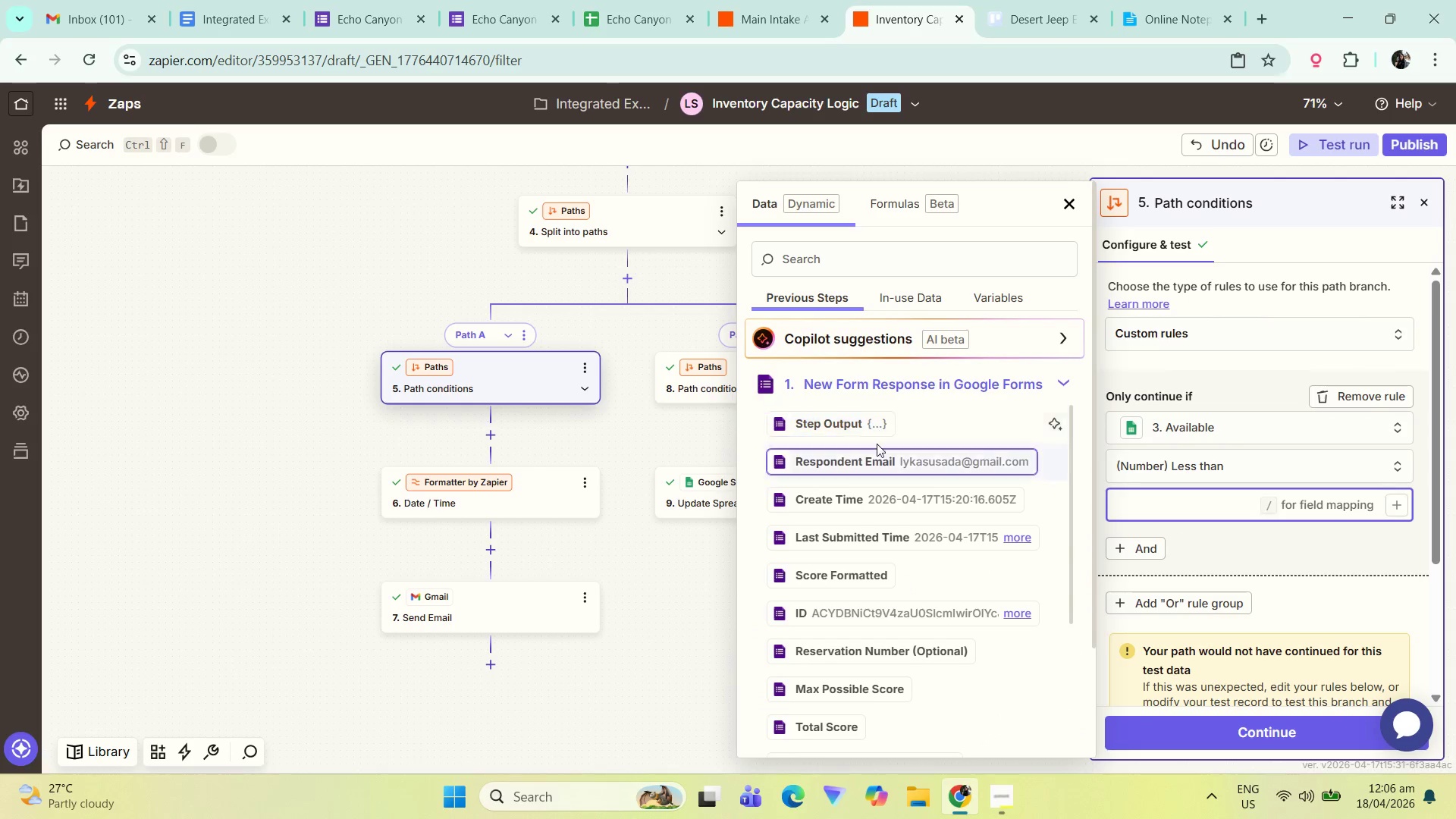 
scroll: coordinate [923, 661], scroll_direction: down, amount: 3.0
 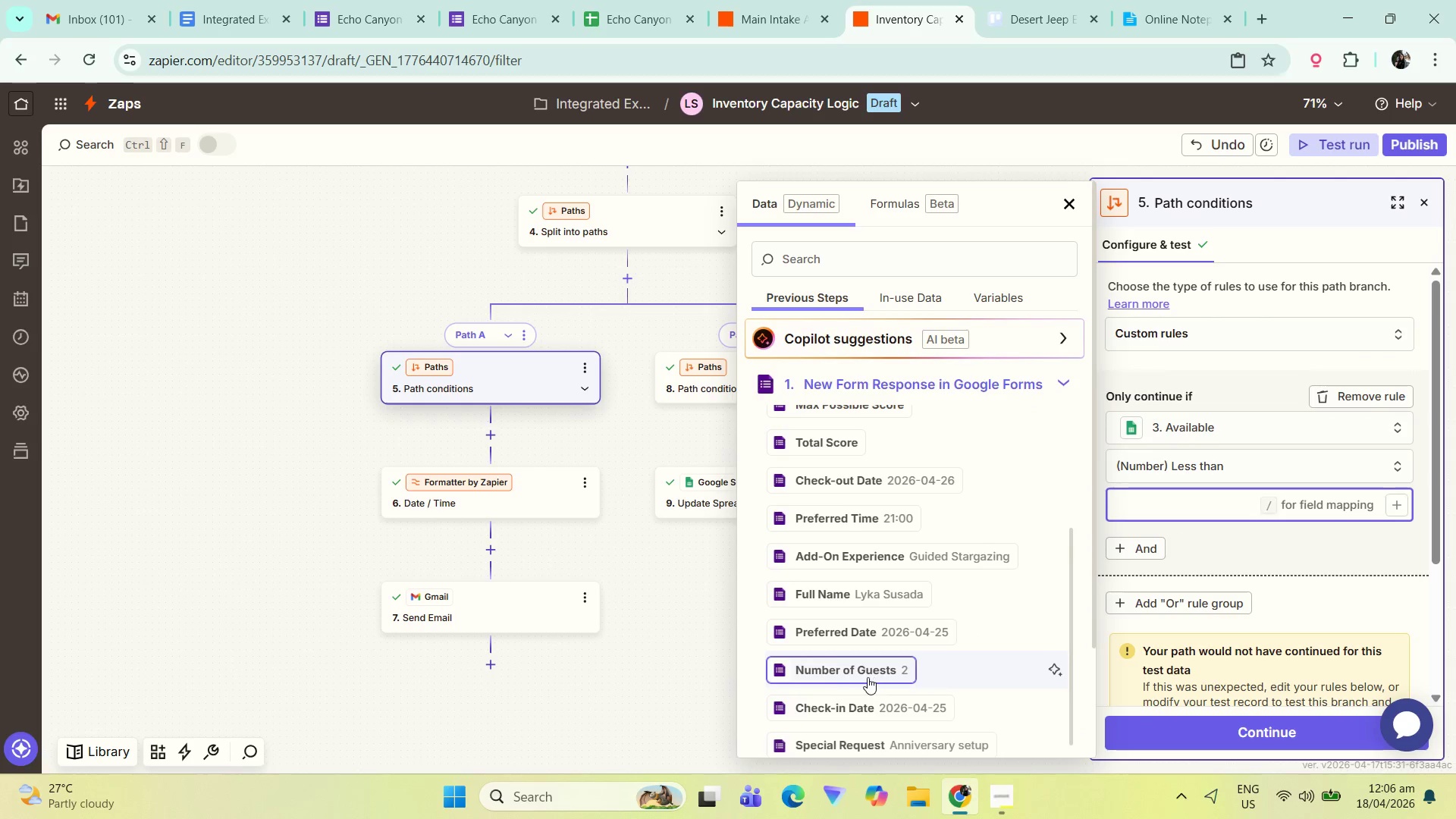 
left_click([877, 676])
 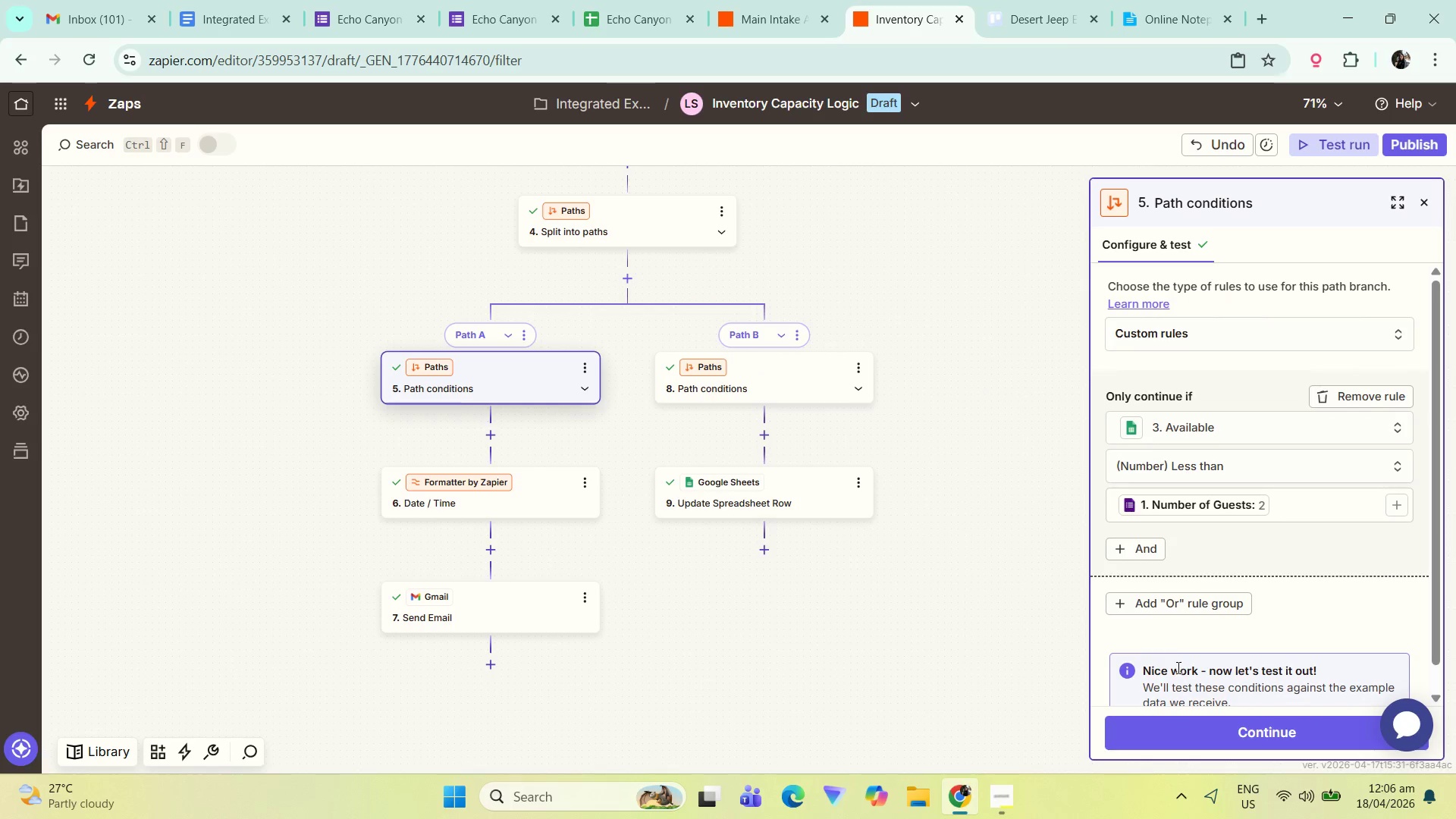 
left_click([1196, 725])
 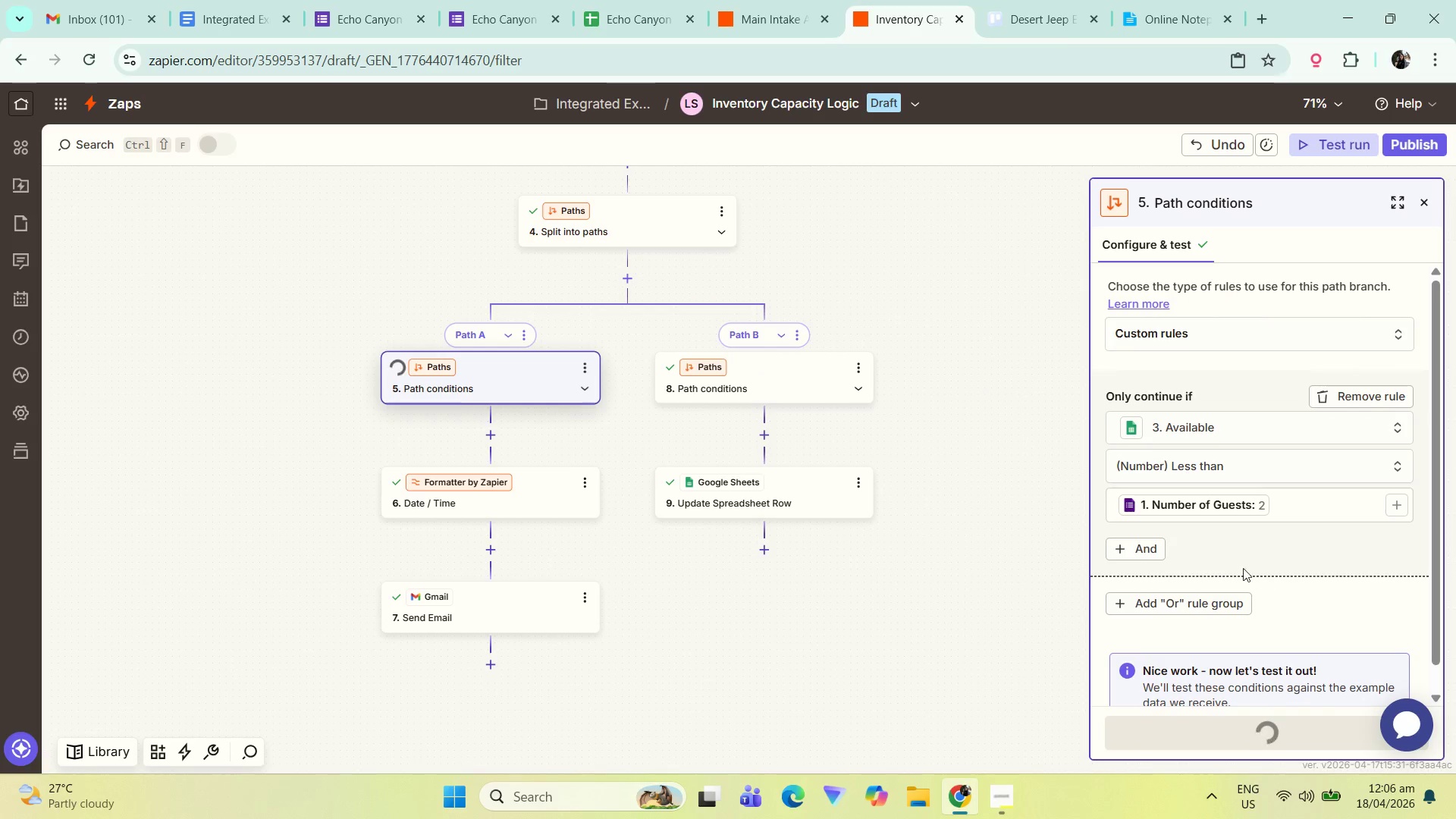 
scroll: coordinate [1265, 551], scroll_direction: down, amount: 4.0
 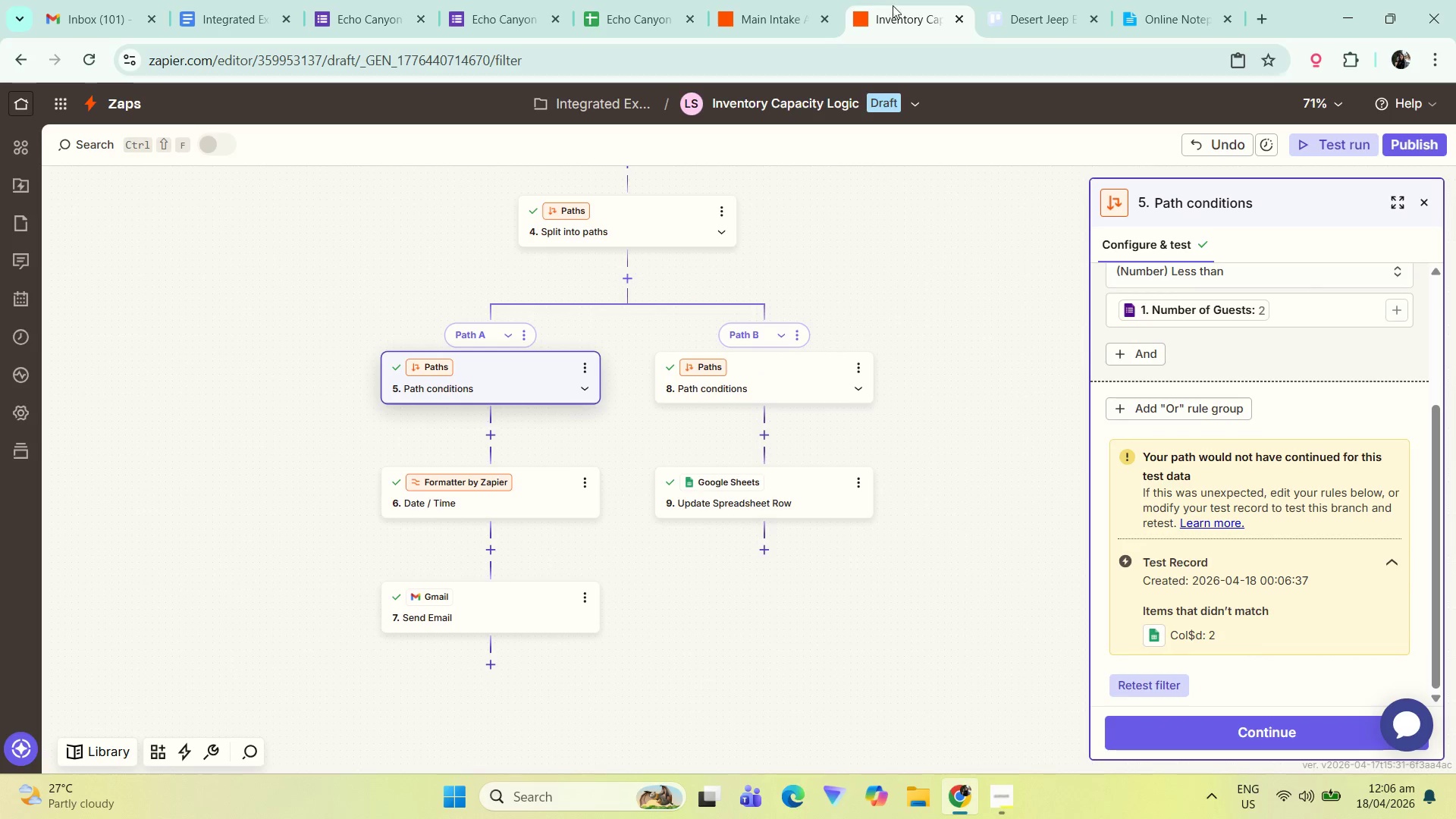 
left_click_drag(start_coordinate=[675, 0], to_coordinate=[679, 1])
 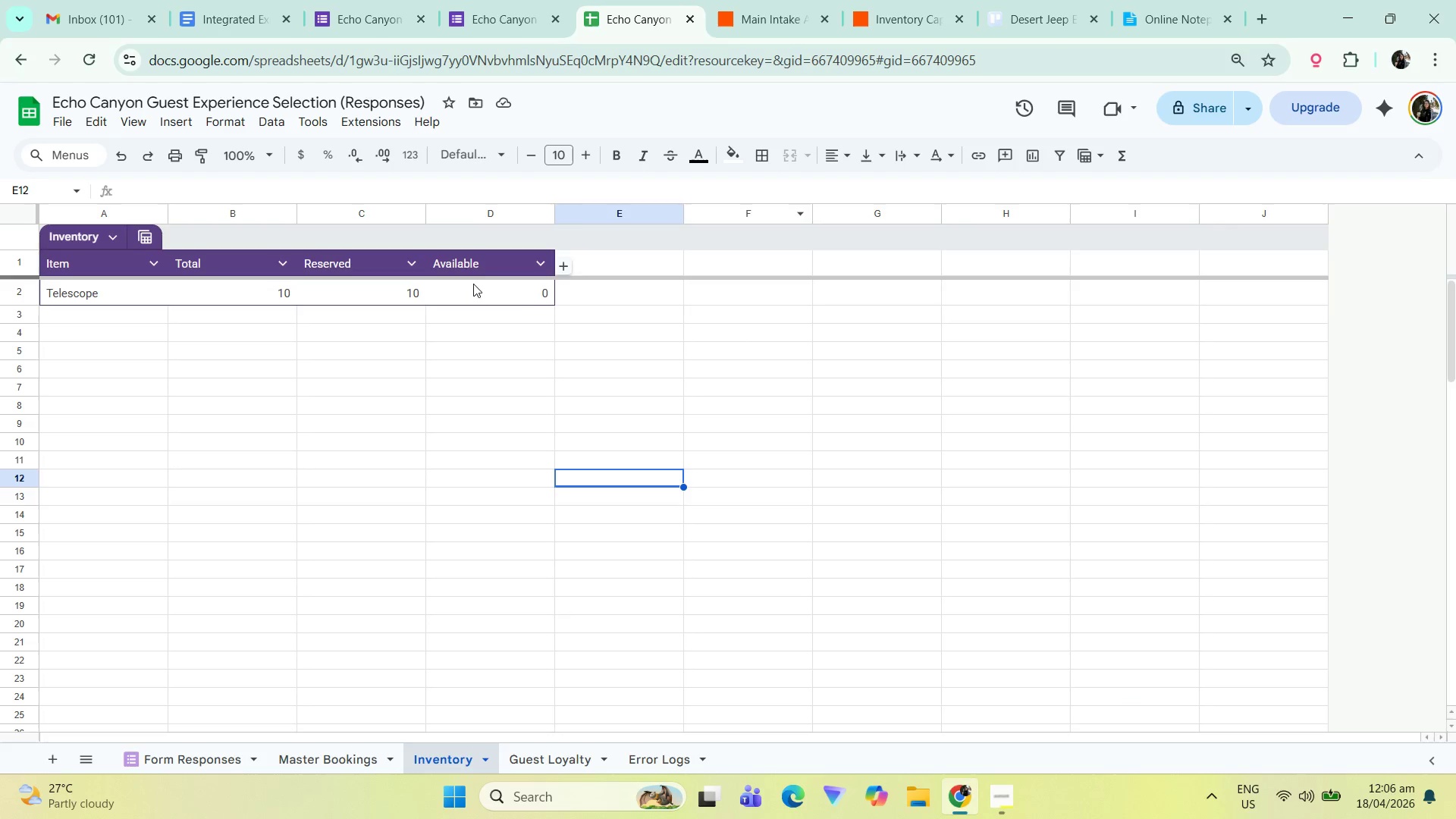 
left_click([524, 298])
 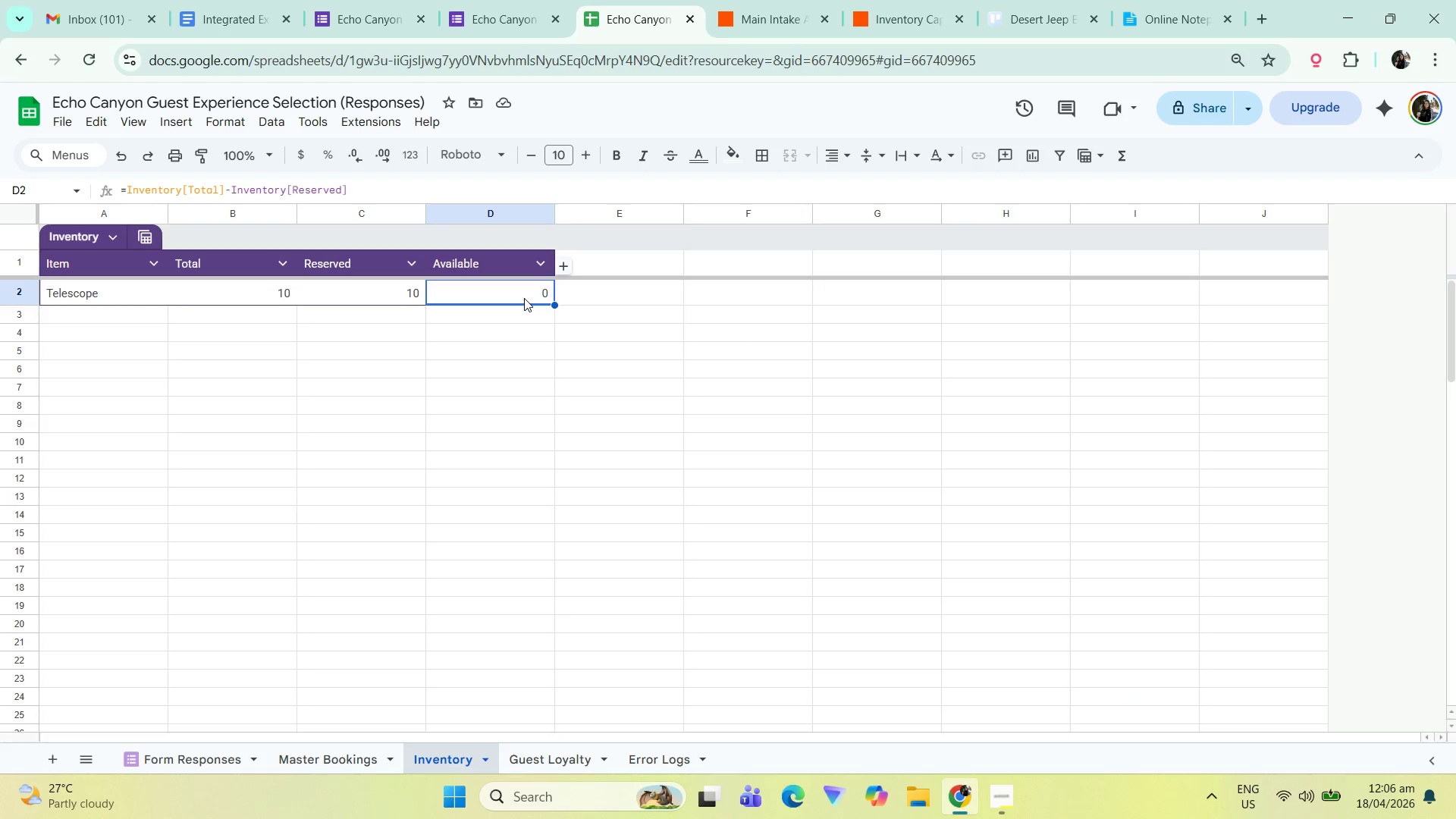 
key(Numpad3)
 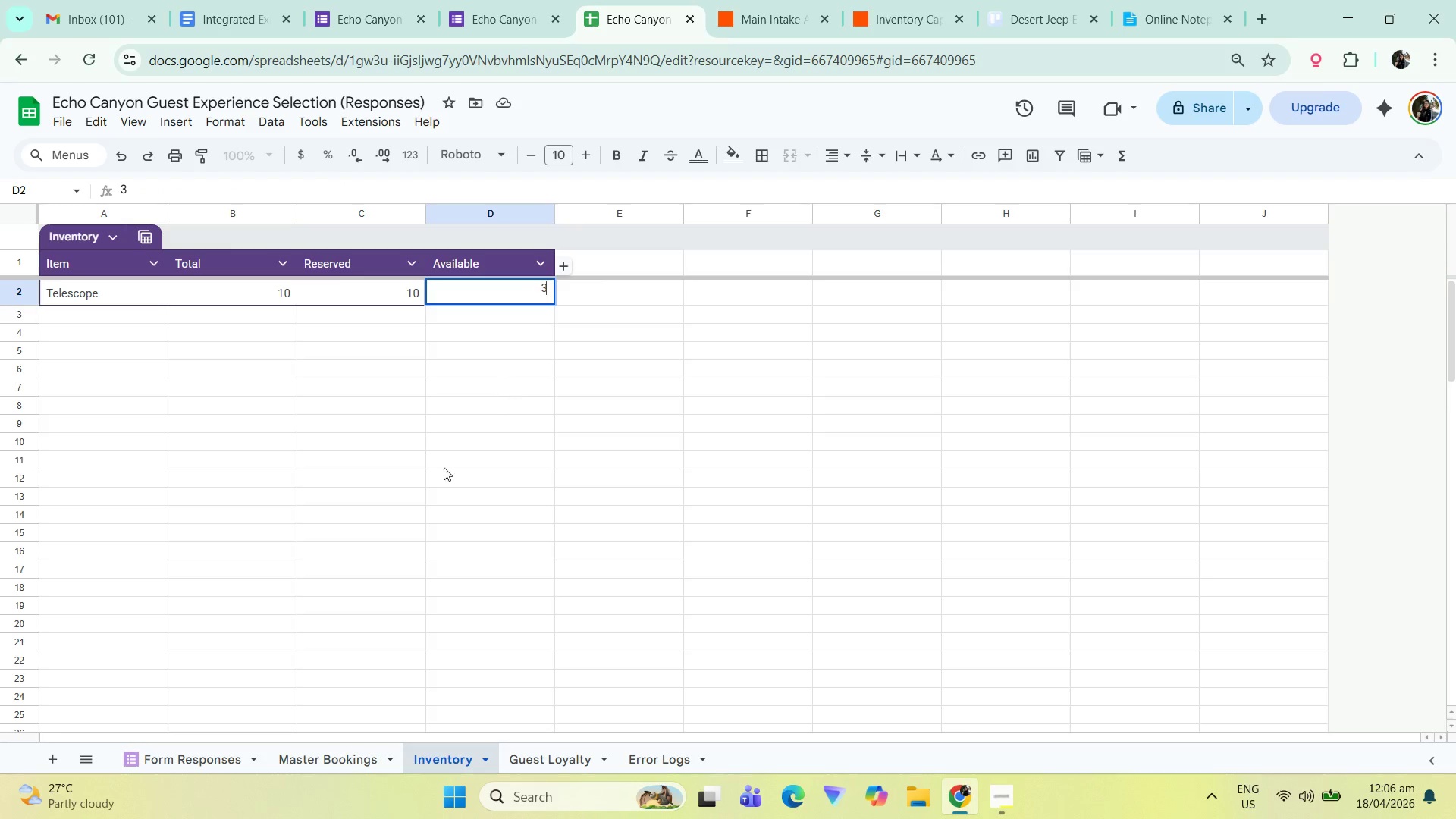 
left_click([433, 504])
 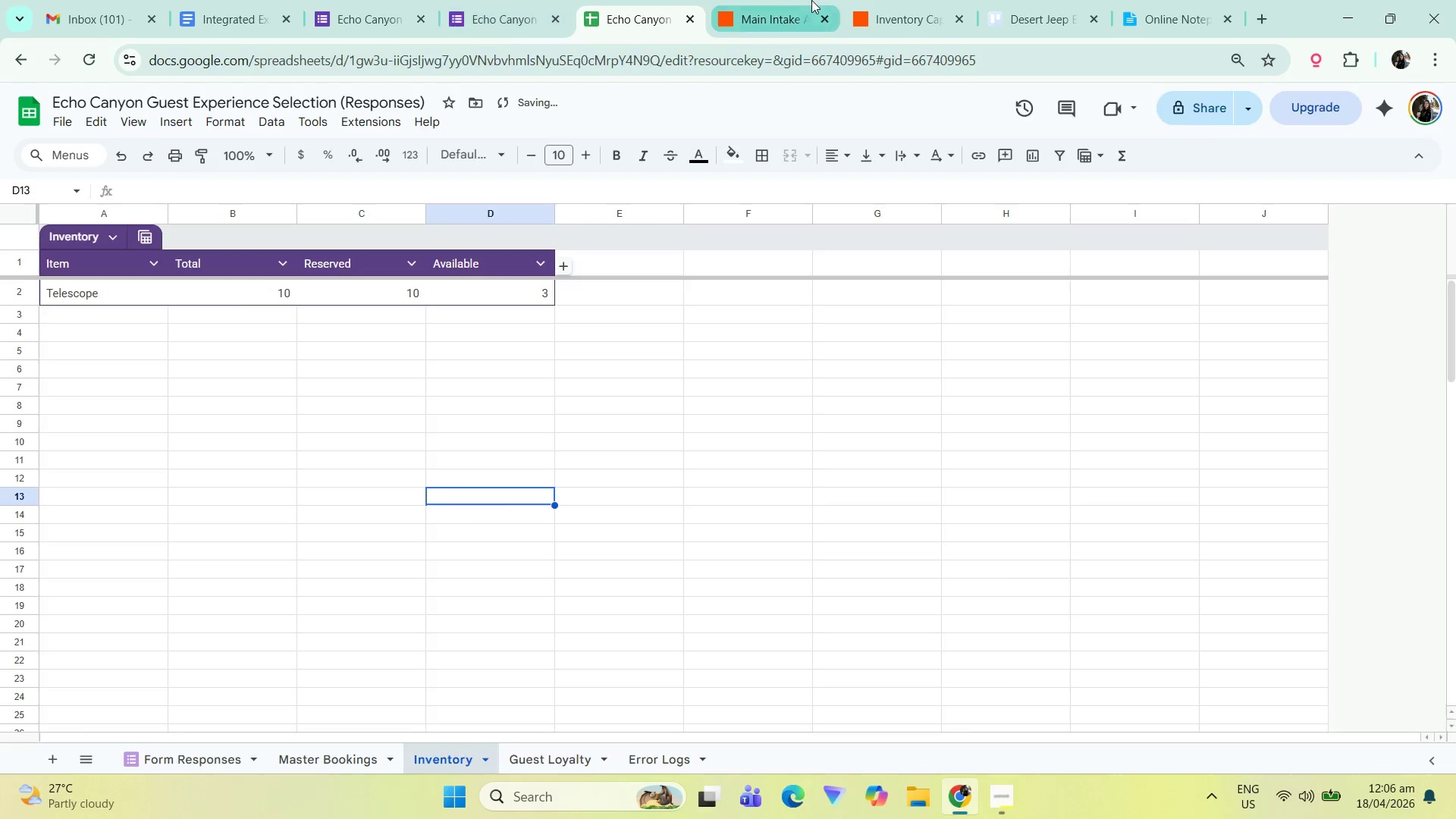 
double_click([916, 0])
 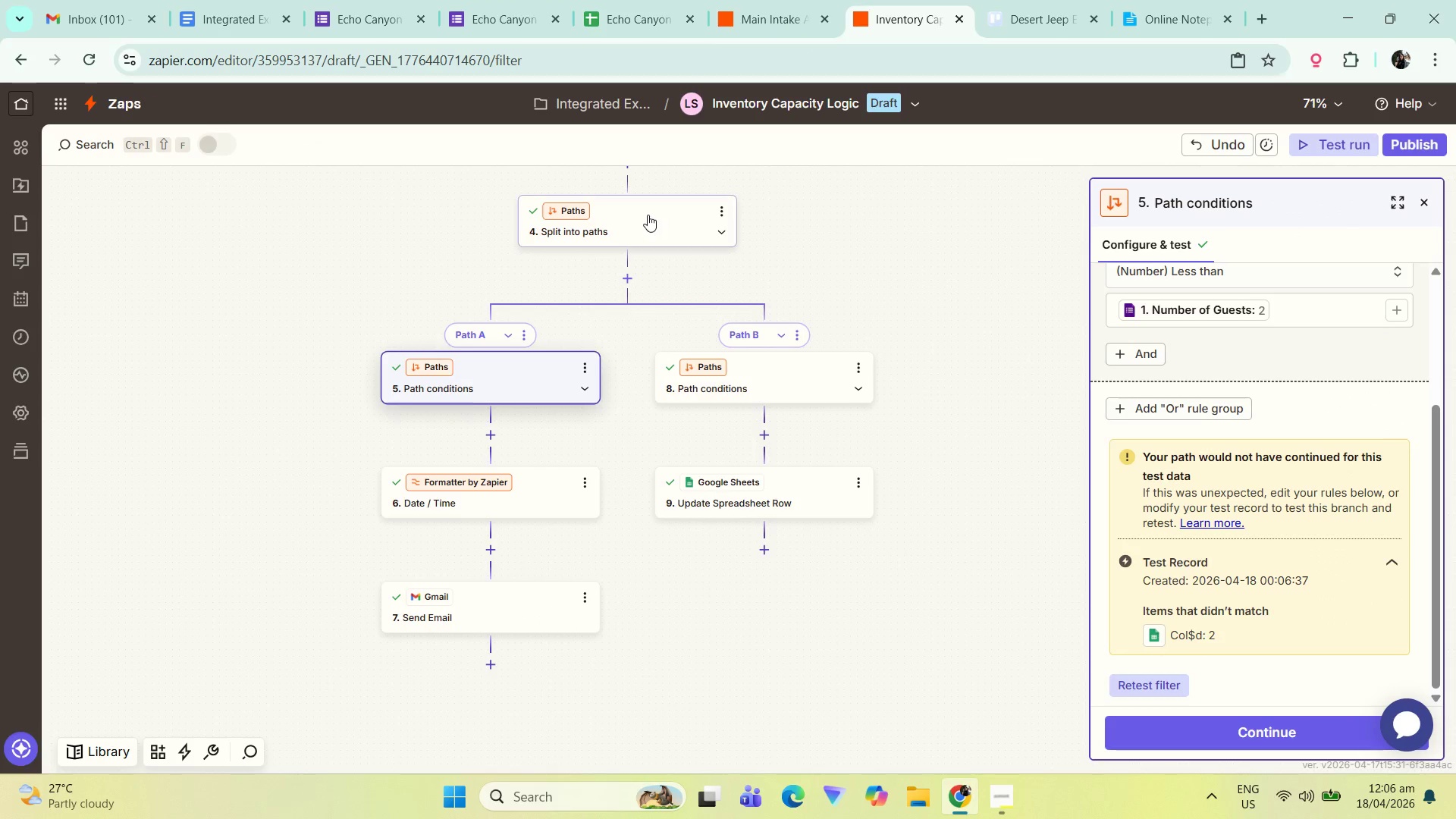 
left_click_drag(start_coordinate=[945, 332], to_coordinate=[908, 544])
 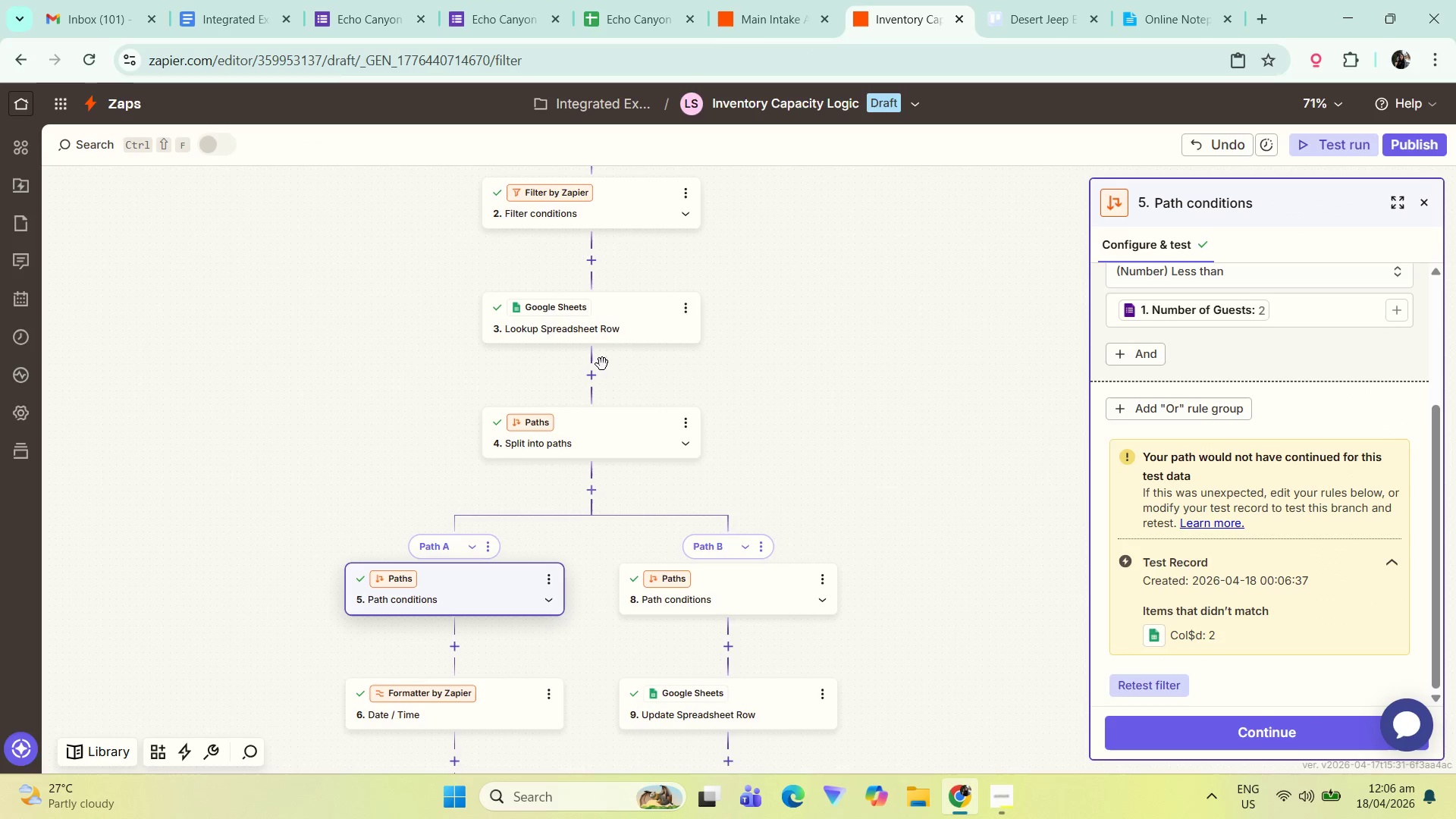 
left_click([619, 329])
 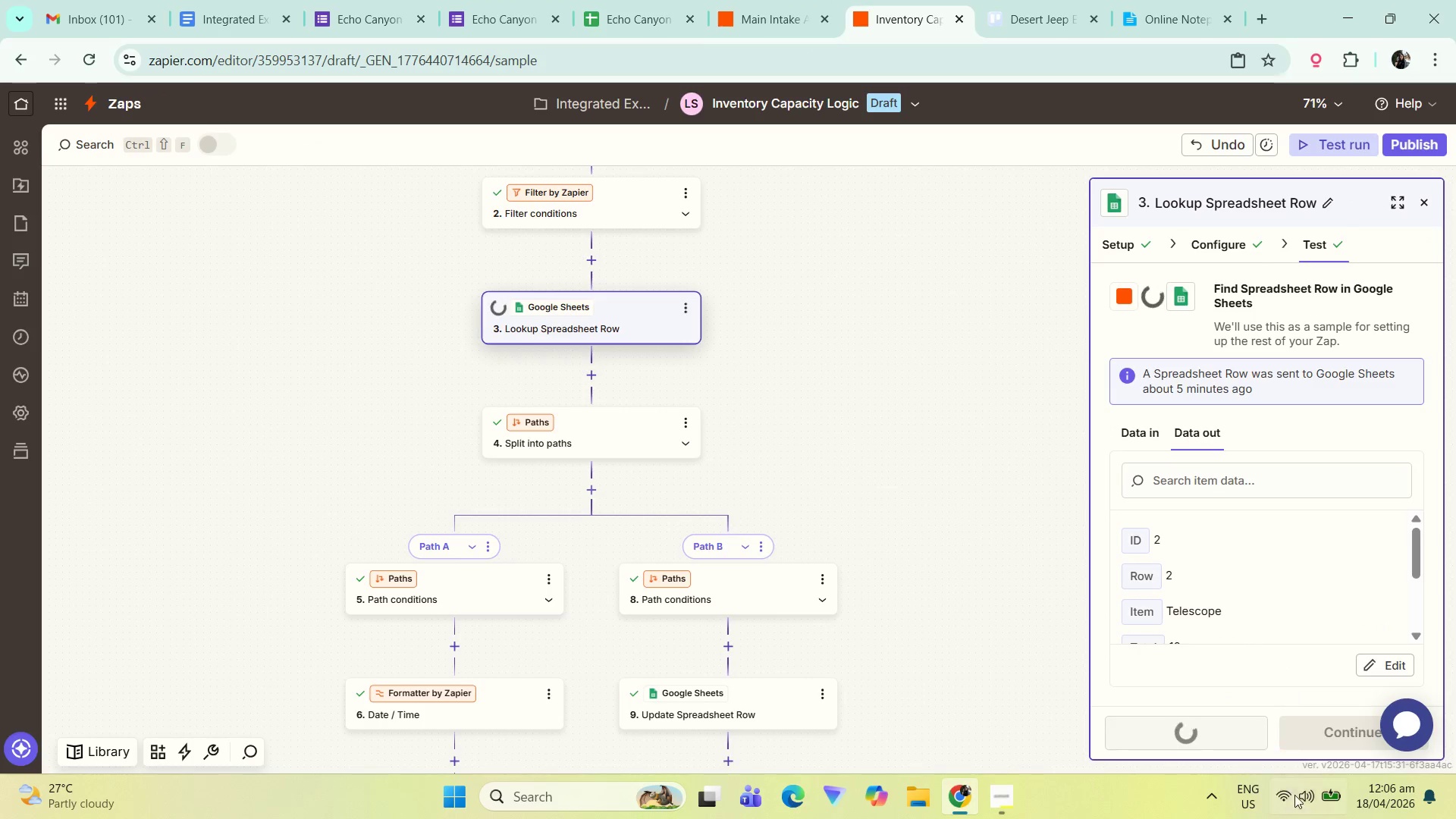 
wait(6.14)
 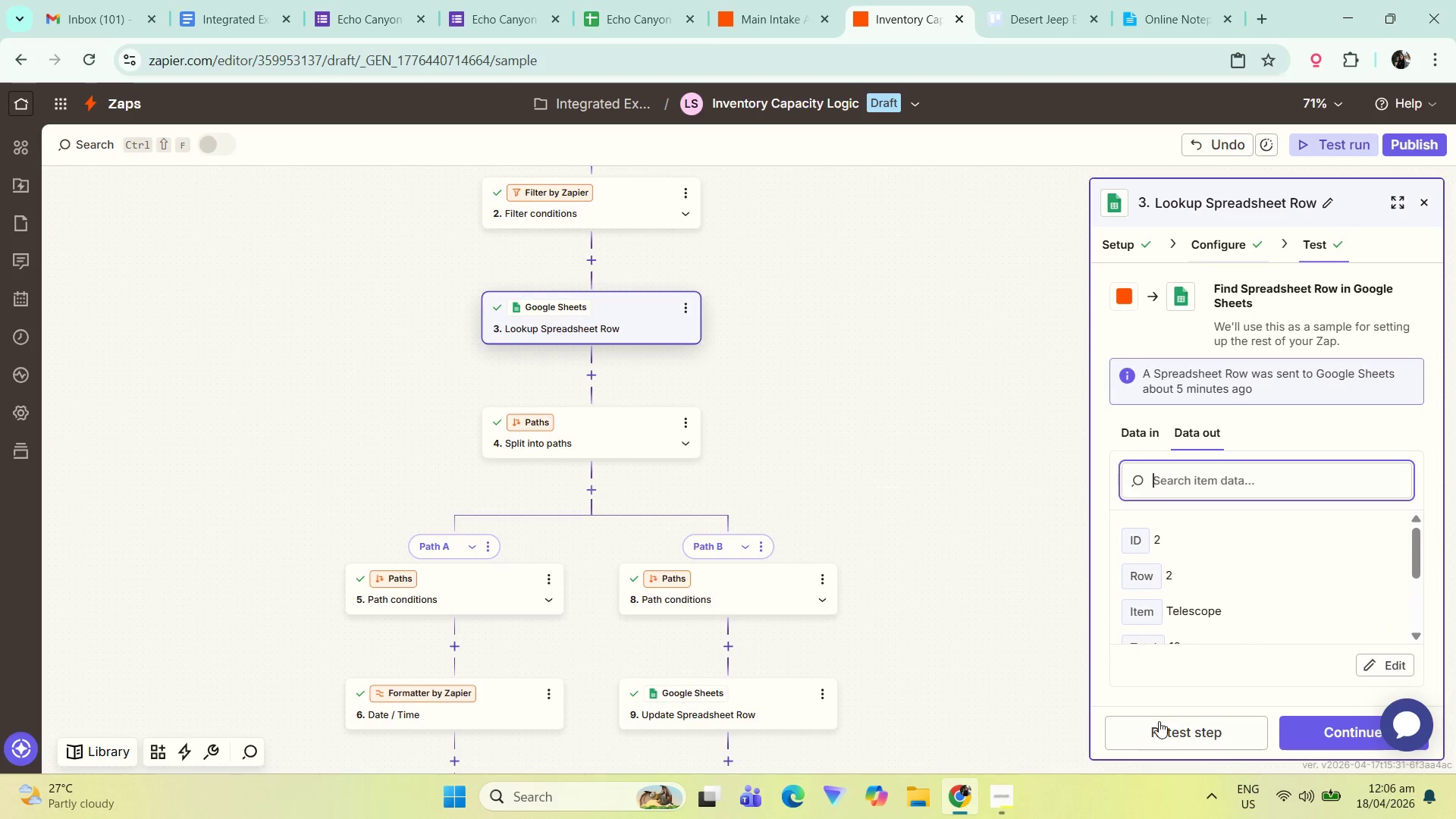 
left_click([1315, 726])
 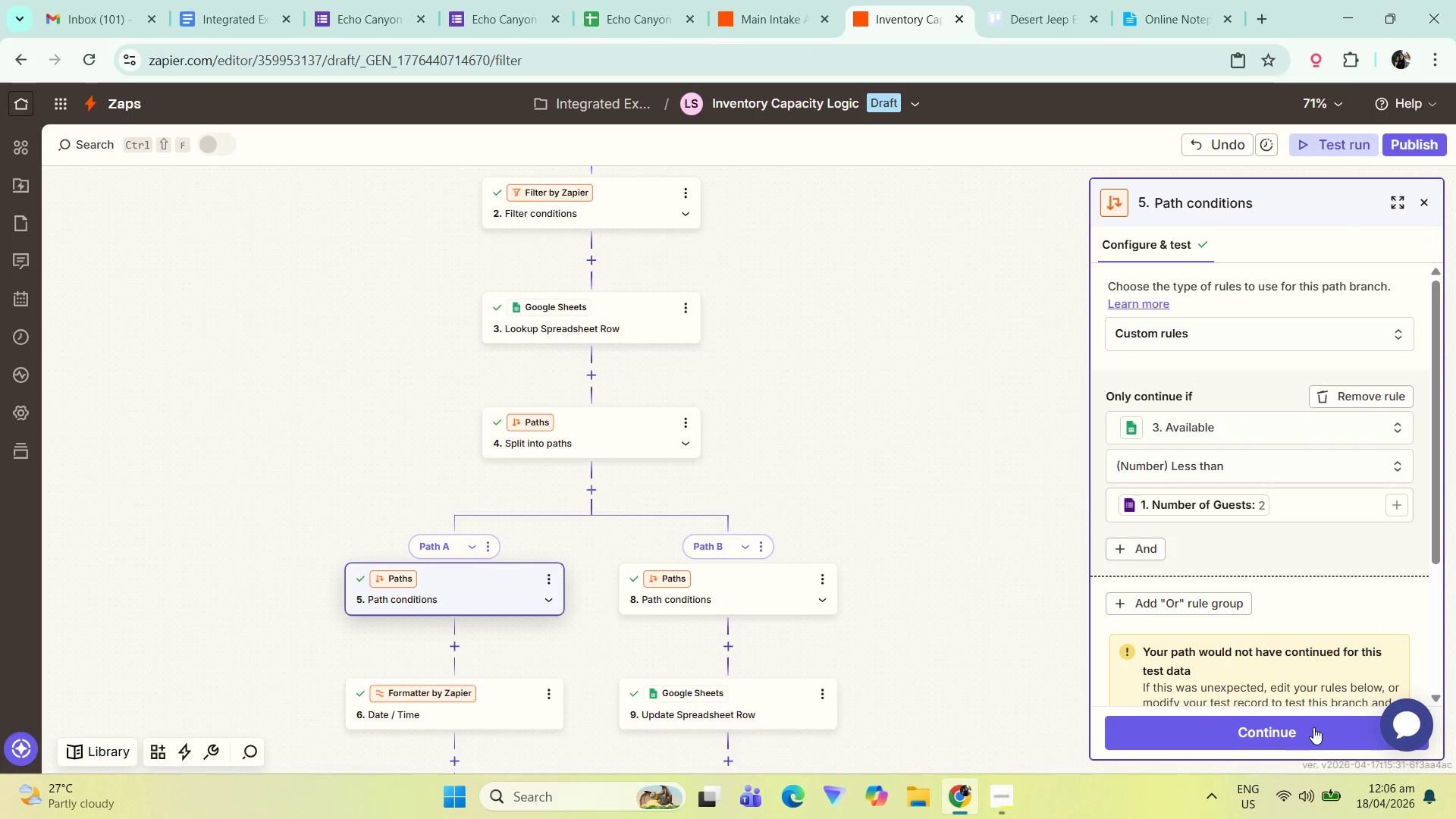 
scroll: coordinate [1269, 544], scroll_direction: down, amount: 4.0
 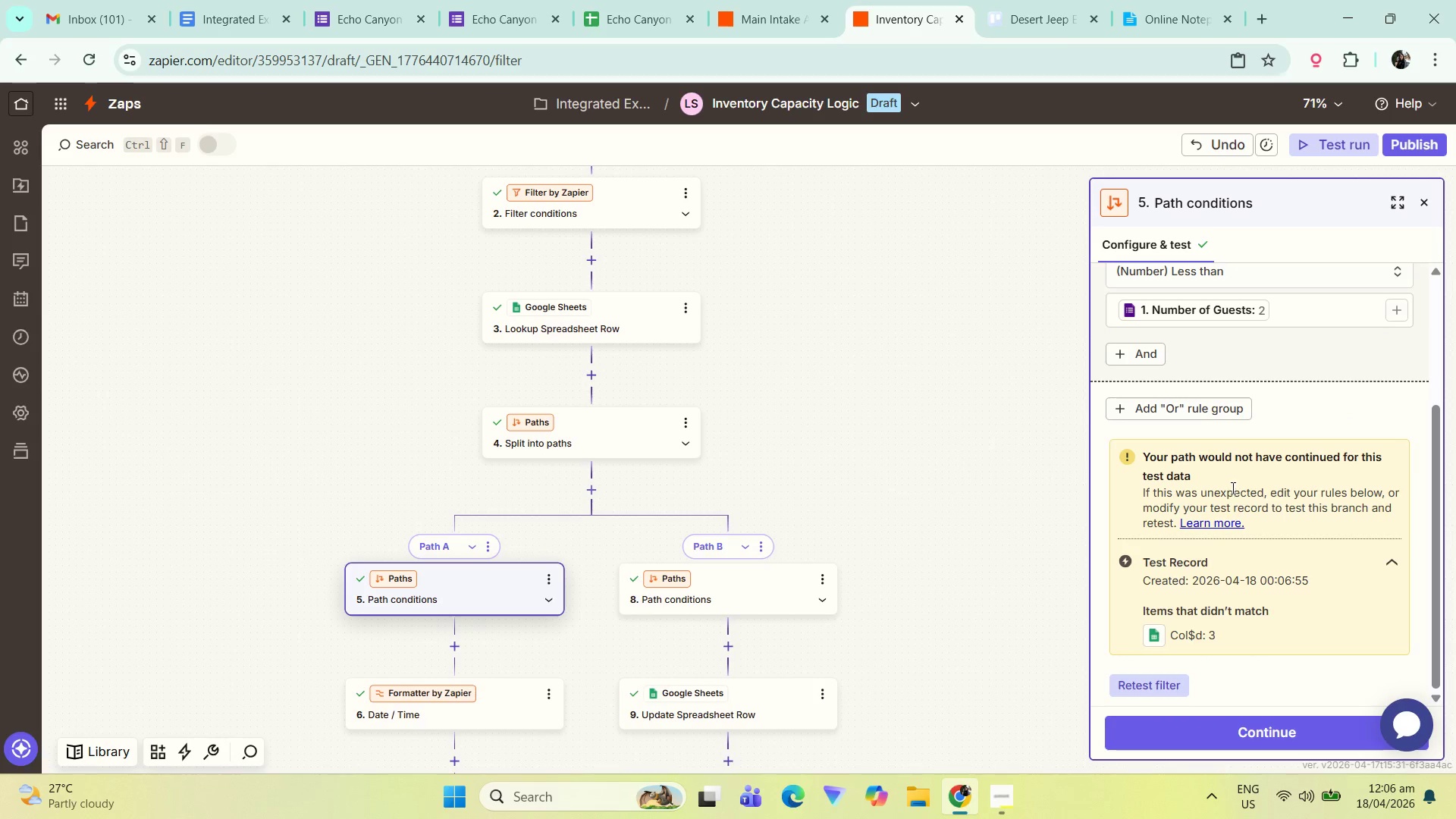 
wait(6.4)
 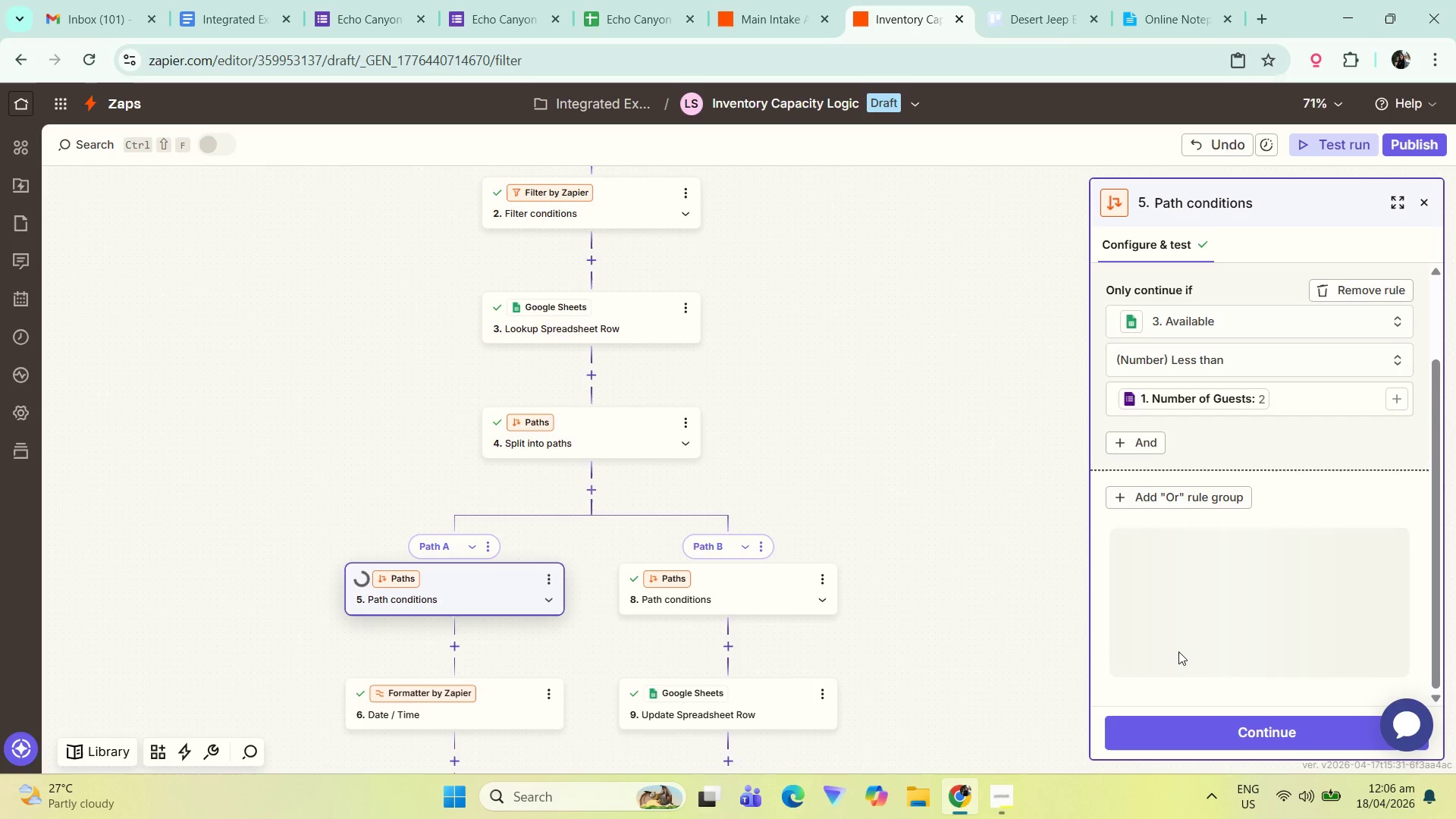 
mouse_move([1200, 391])
 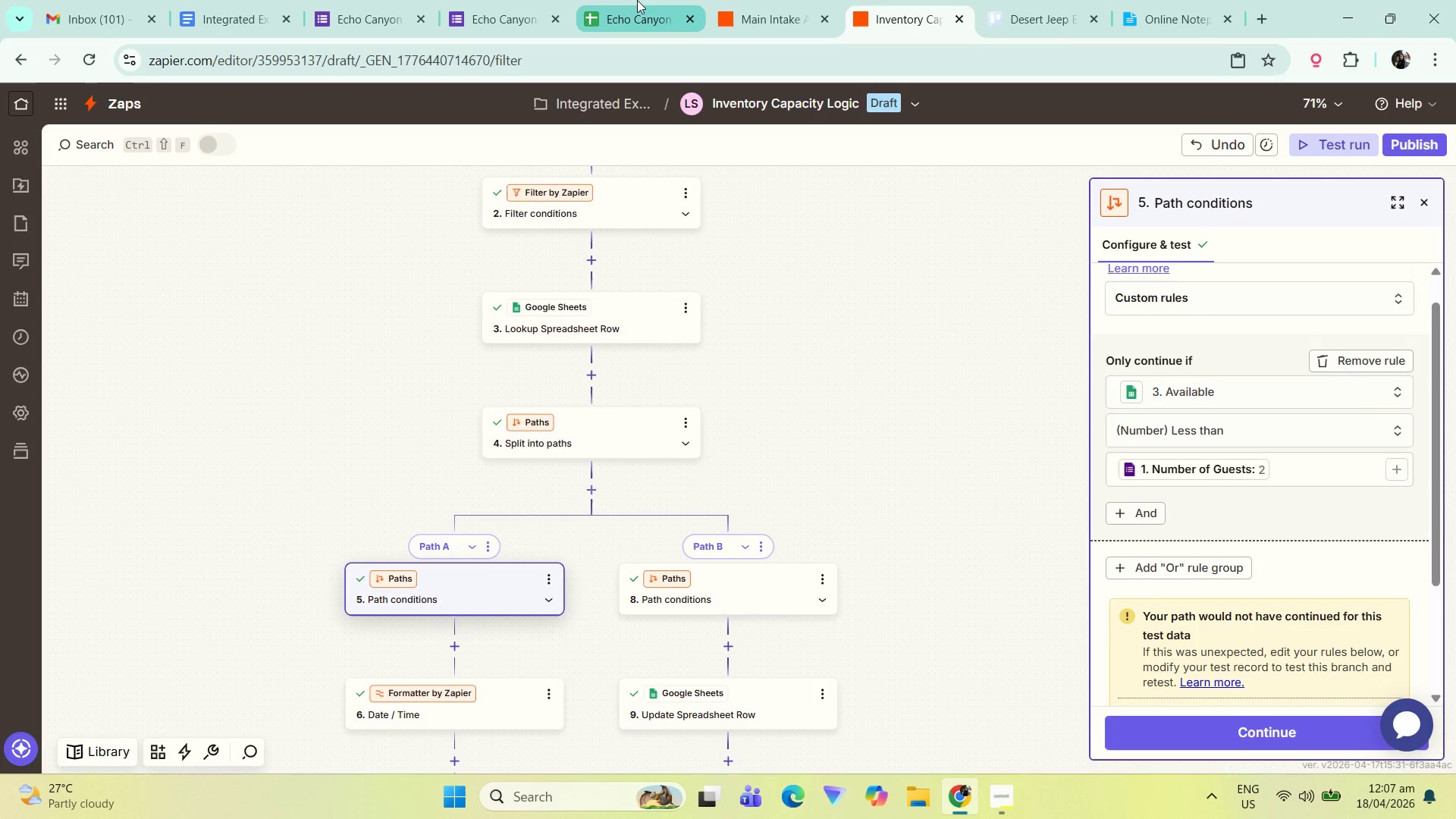 
left_click([633, 0])
 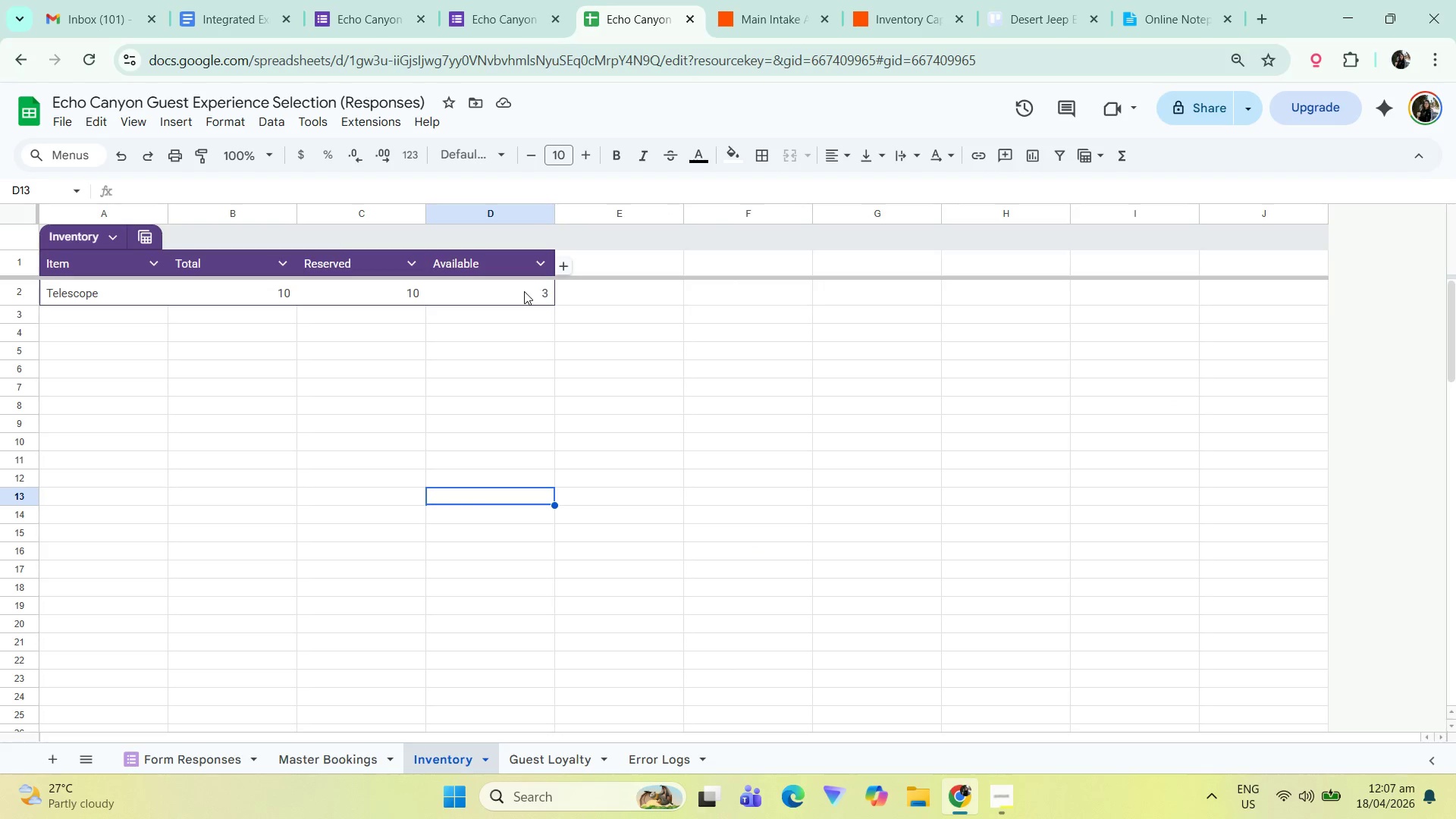 
wait(6.84)
 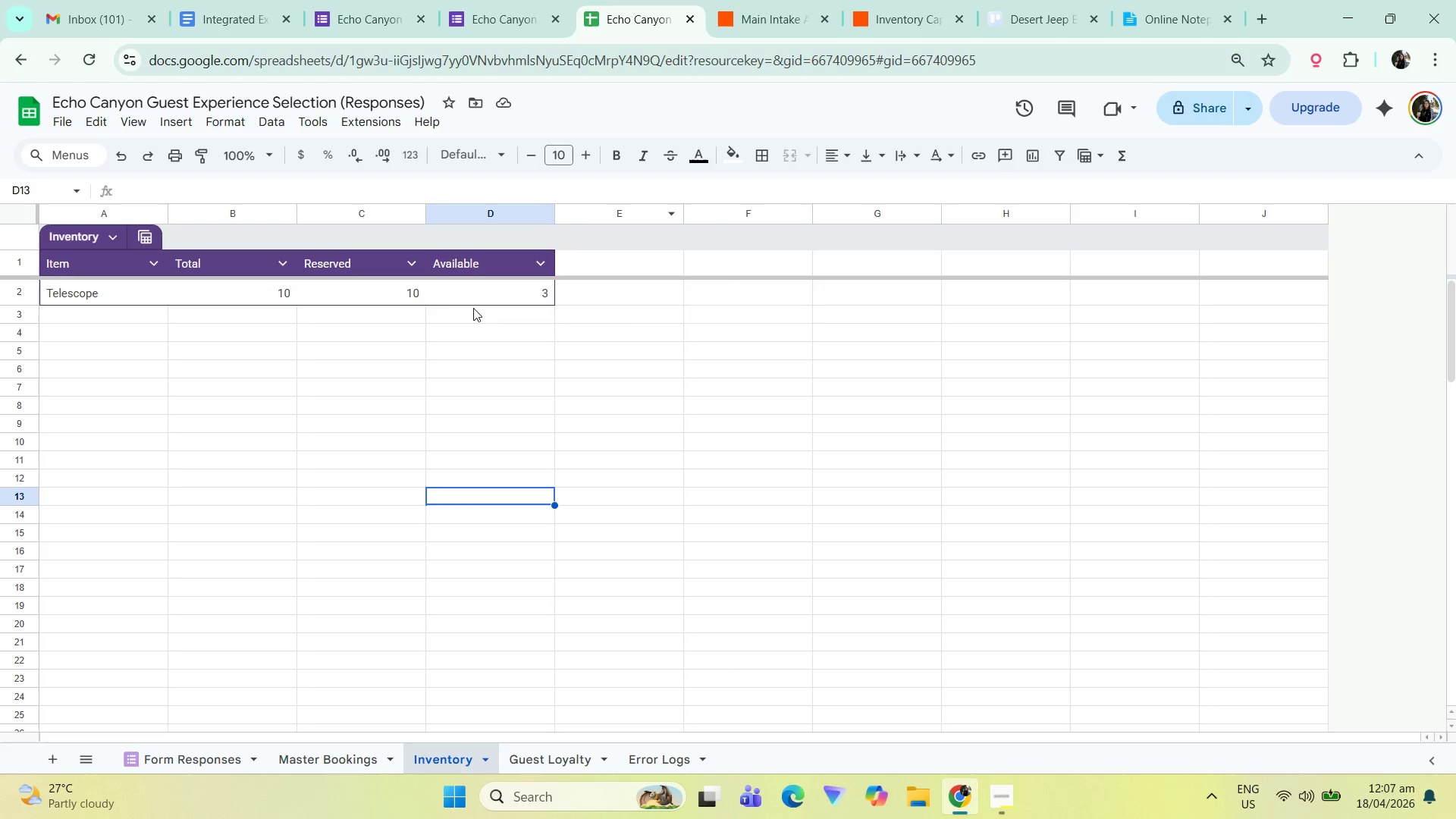 
left_click([868, 0])
 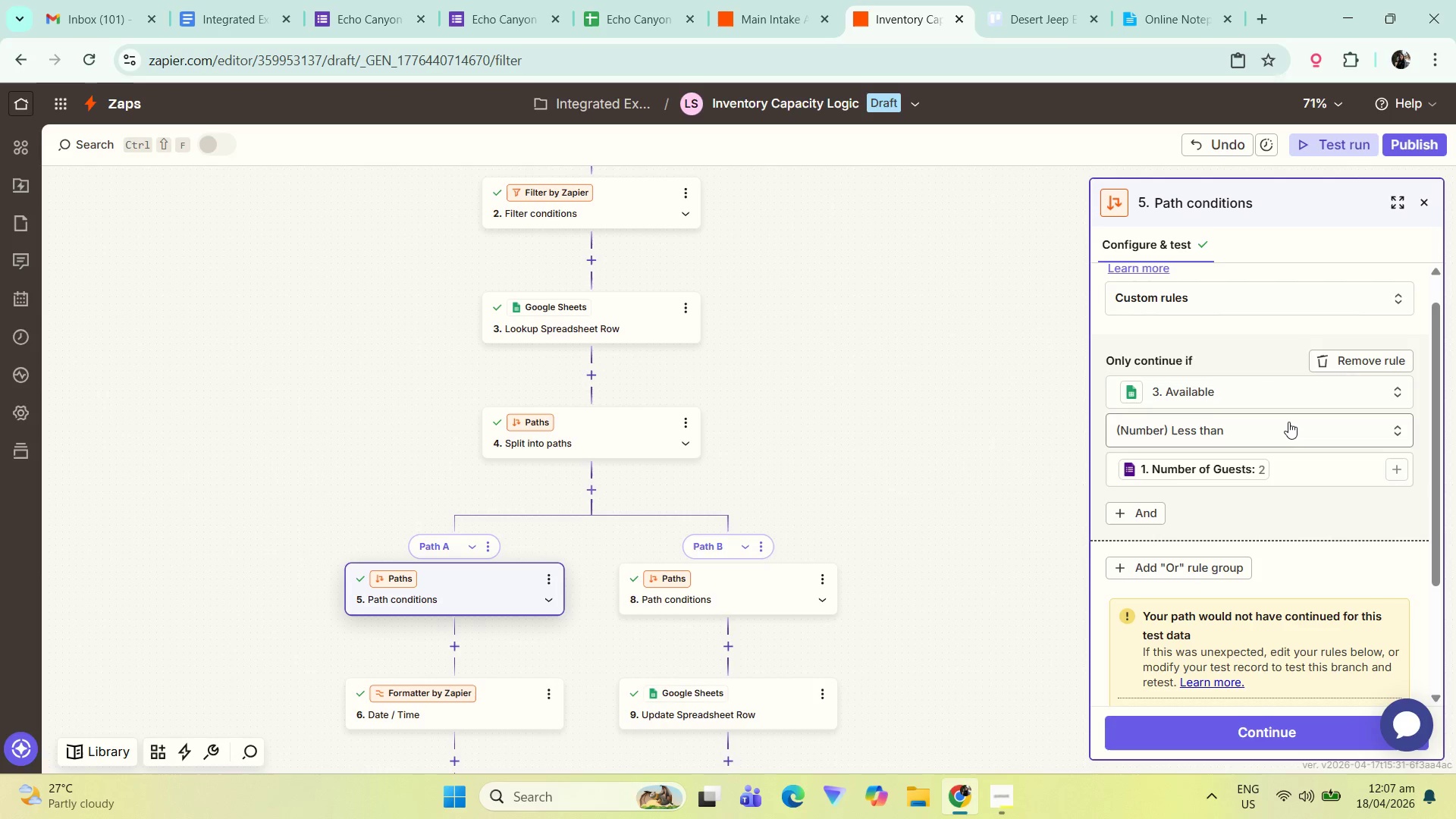 
wait(10.8)
 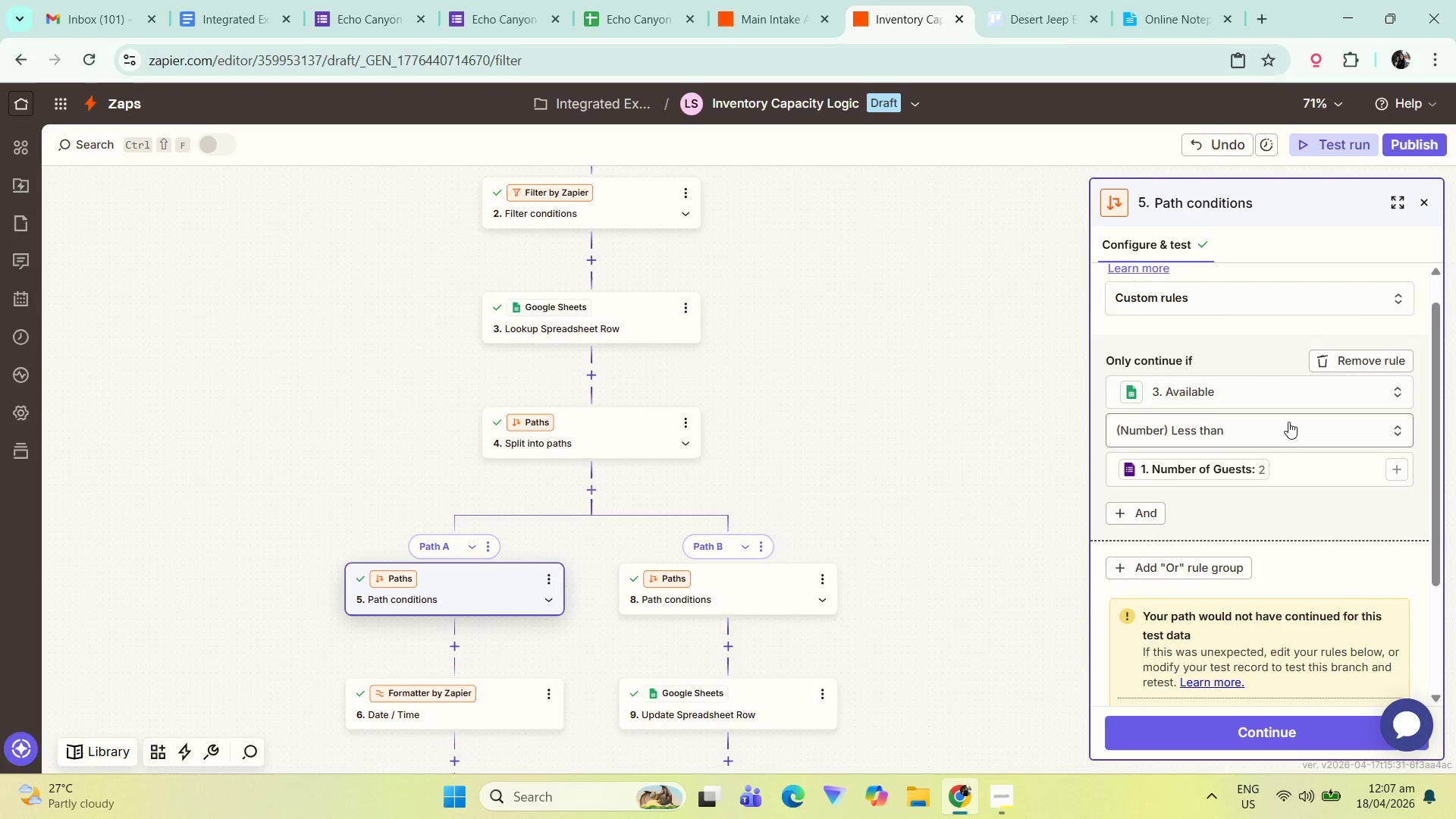 
left_click([1178, 685])
 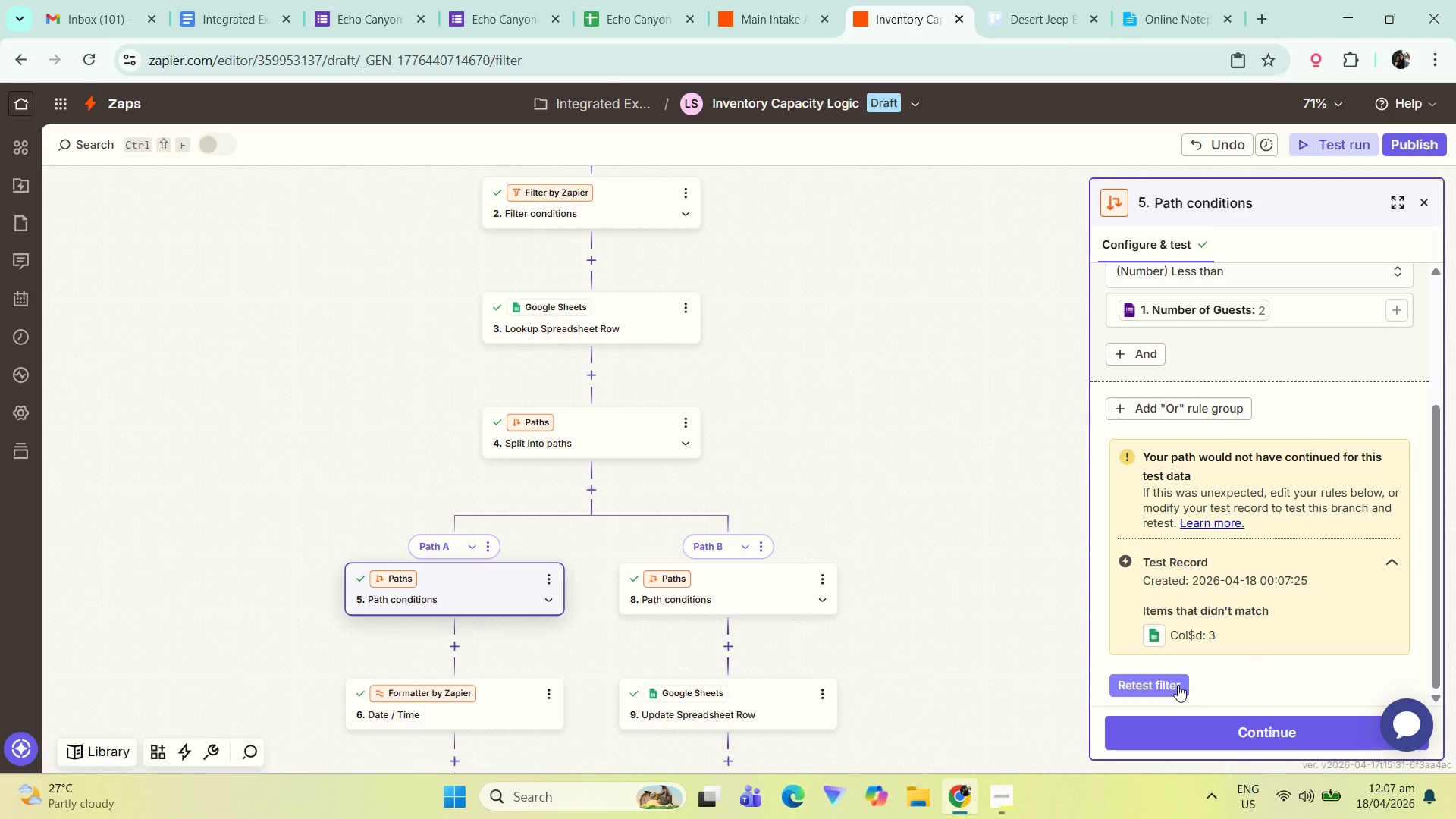 
wait(11.73)
 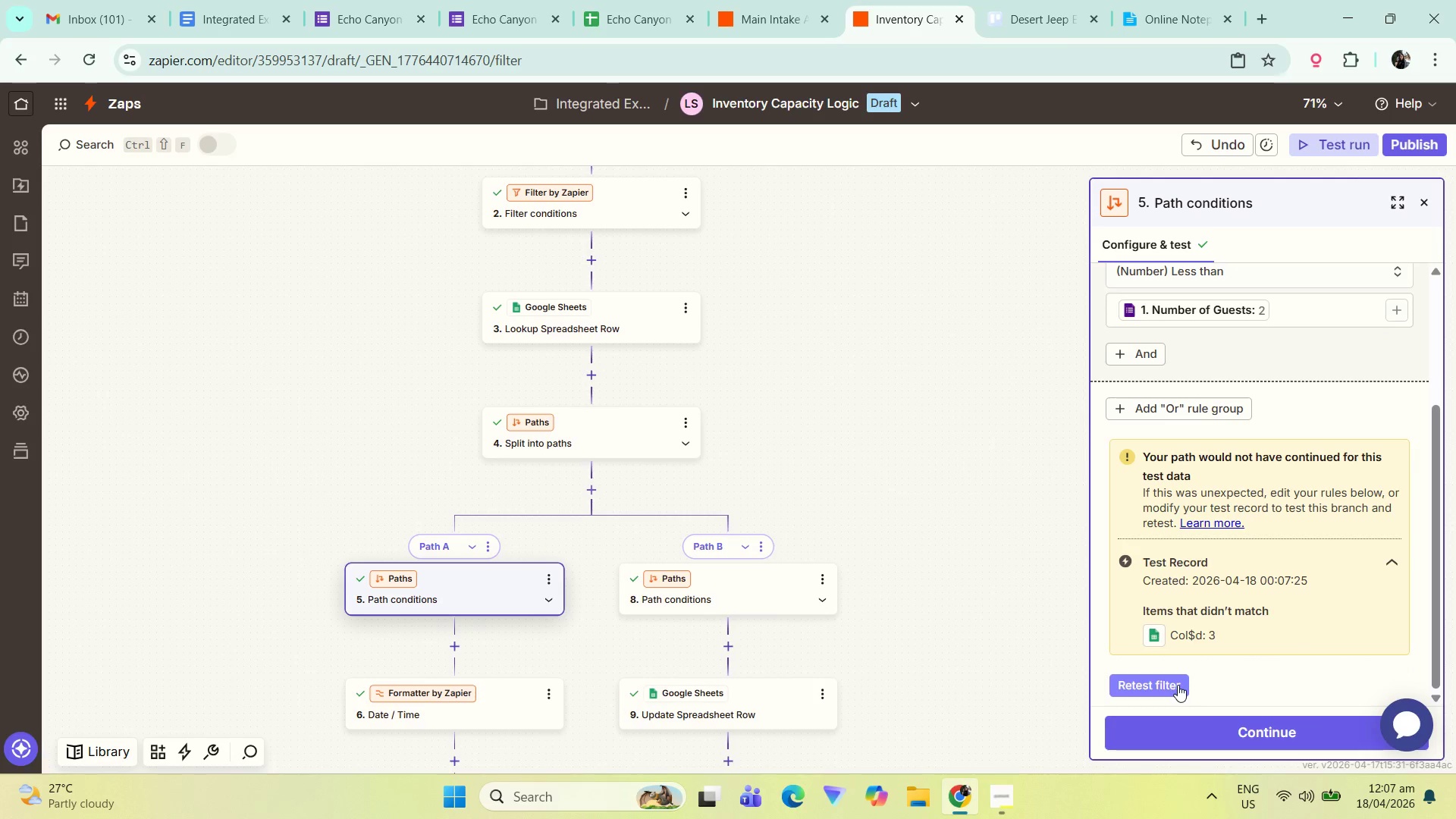 
mouse_move([1260, 440])
 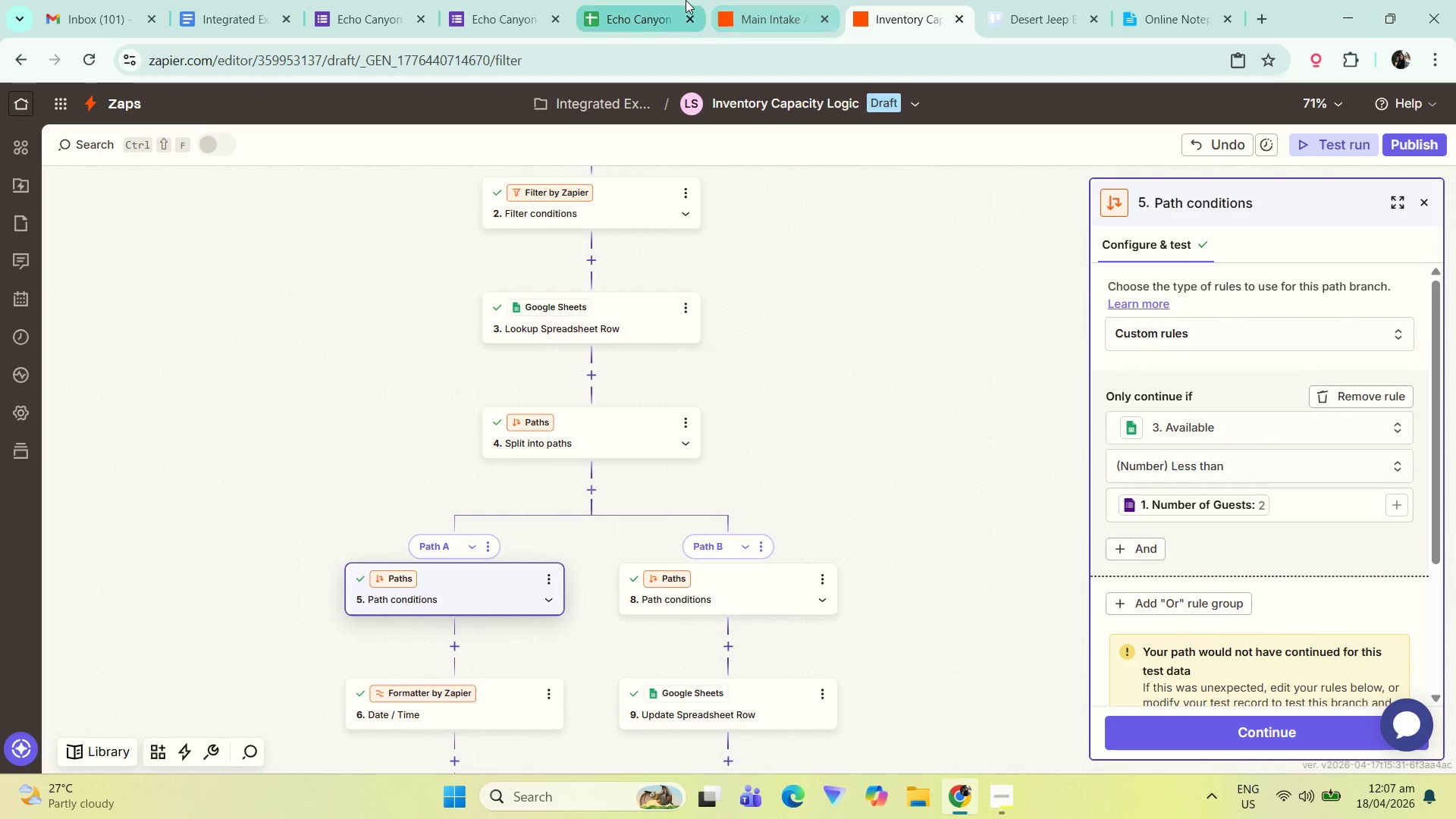 
left_click([686, 0])
 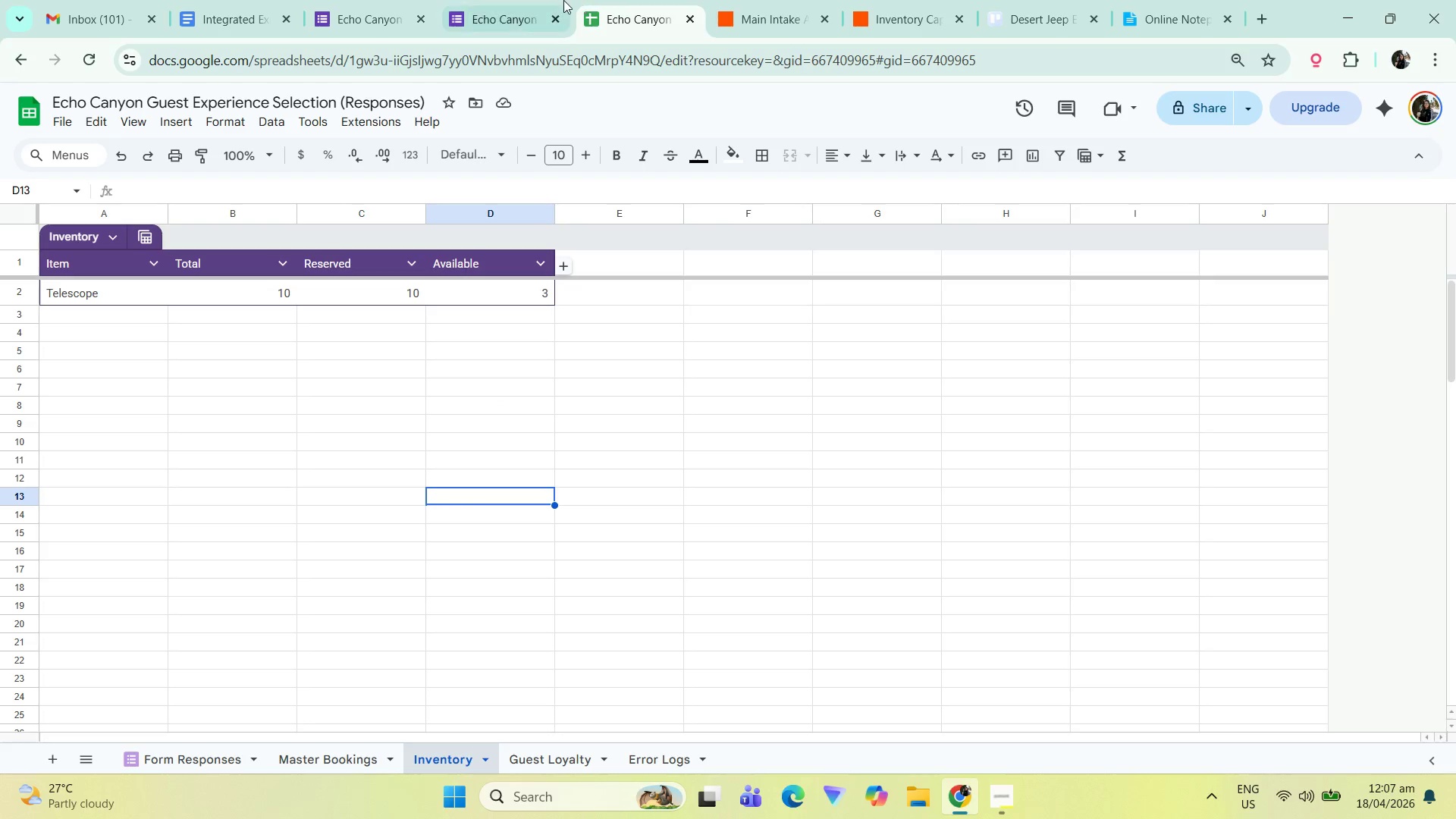 
left_click([563, 0])
 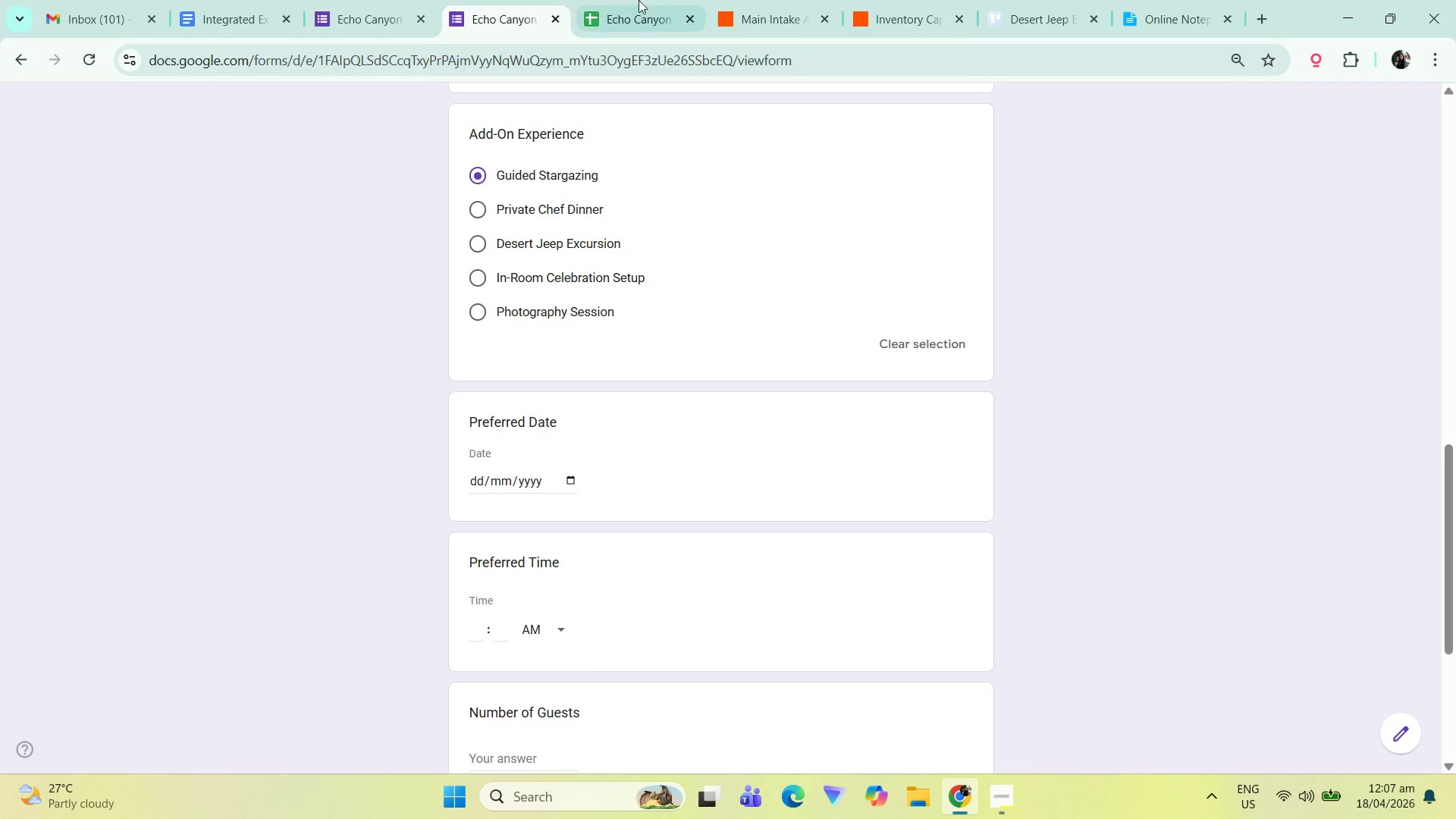 
left_click([660, 0])
 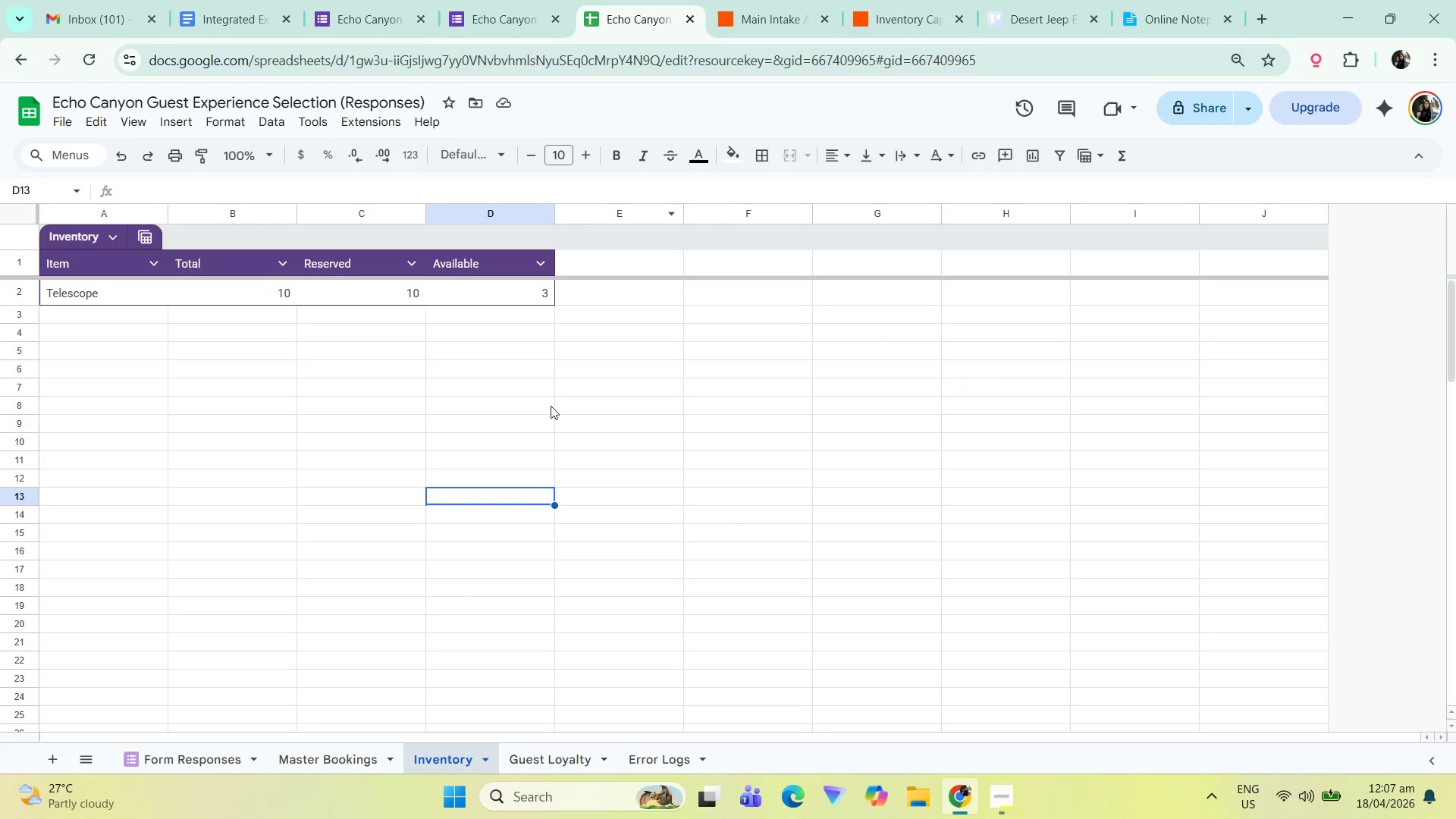 
left_click([551, 412])
 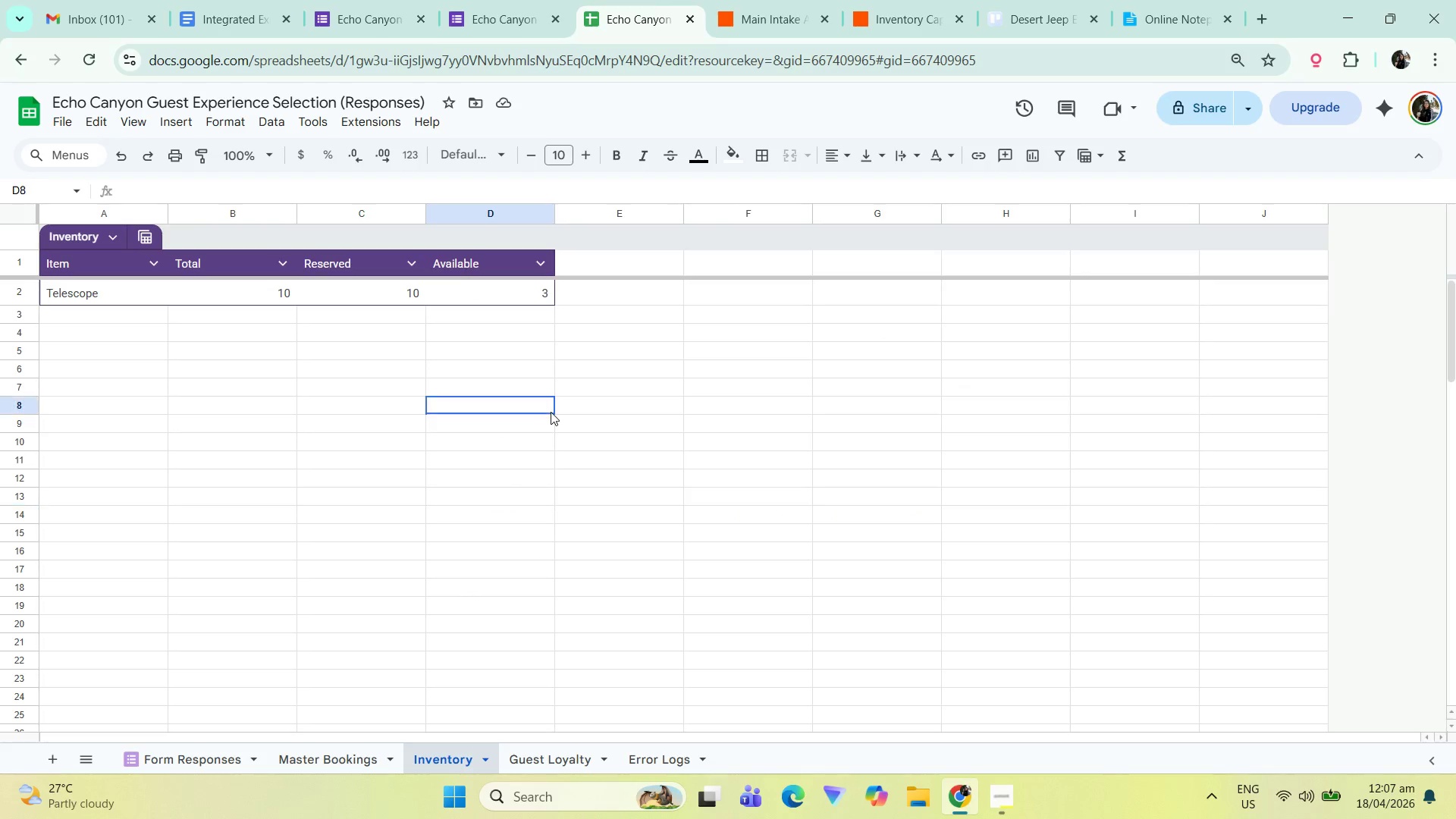 
key(Control+Z)
 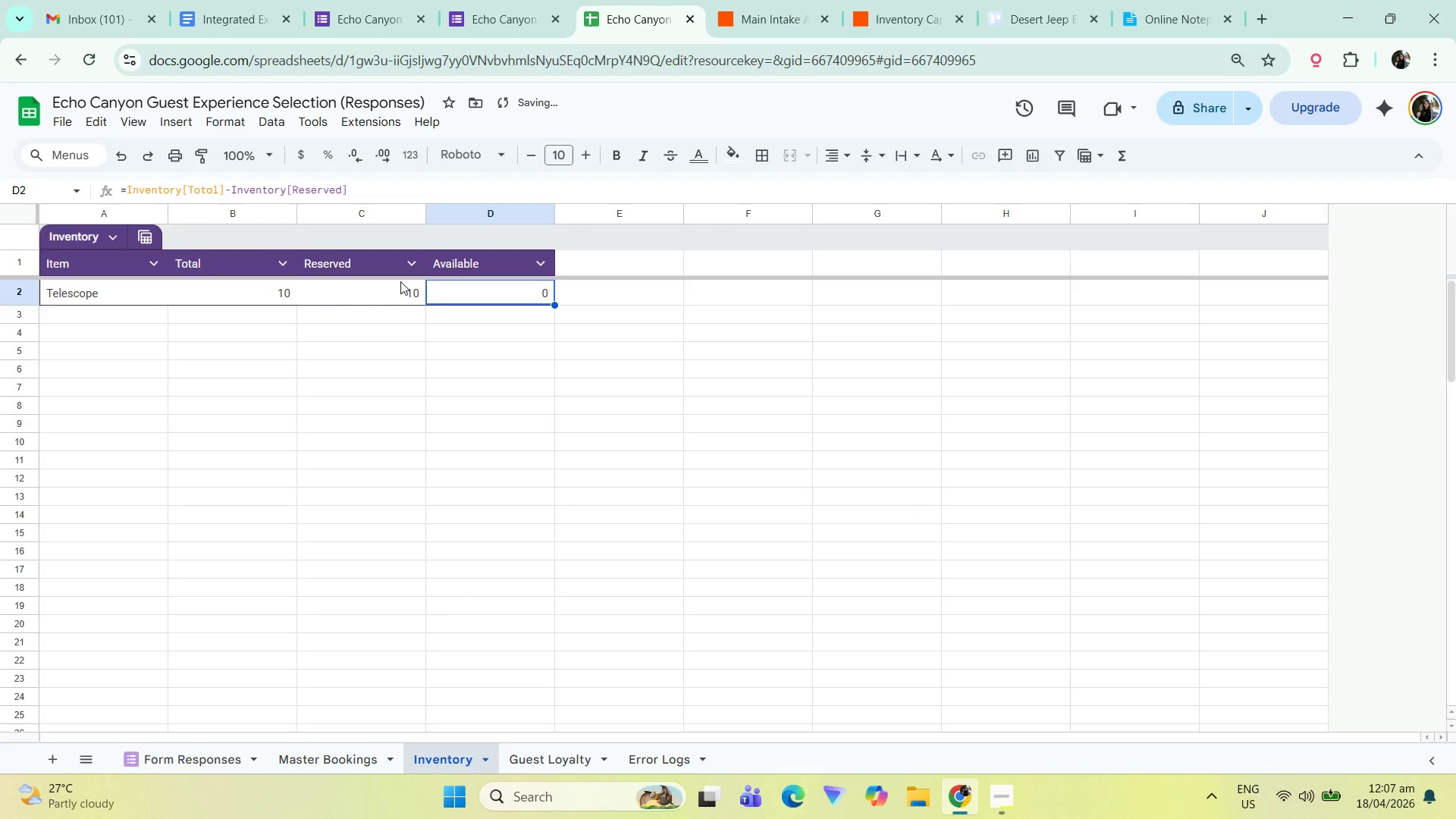 
left_click([399, 294])
 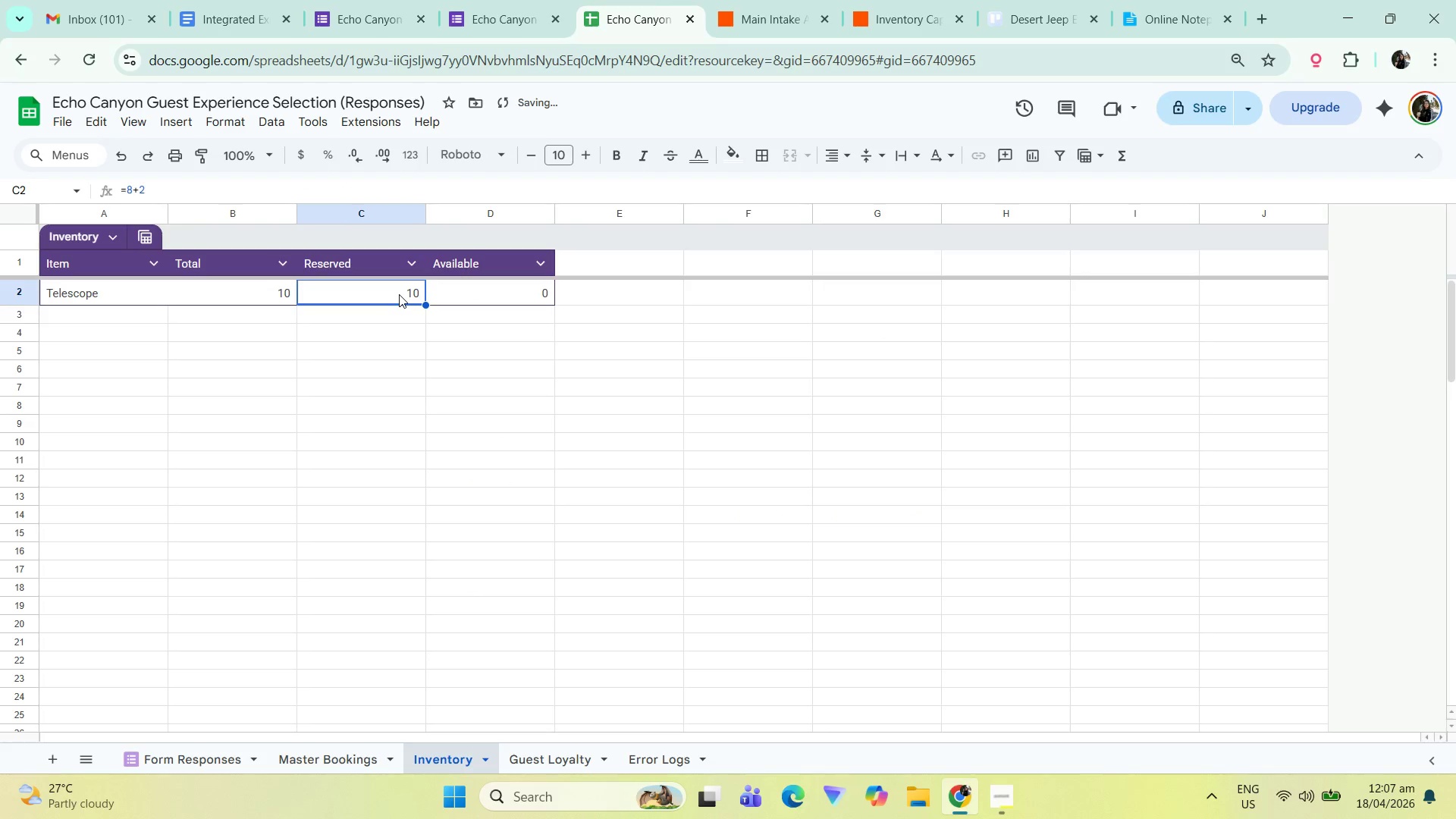 
key(Numpad7)
 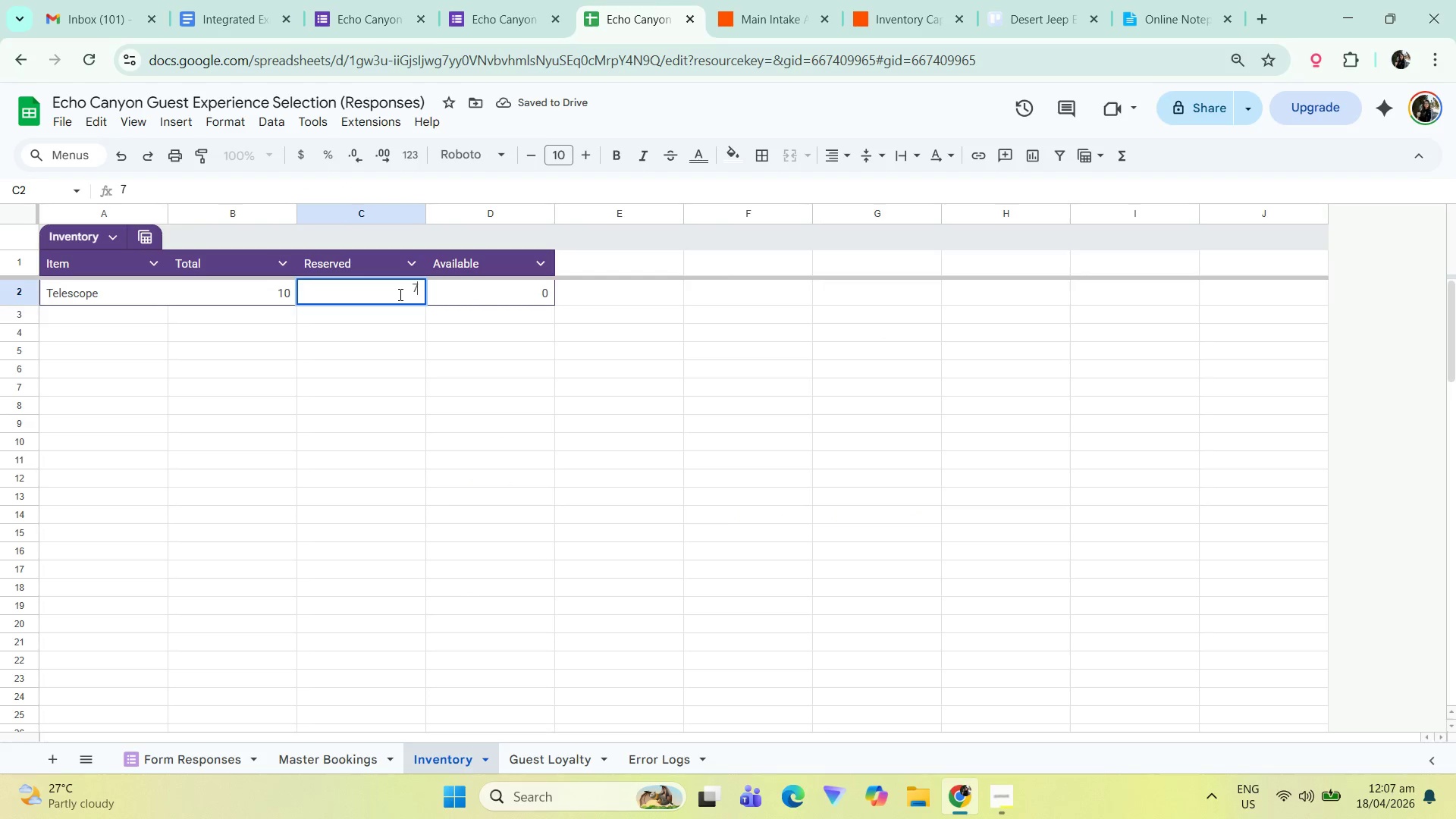 
key(NumpadEnter)
 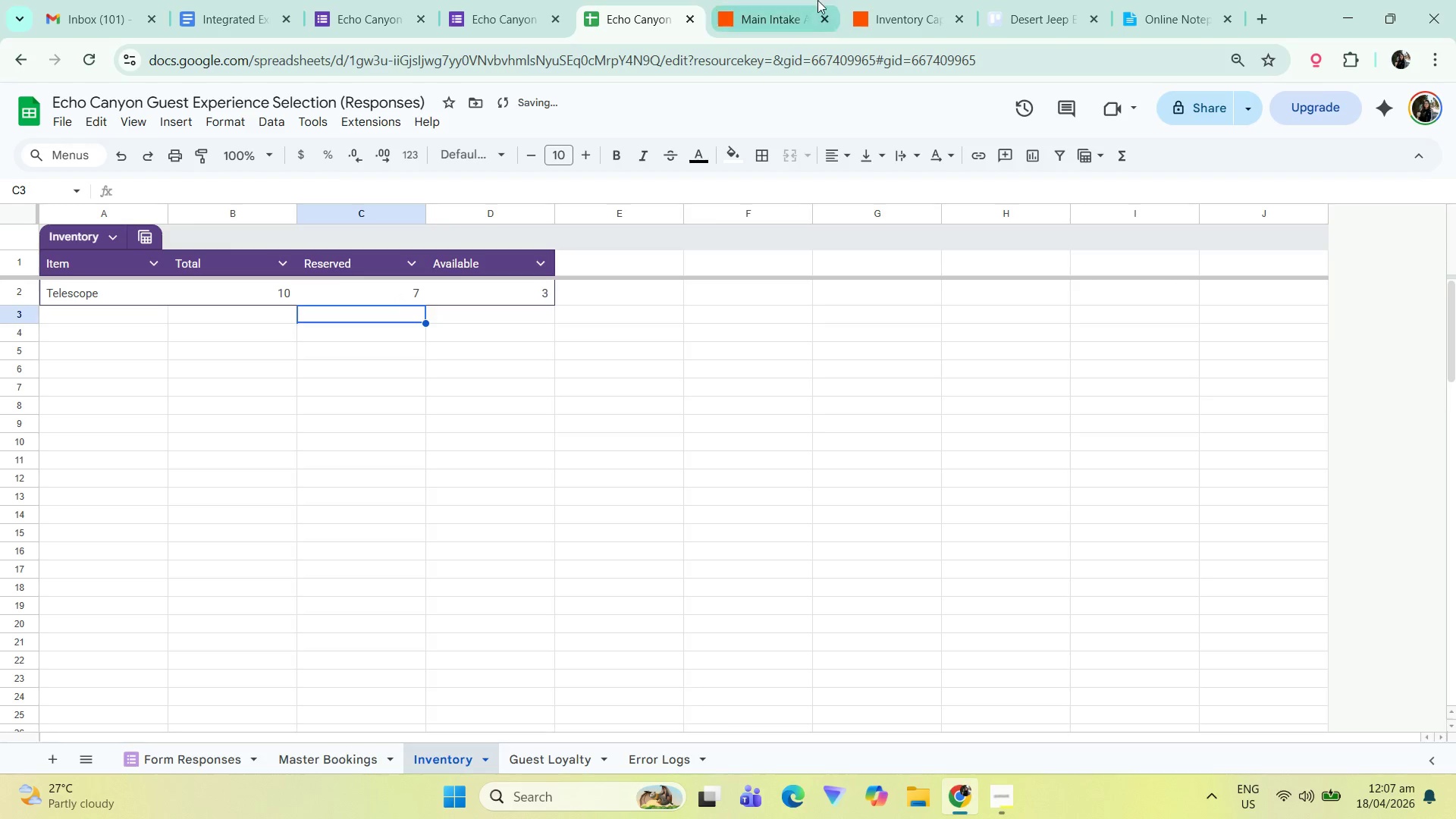 
left_click([889, 1])
 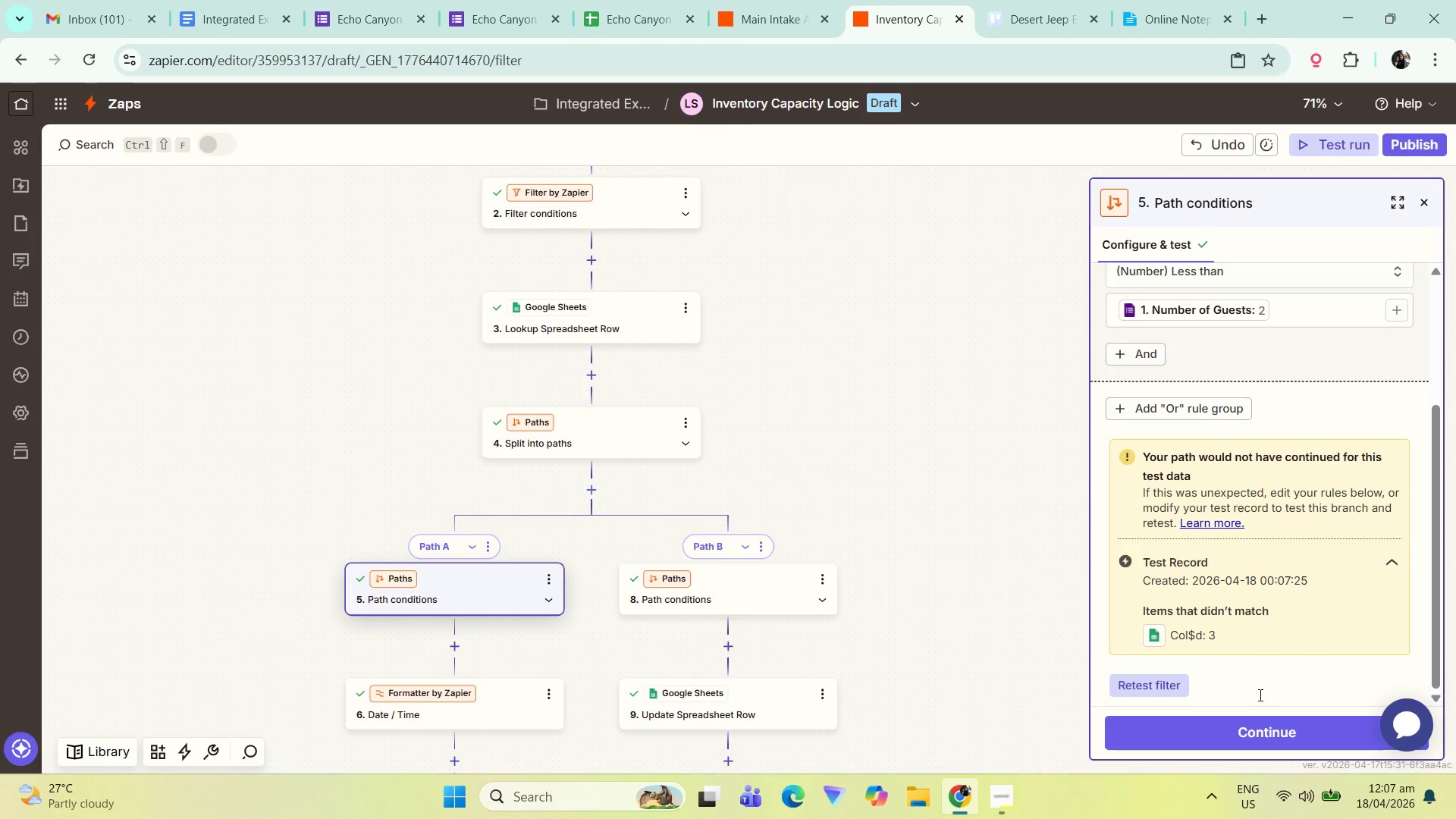 
left_click([1167, 682])
 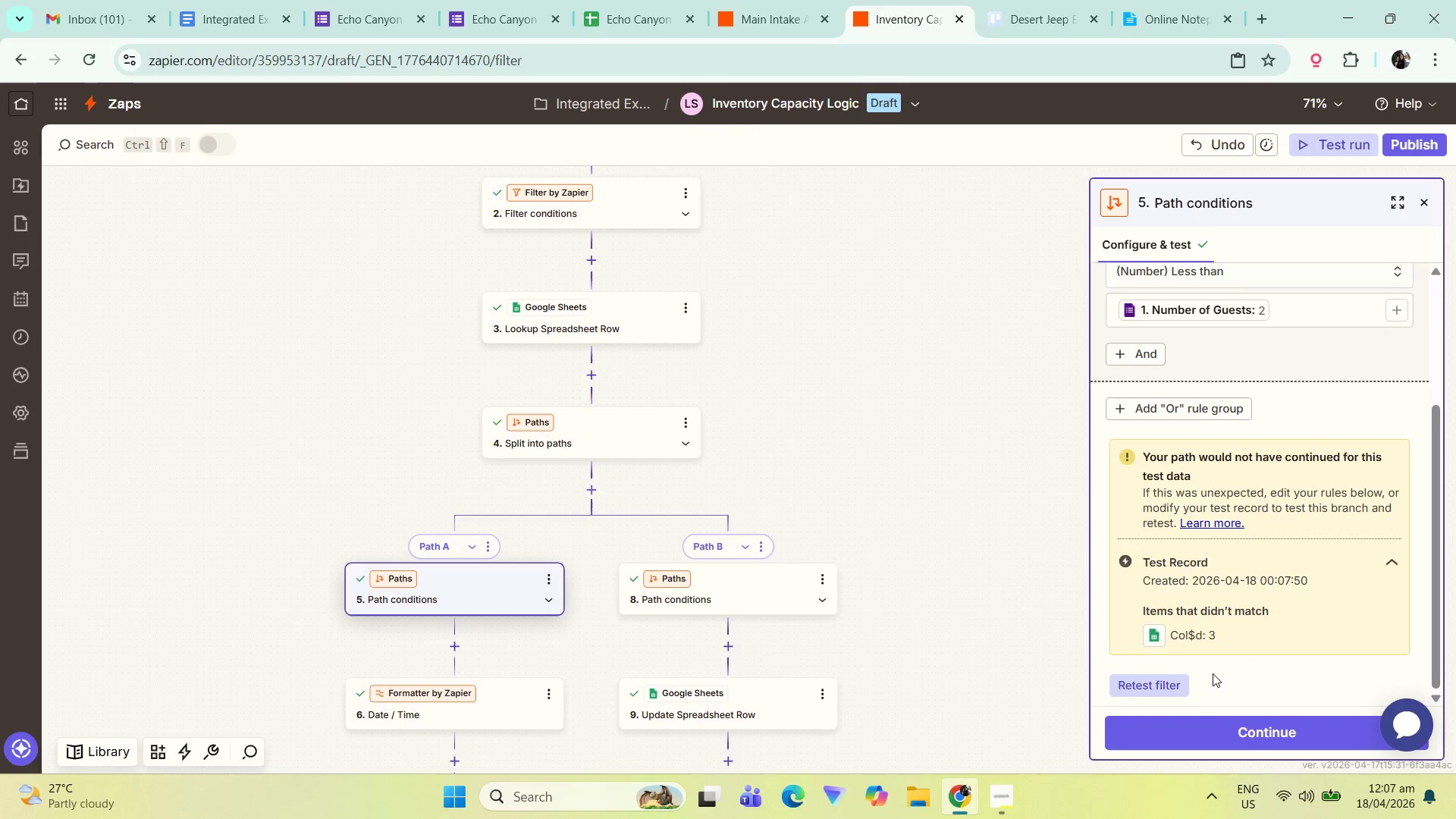 
scroll: coordinate [1282, 449], scroll_direction: up, amount: 2.0
 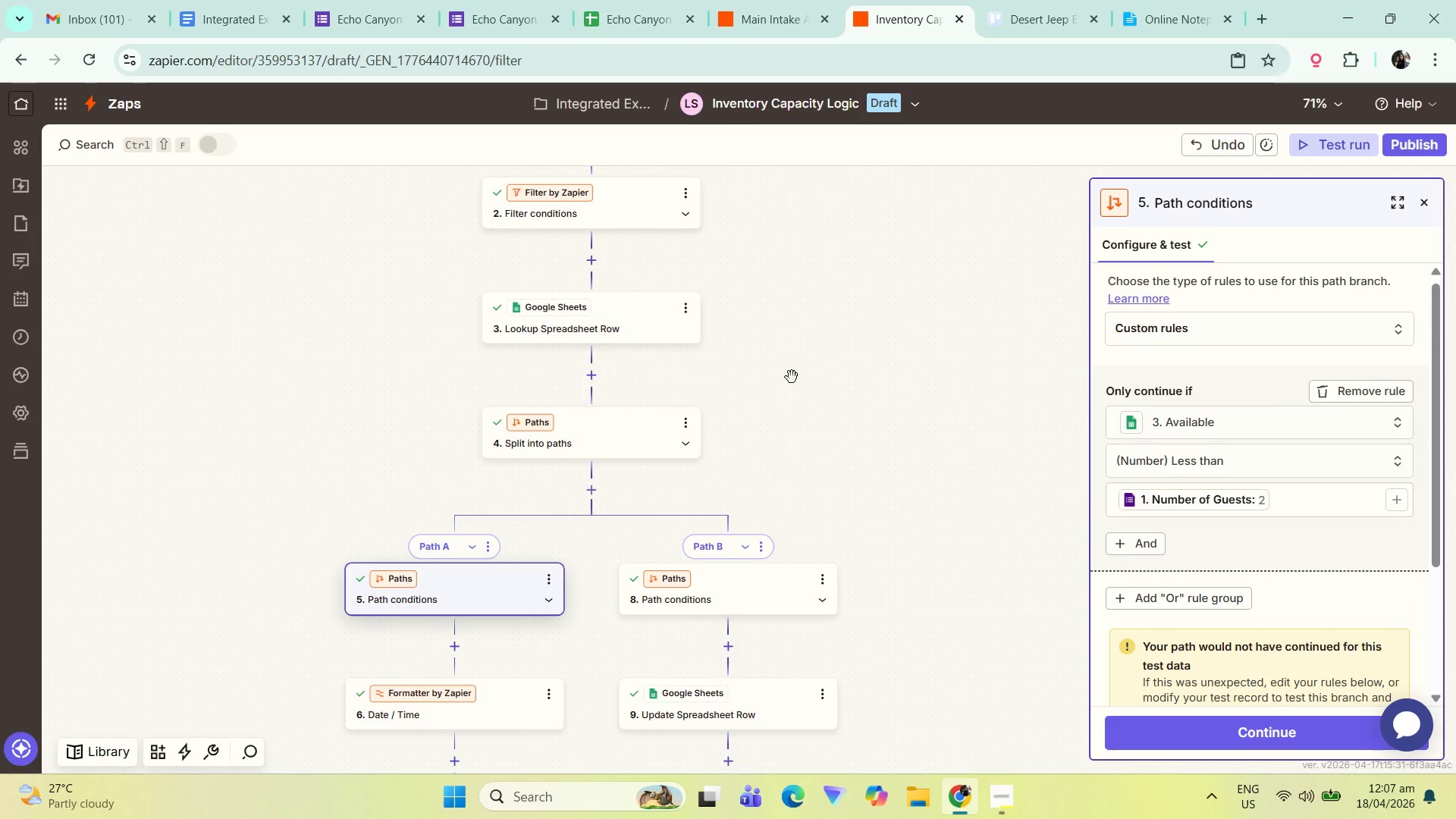 
double_click([620, 324])
 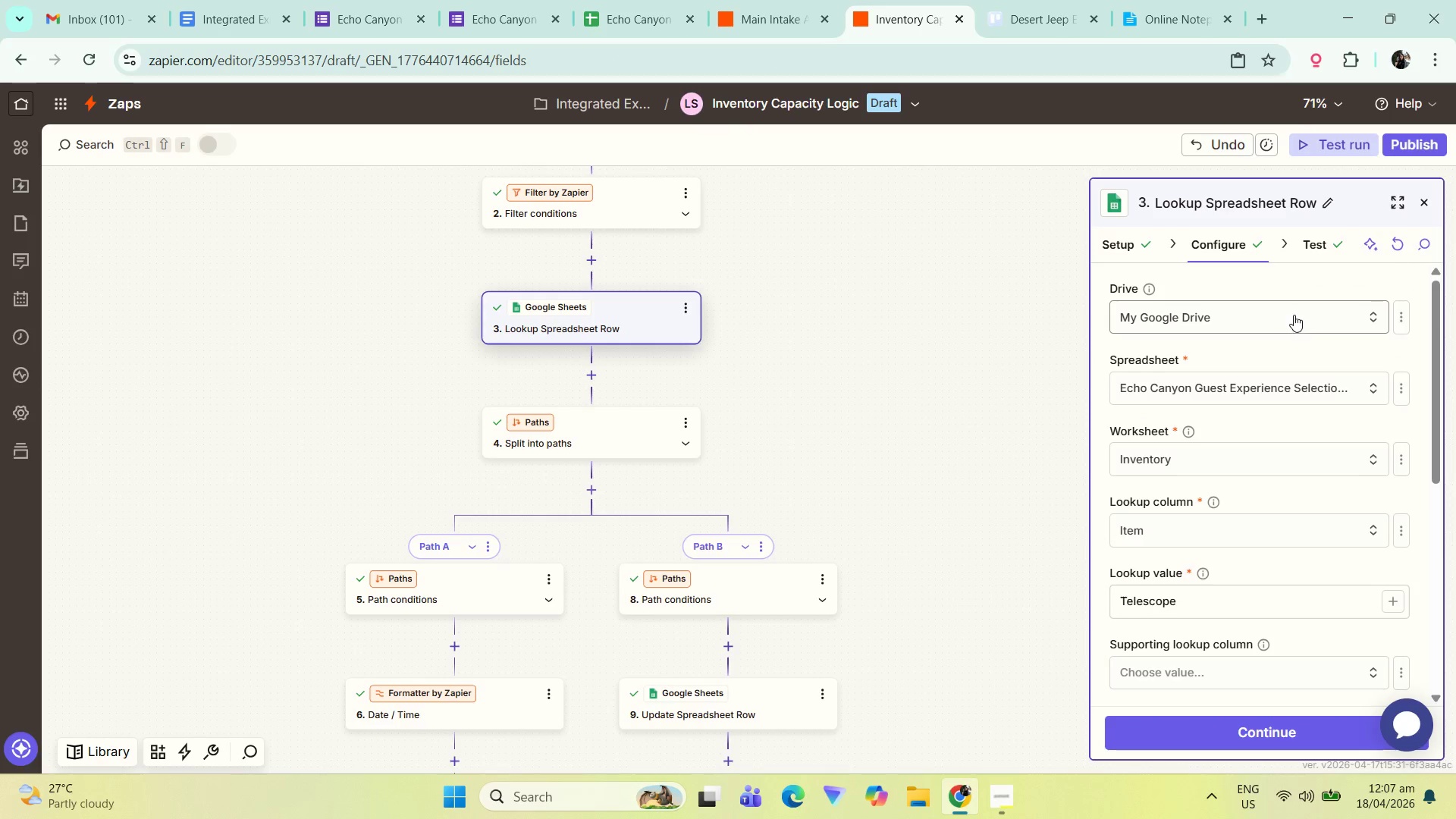 
left_click([1301, 243])
 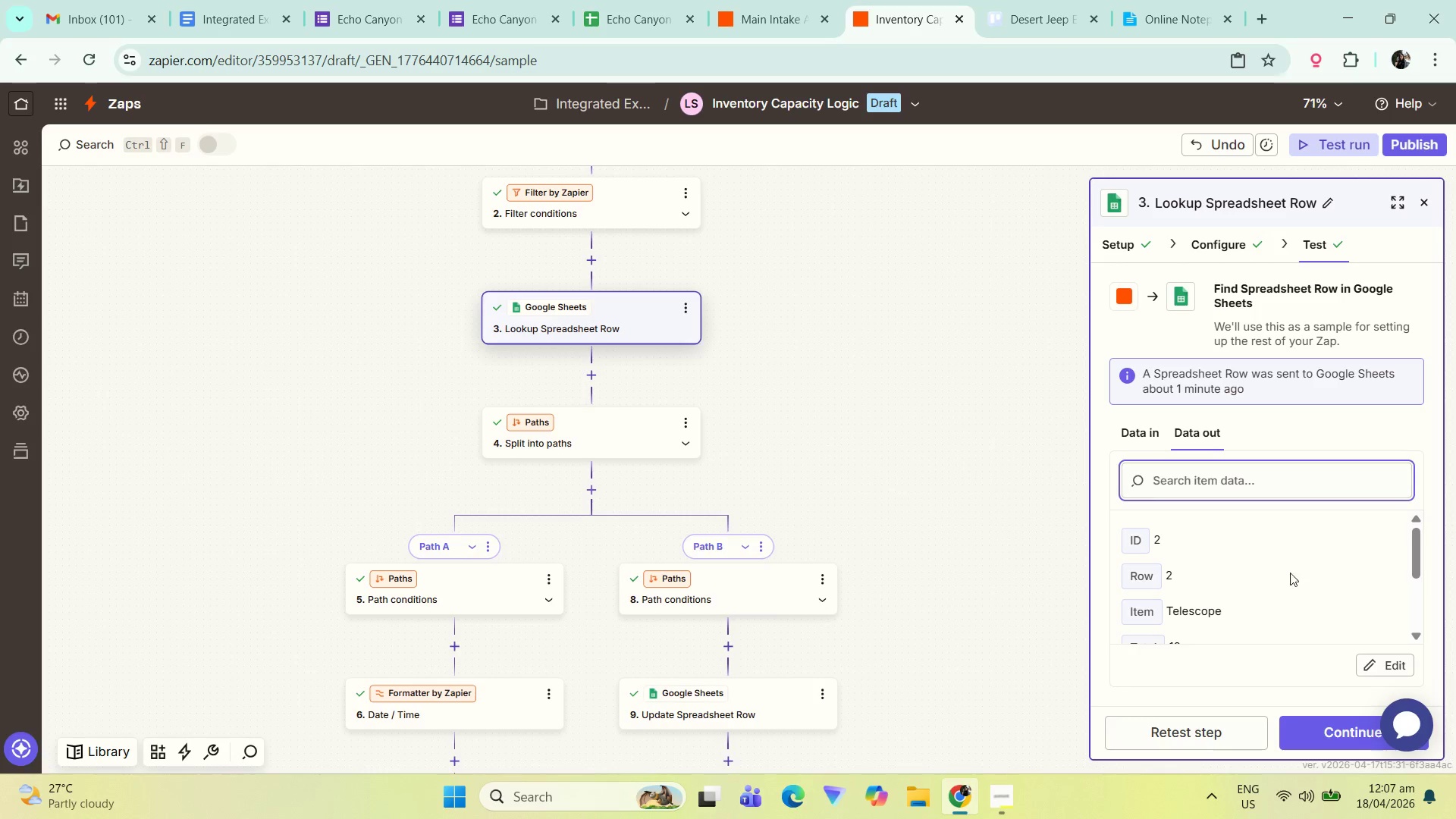 
scroll: coordinate [1290, 577], scroll_direction: down, amount: 2.0
 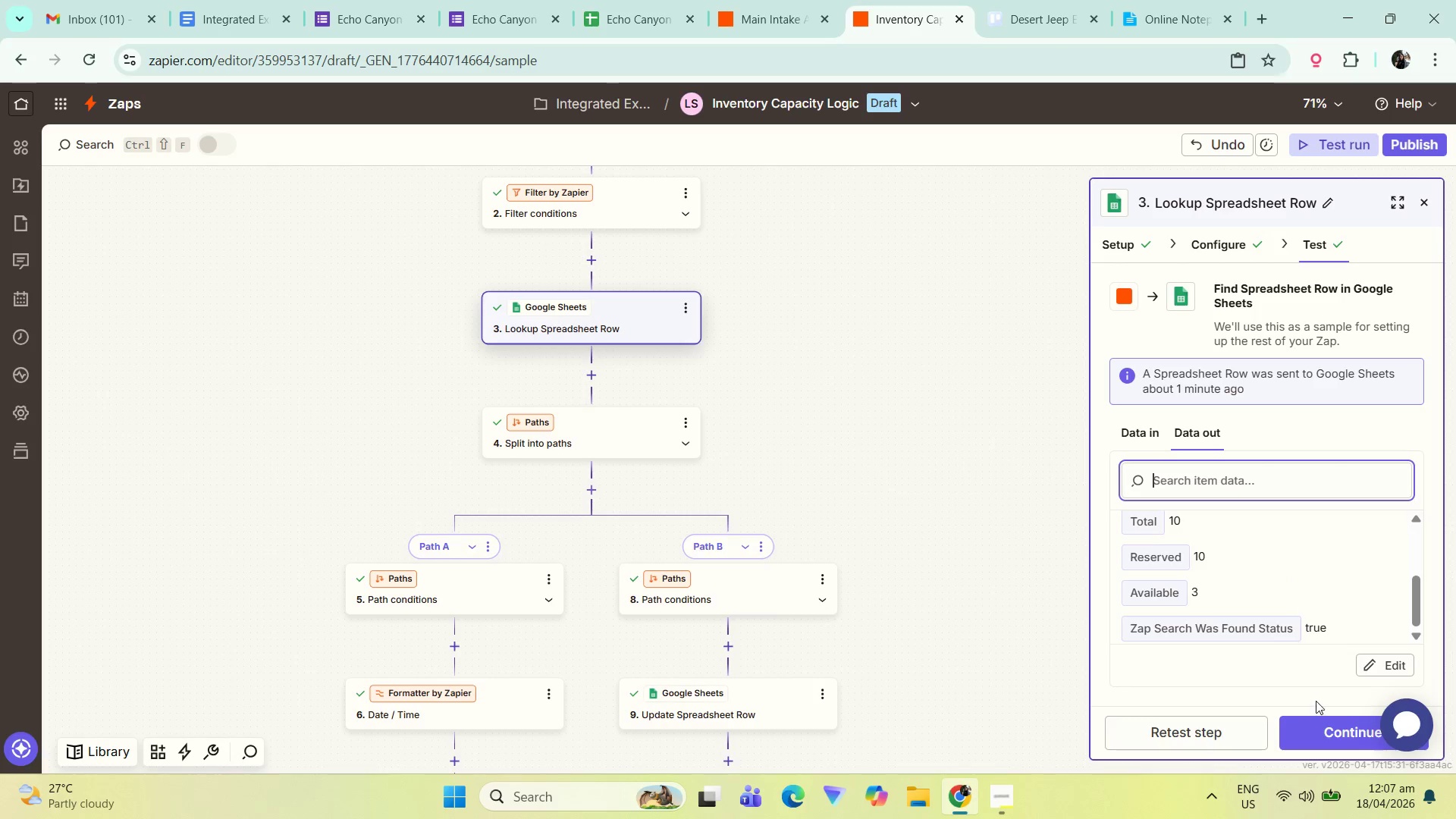 
left_click([1312, 732])
 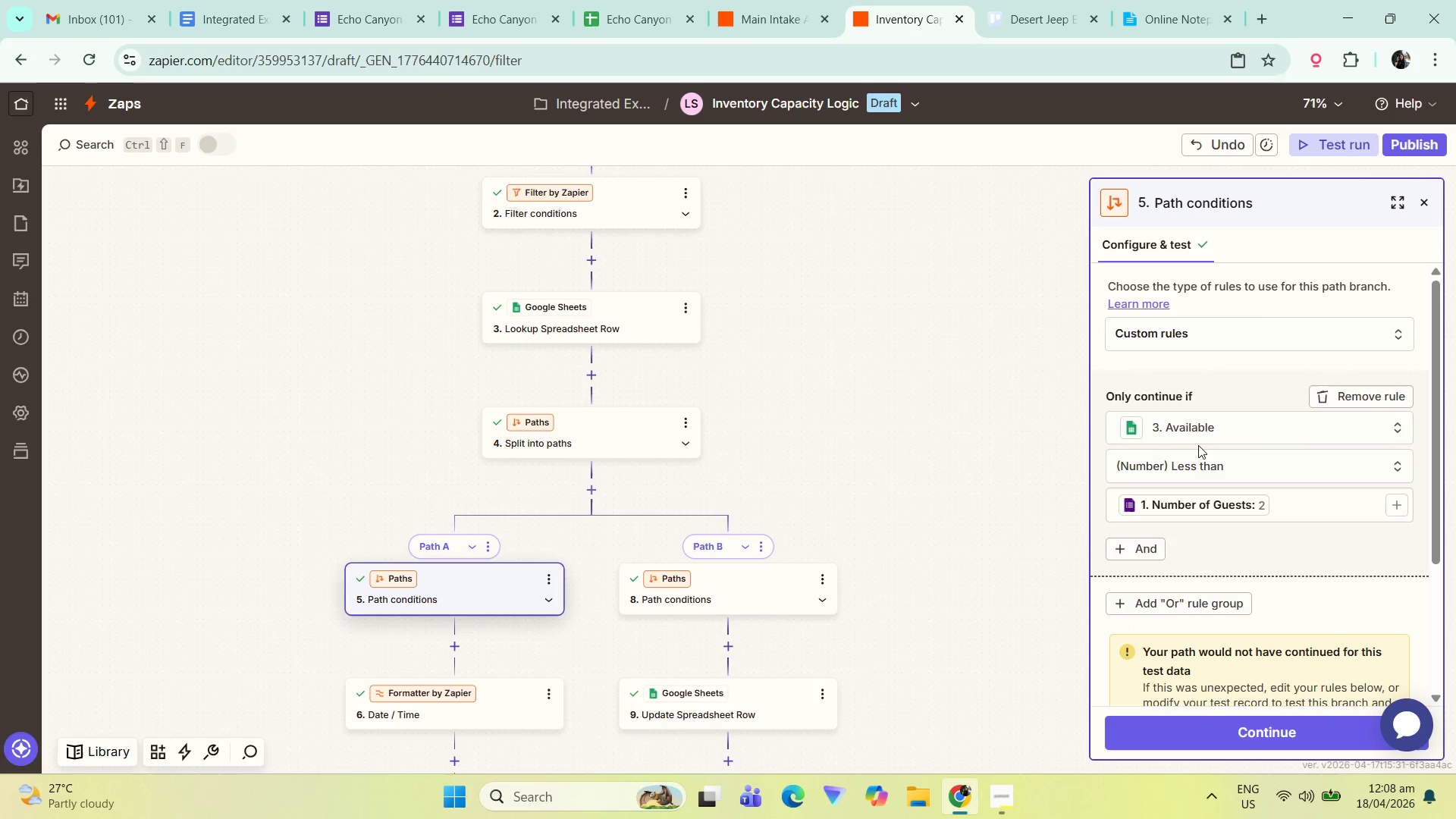 
wait(11.7)
 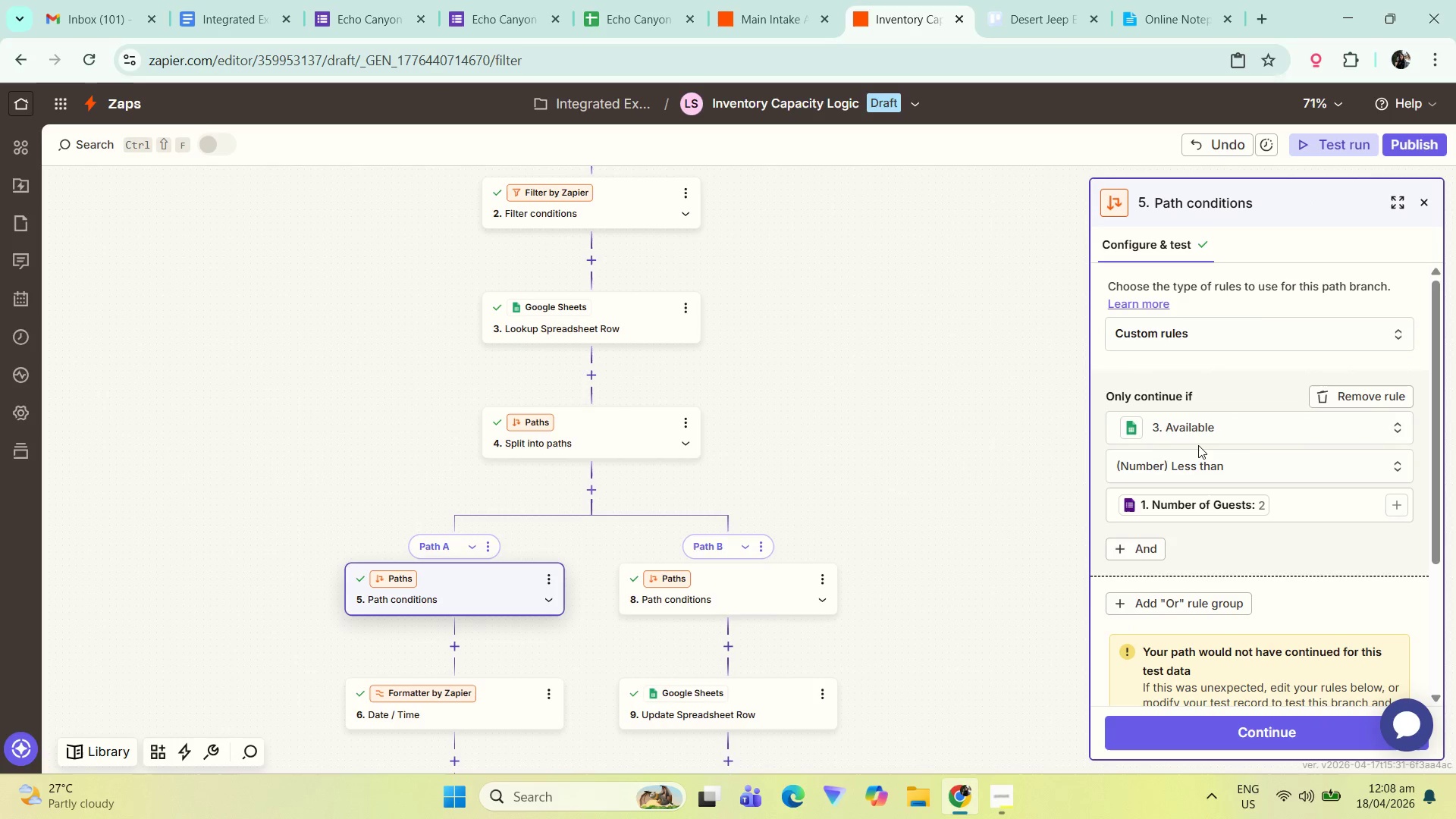 
left_click([1203, 466])
 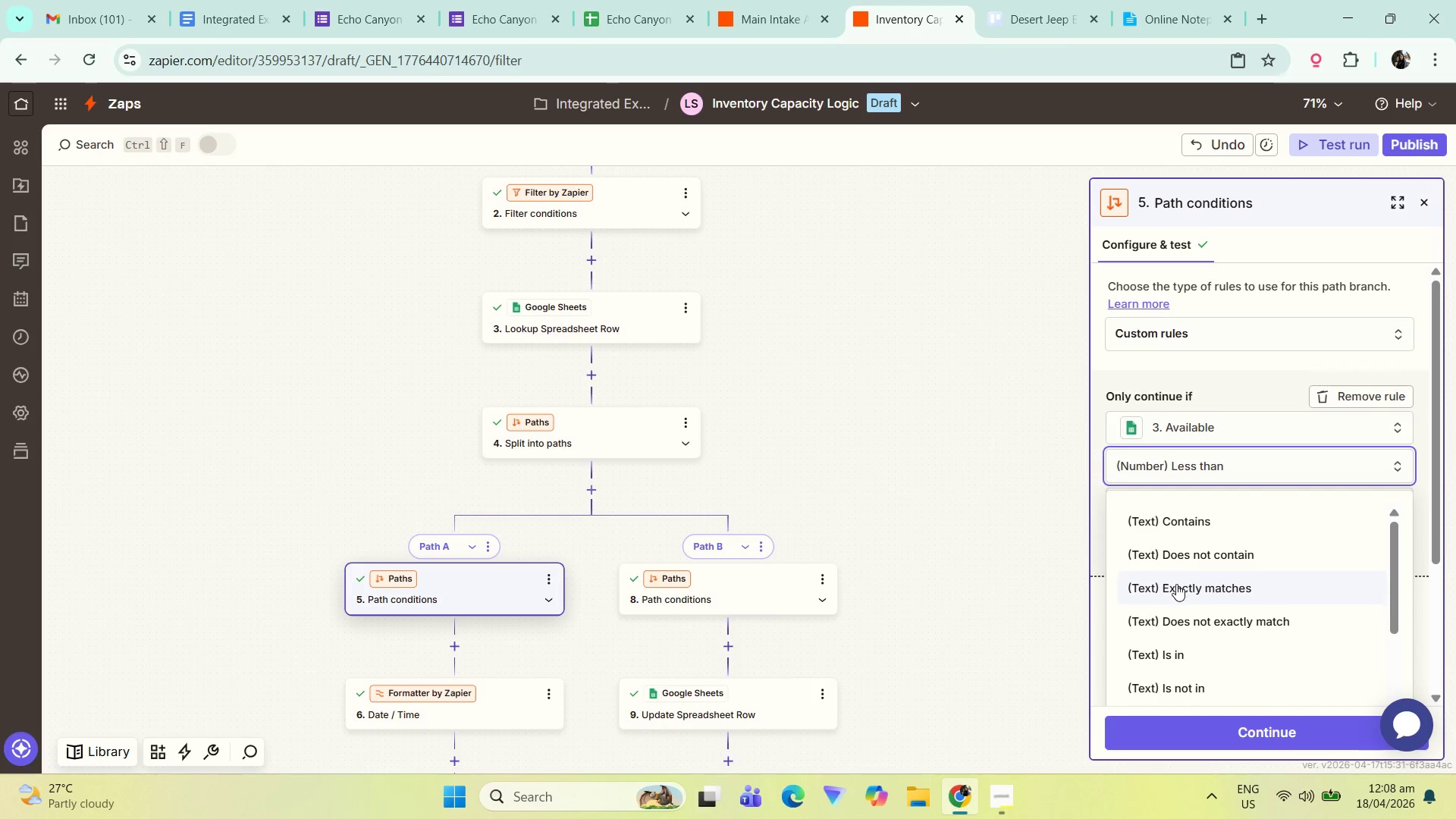 
scroll: coordinate [1183, 591], scroll_direction: down, amount: 3.0
 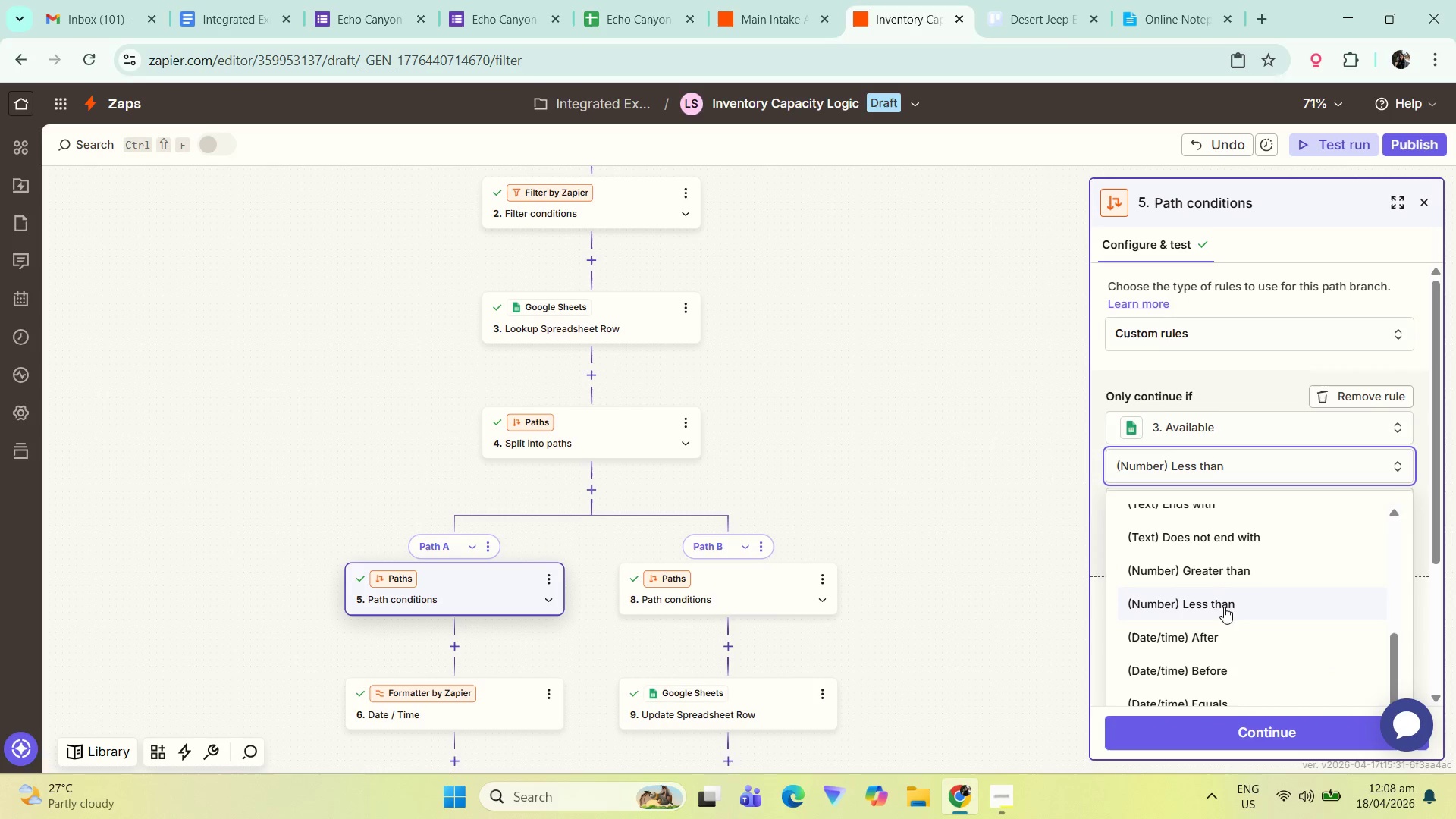 
left_click([1236, 582])
 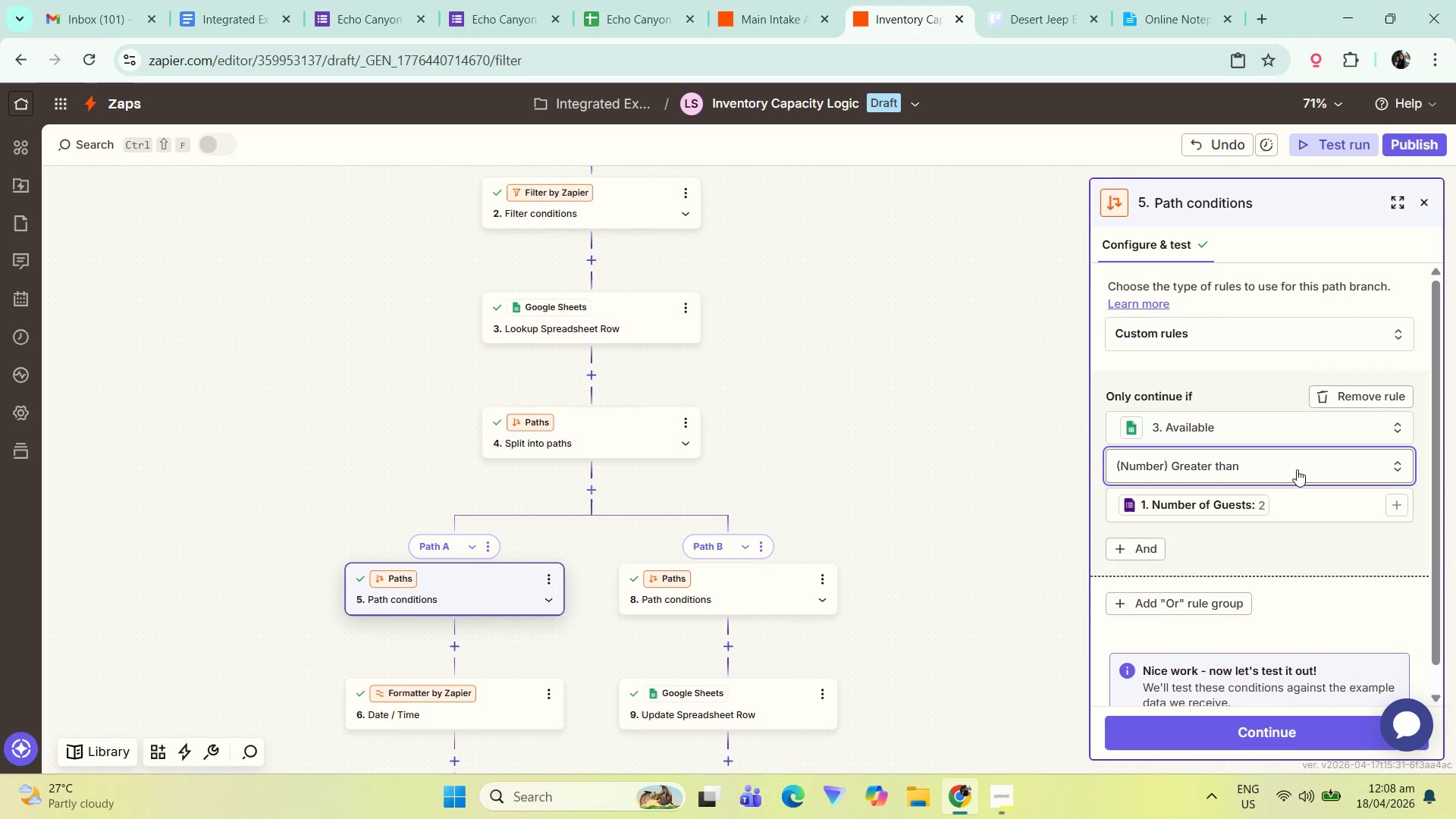 
wait(13.72)
 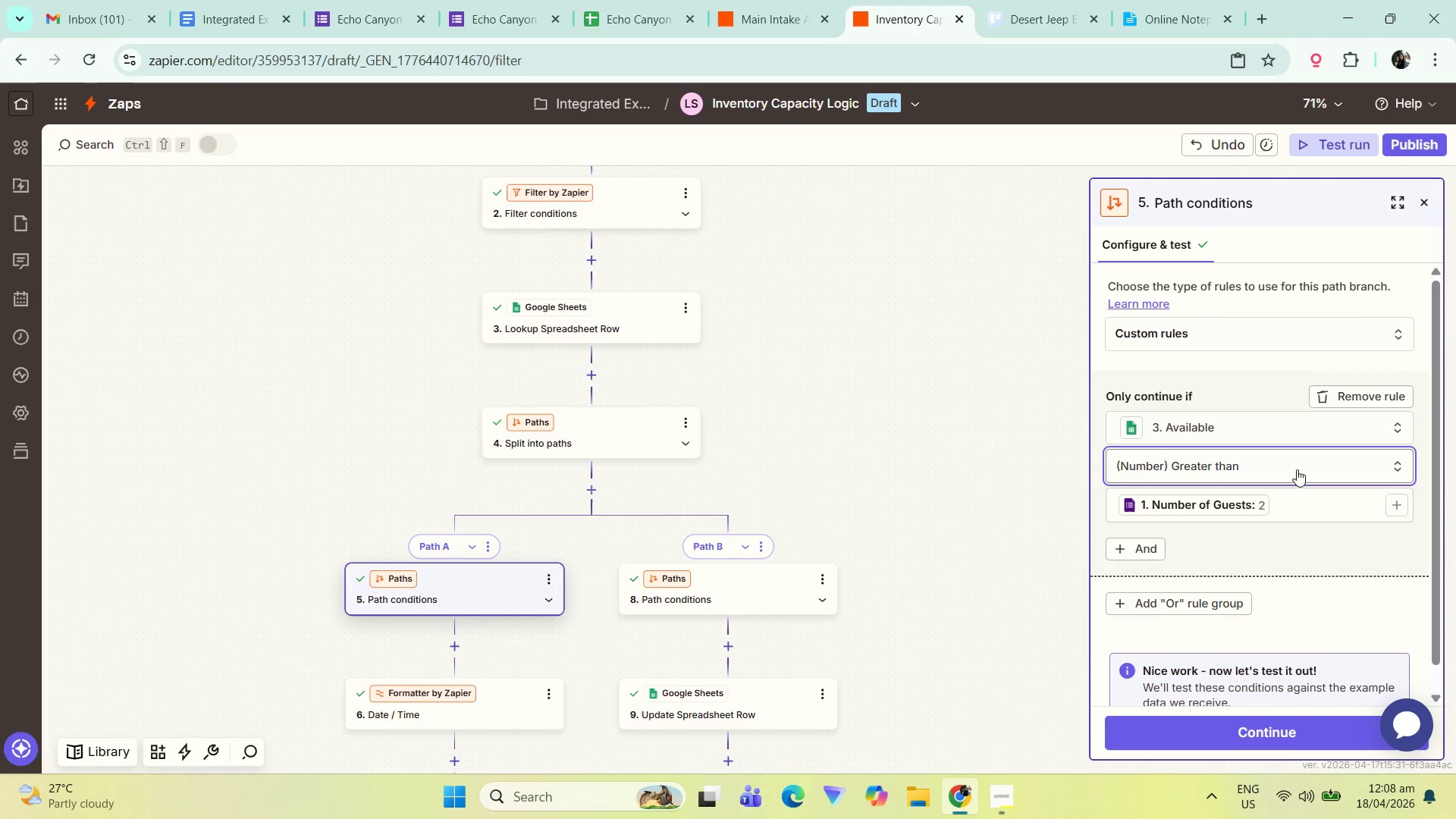 
left_click([1233, 598])
 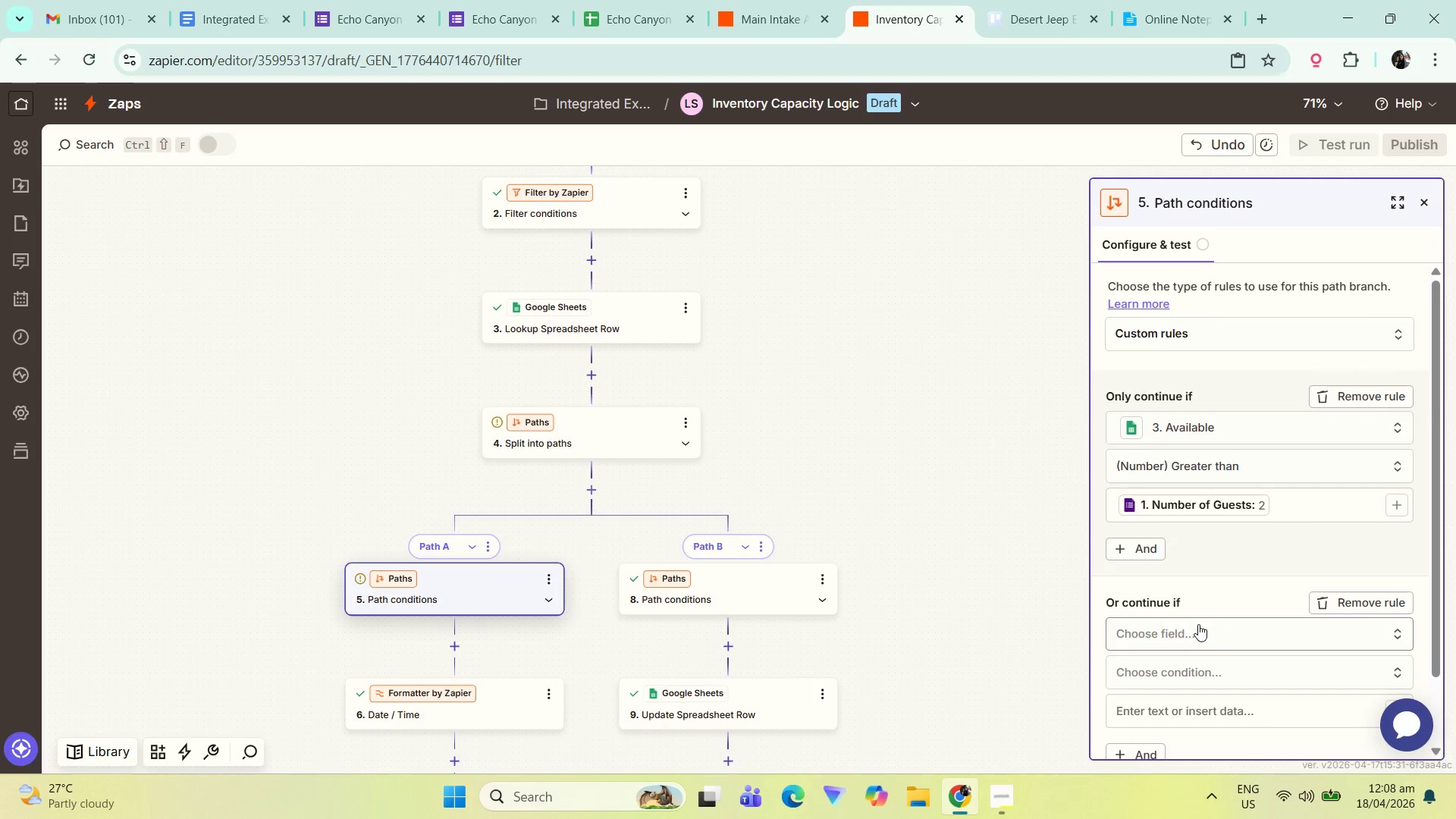 
left_click([1194, 632])
 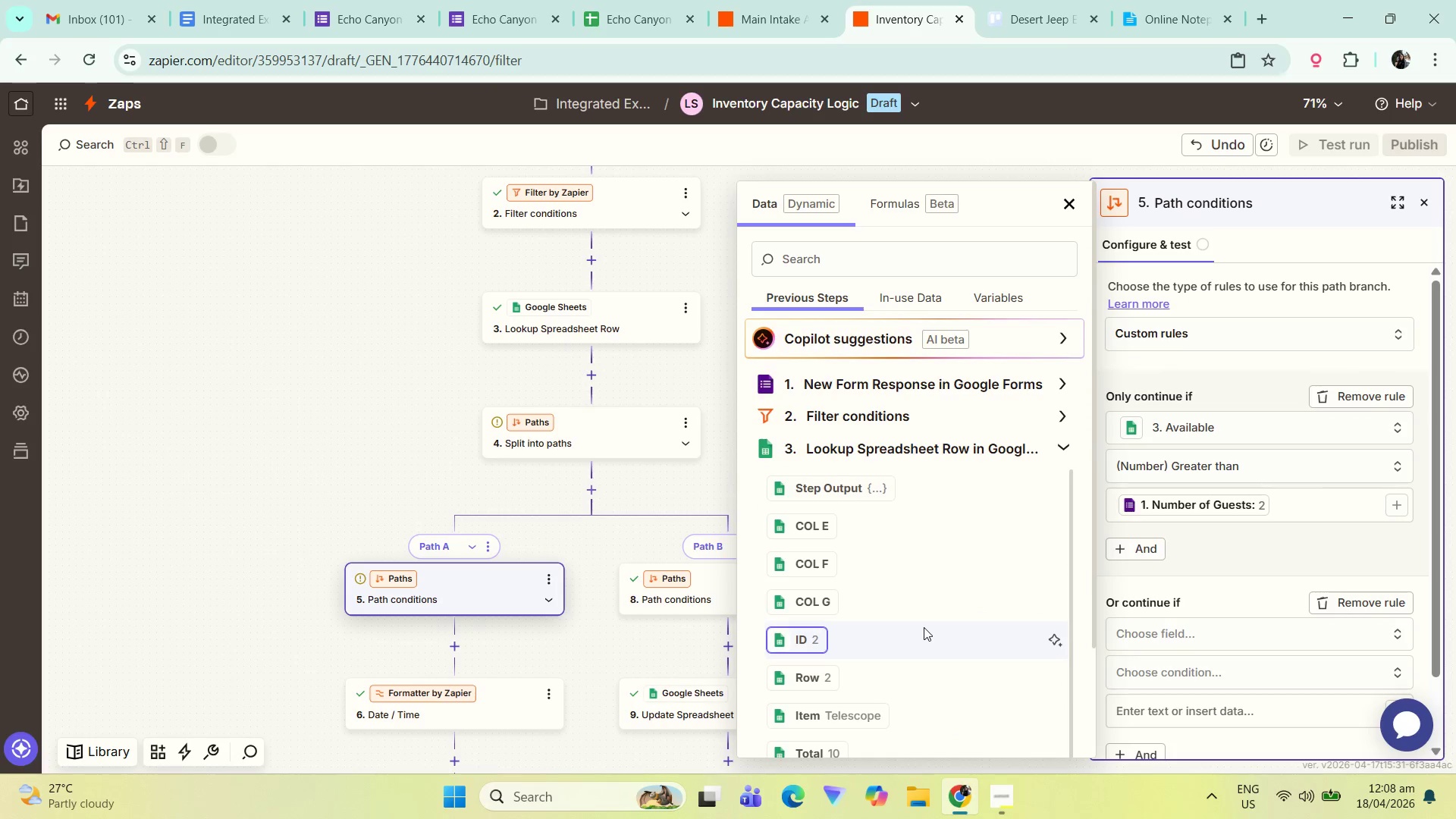 
scroll: coordinate [968, 602], scroll_direction: down, amount: 7.0
 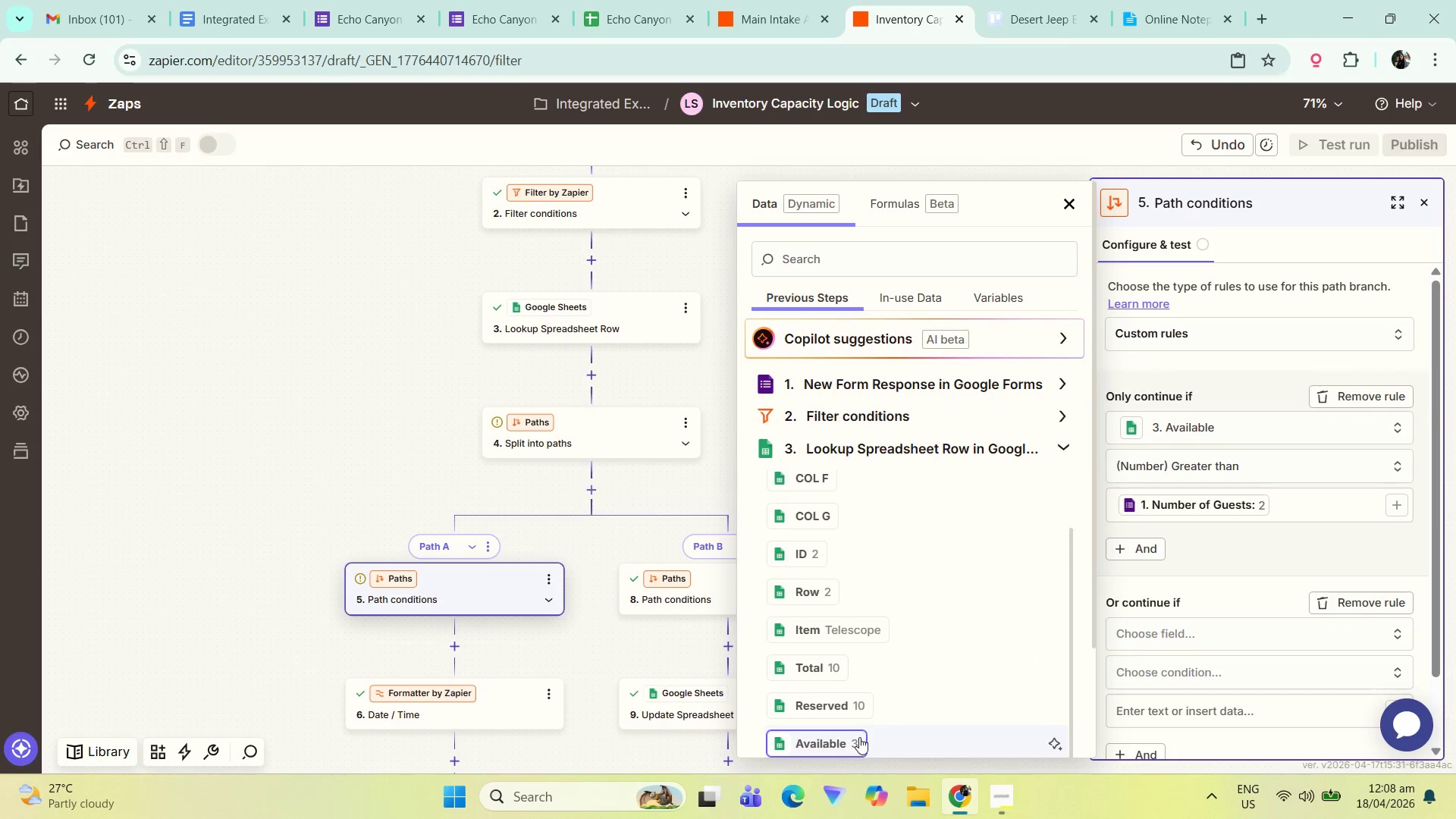 
left_click([843, 748])
 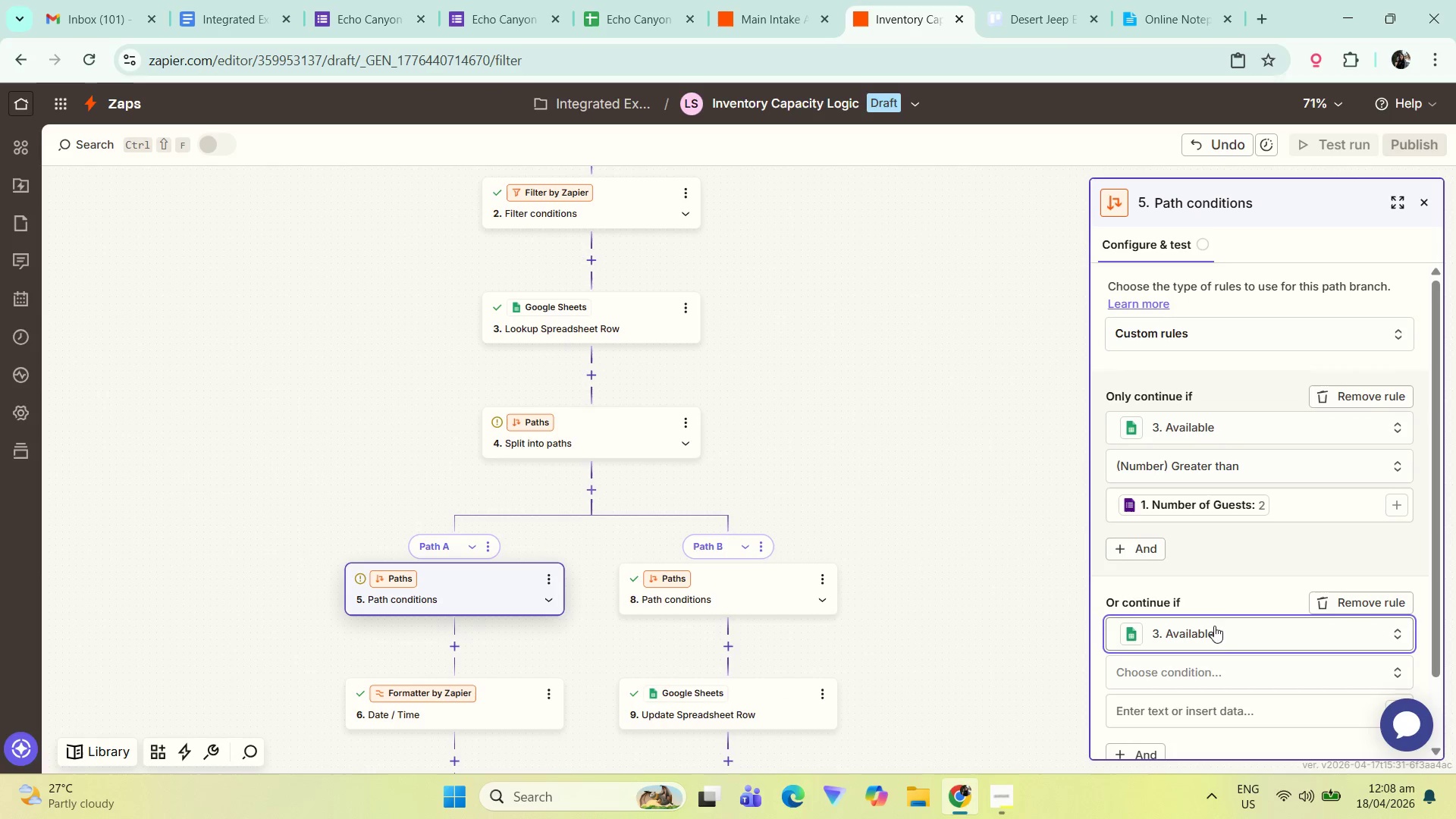 
scroll: coordinate [1216, 650], scroll_direction: down, amount: 1.0
 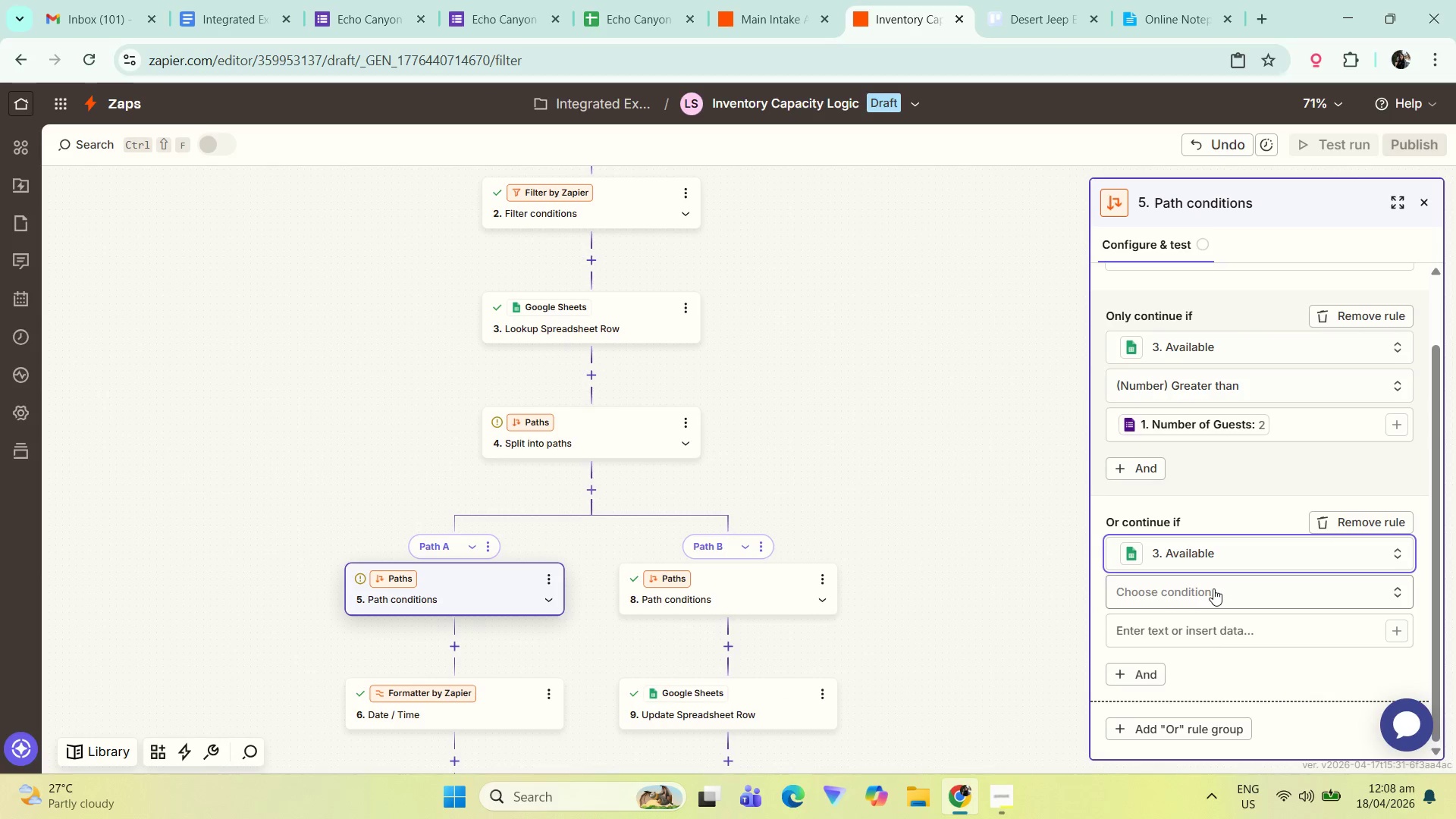 
left_click([1257, 589])
 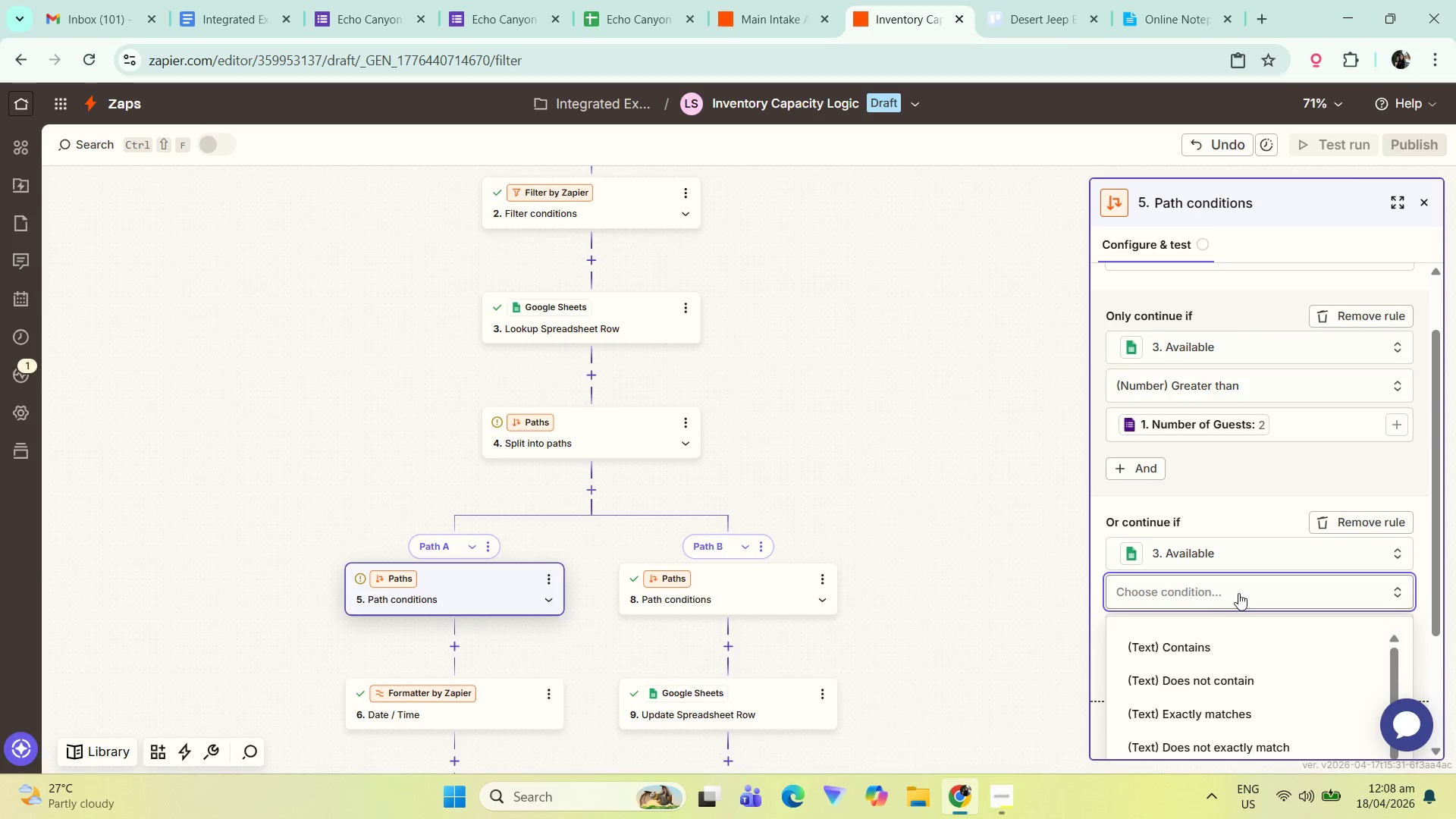 
scroll: coordinate [1244, 672], scroll_direction: down, amount: 9.0
 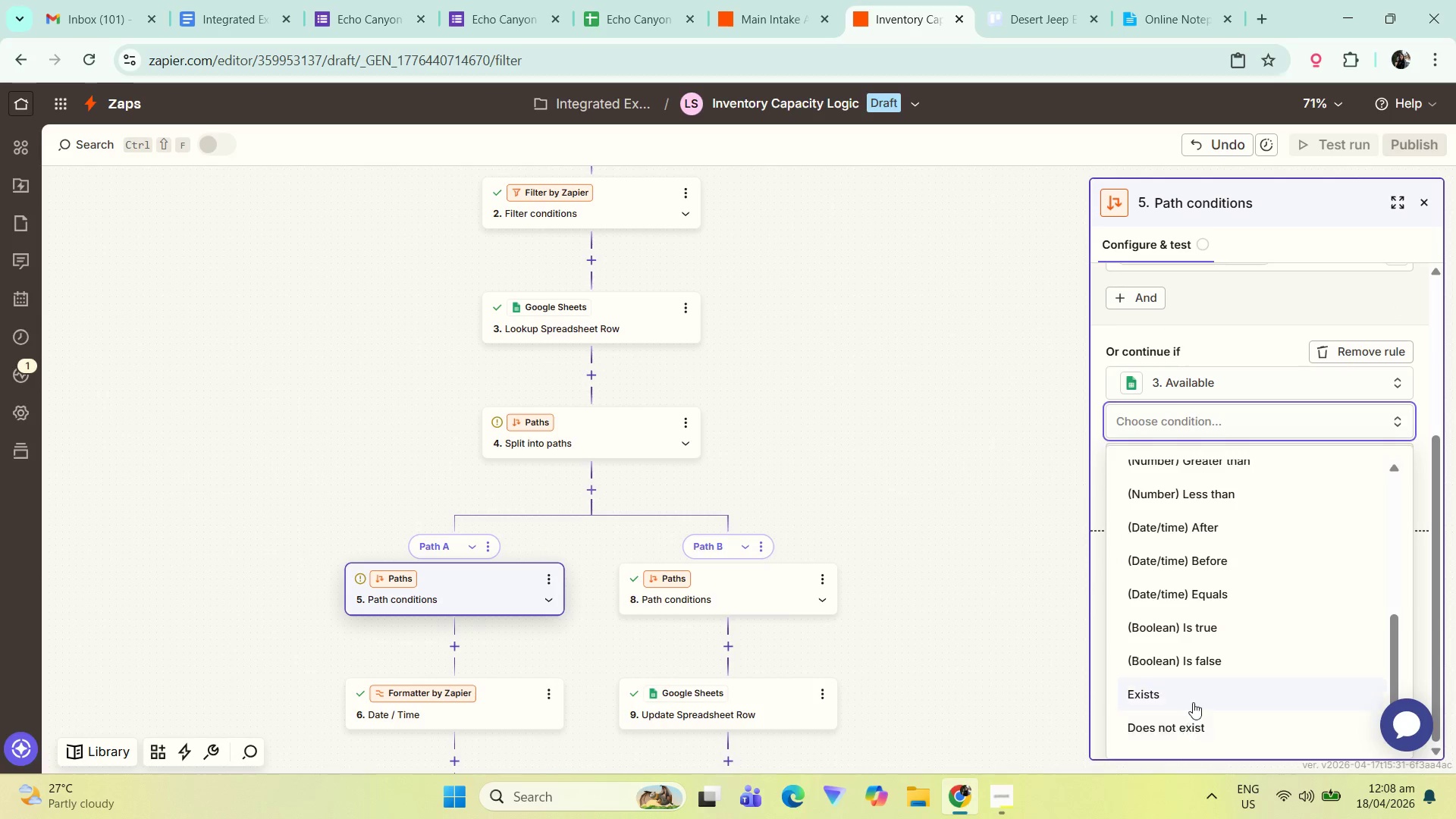 
scroll: coordinate [1195, 697], scroll_direction: up, amount: 4.0
 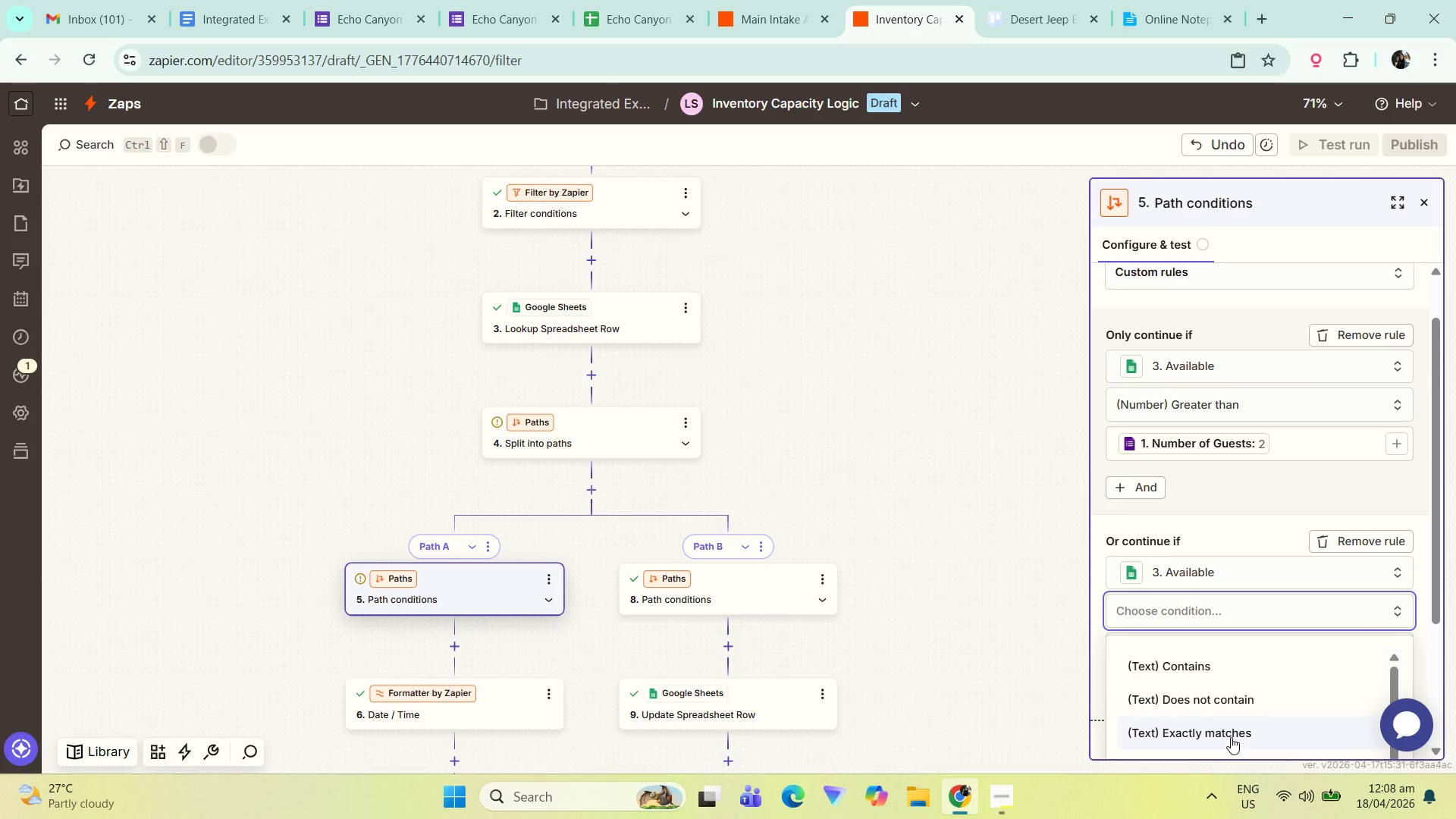 
wait(7.09)
 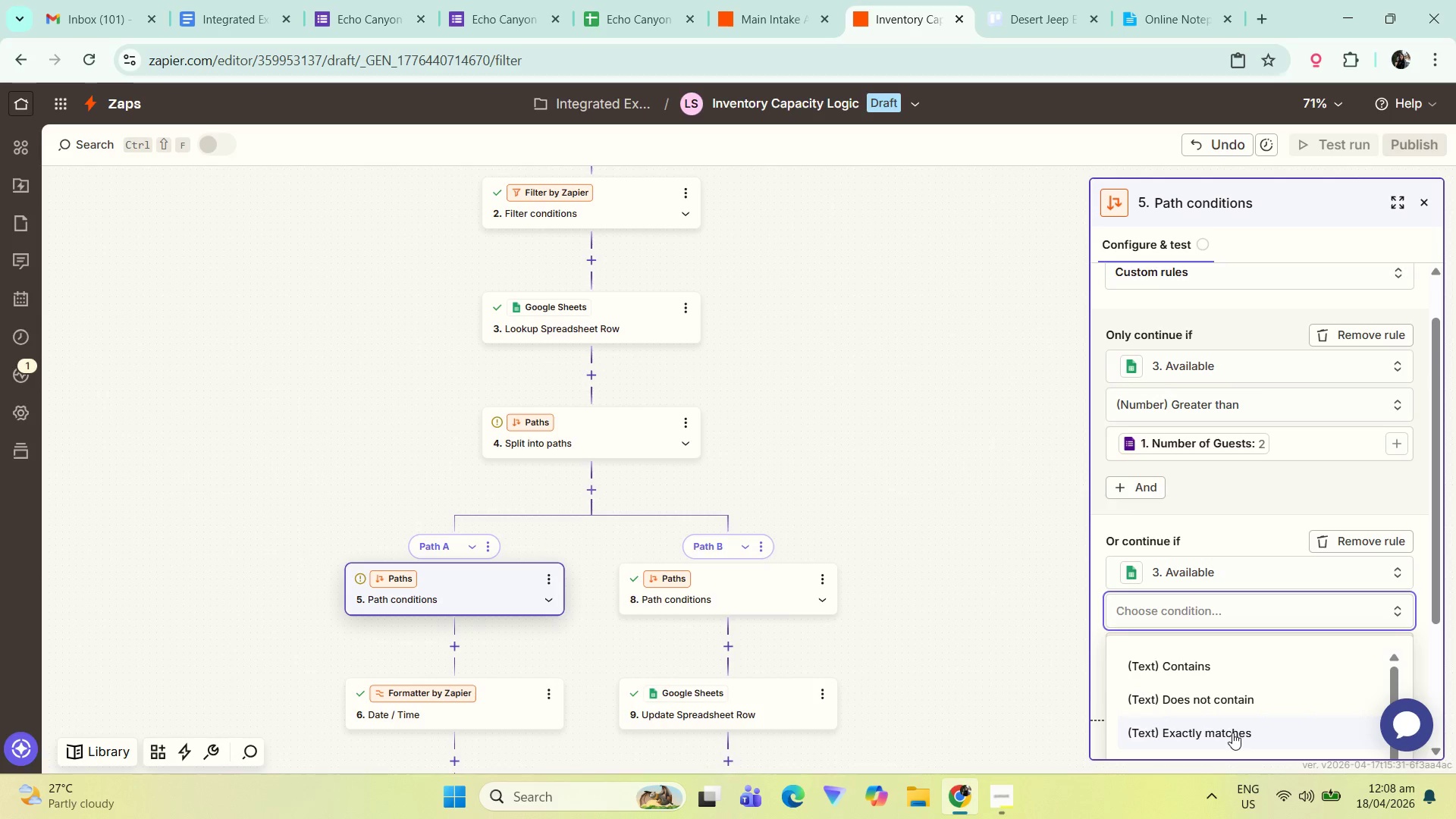 
left_click([1229, 739])
 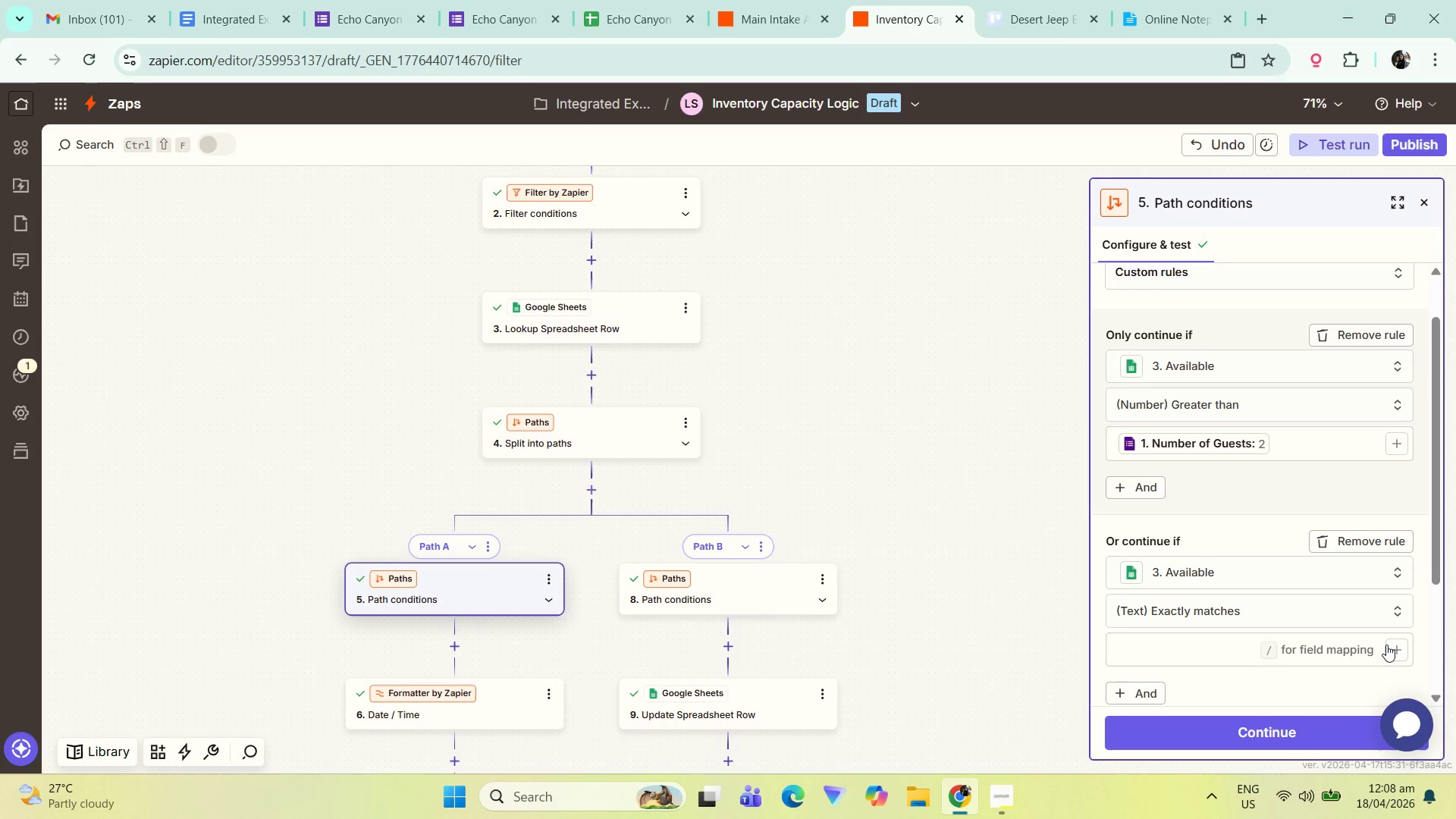 
left_click([927, 704])
 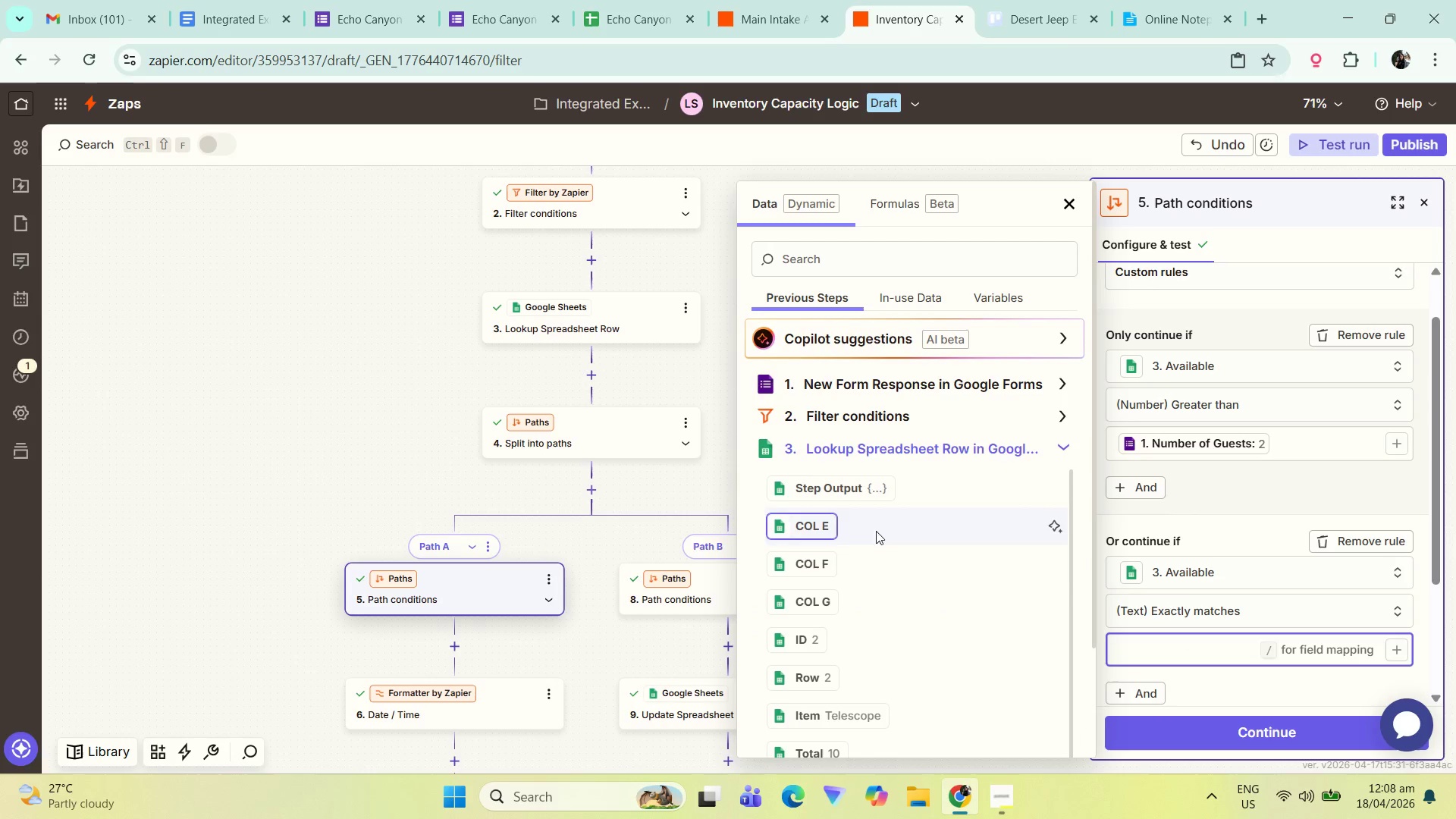 
scroll: coordinate [950, 570], scroll_direction: down, amount: 10.0
 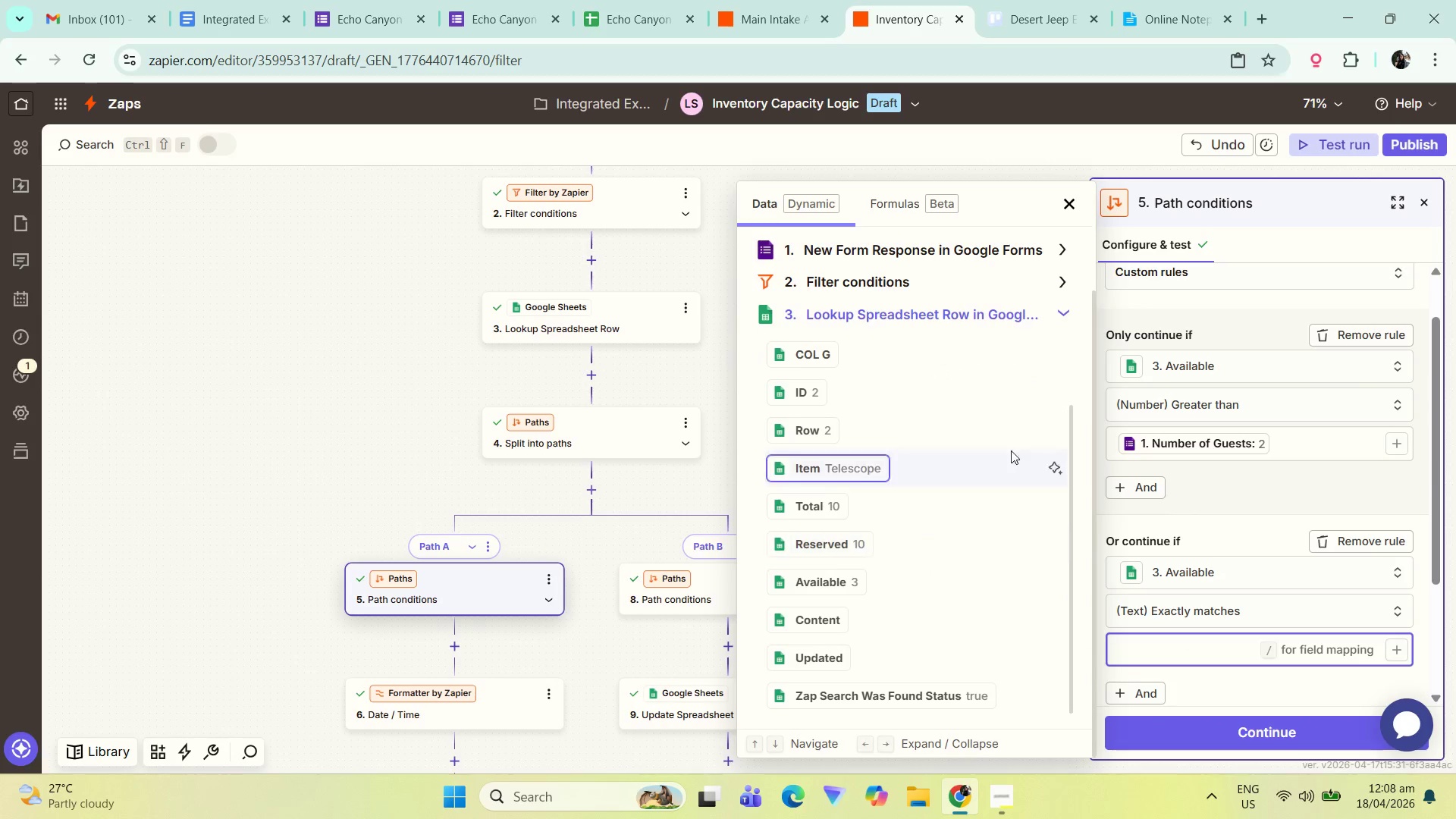 
left_click([1058, 209])
 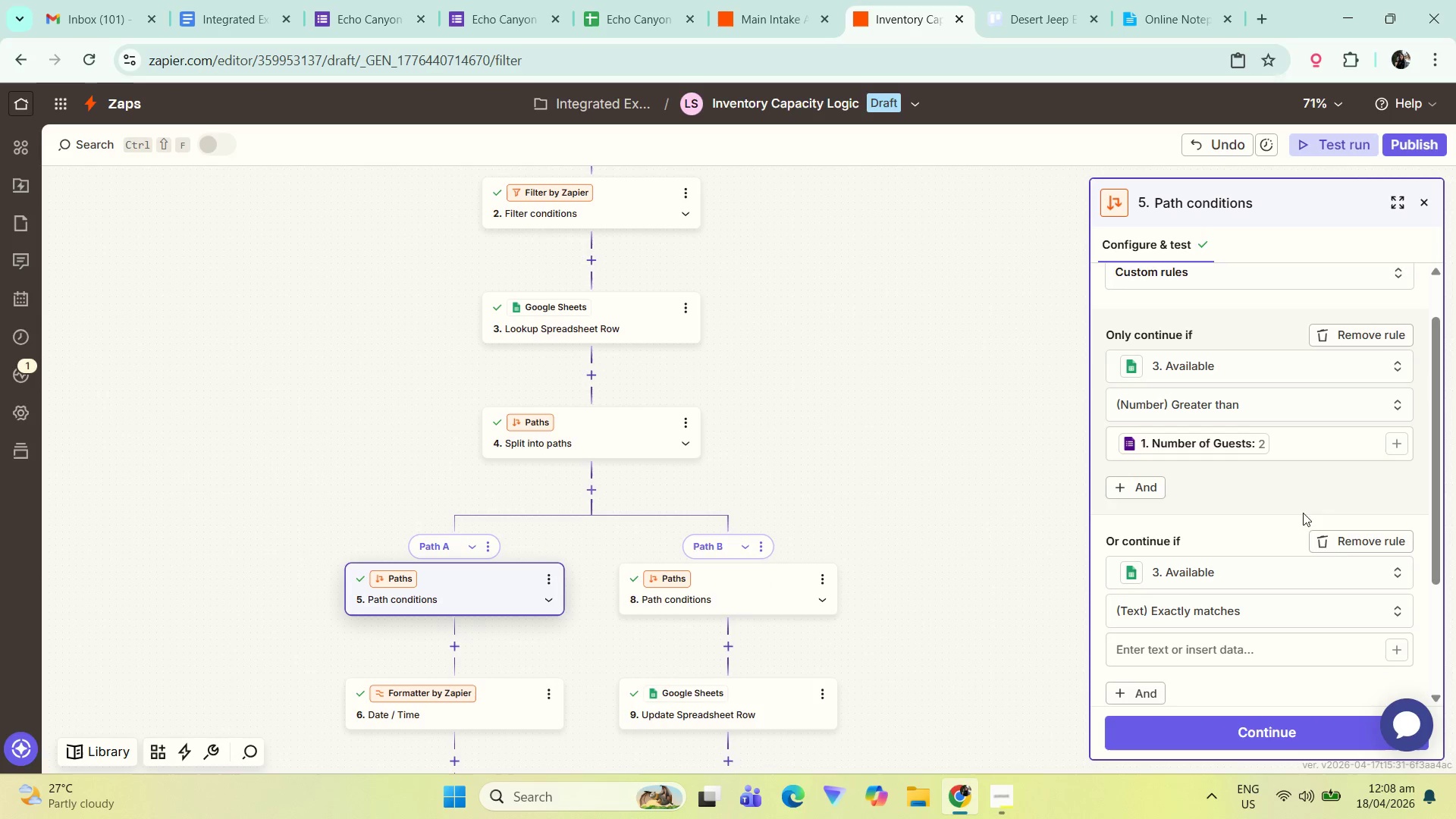 
left_click([1339, 539])
 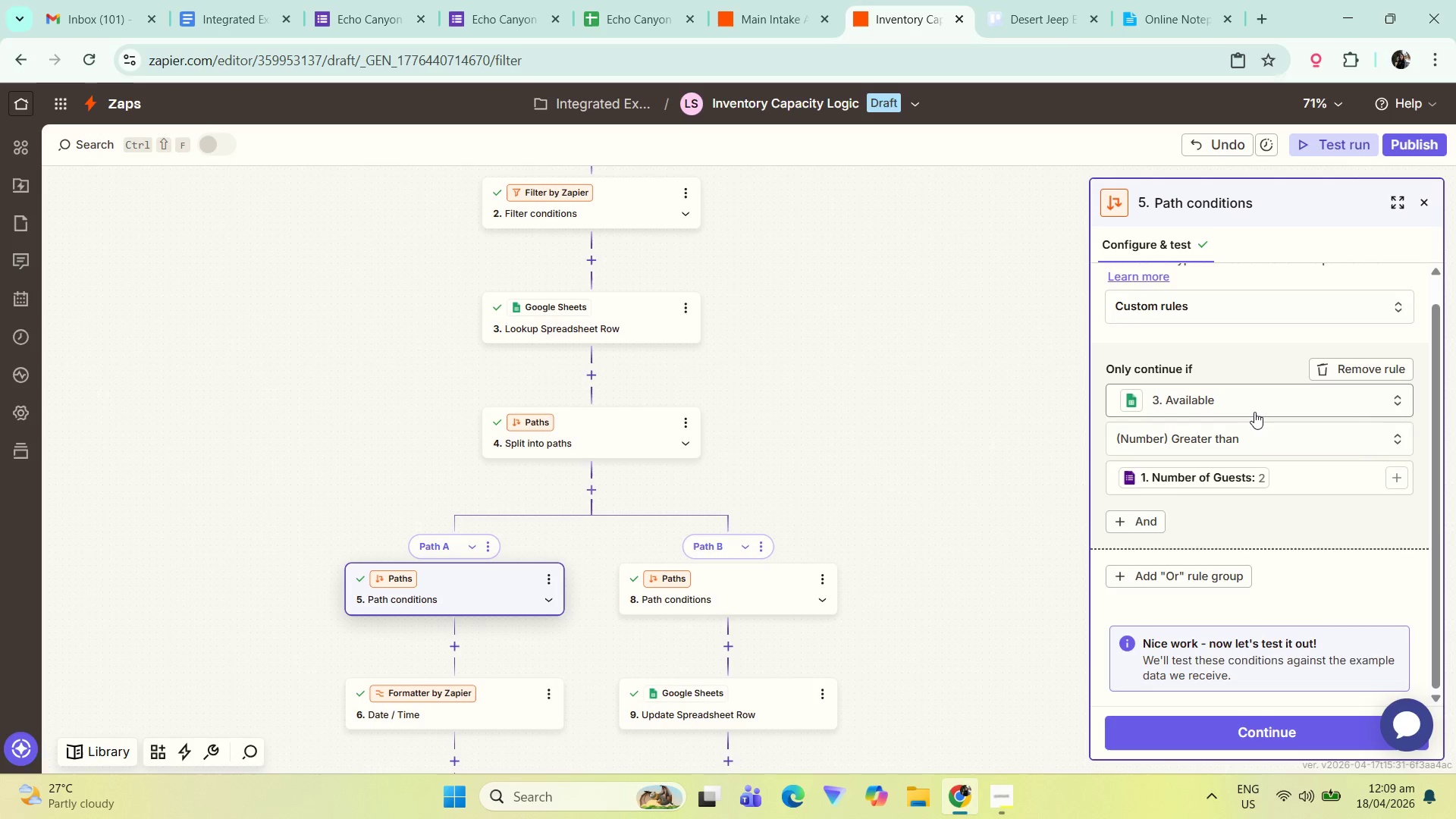 
left_click([1285, 444])
 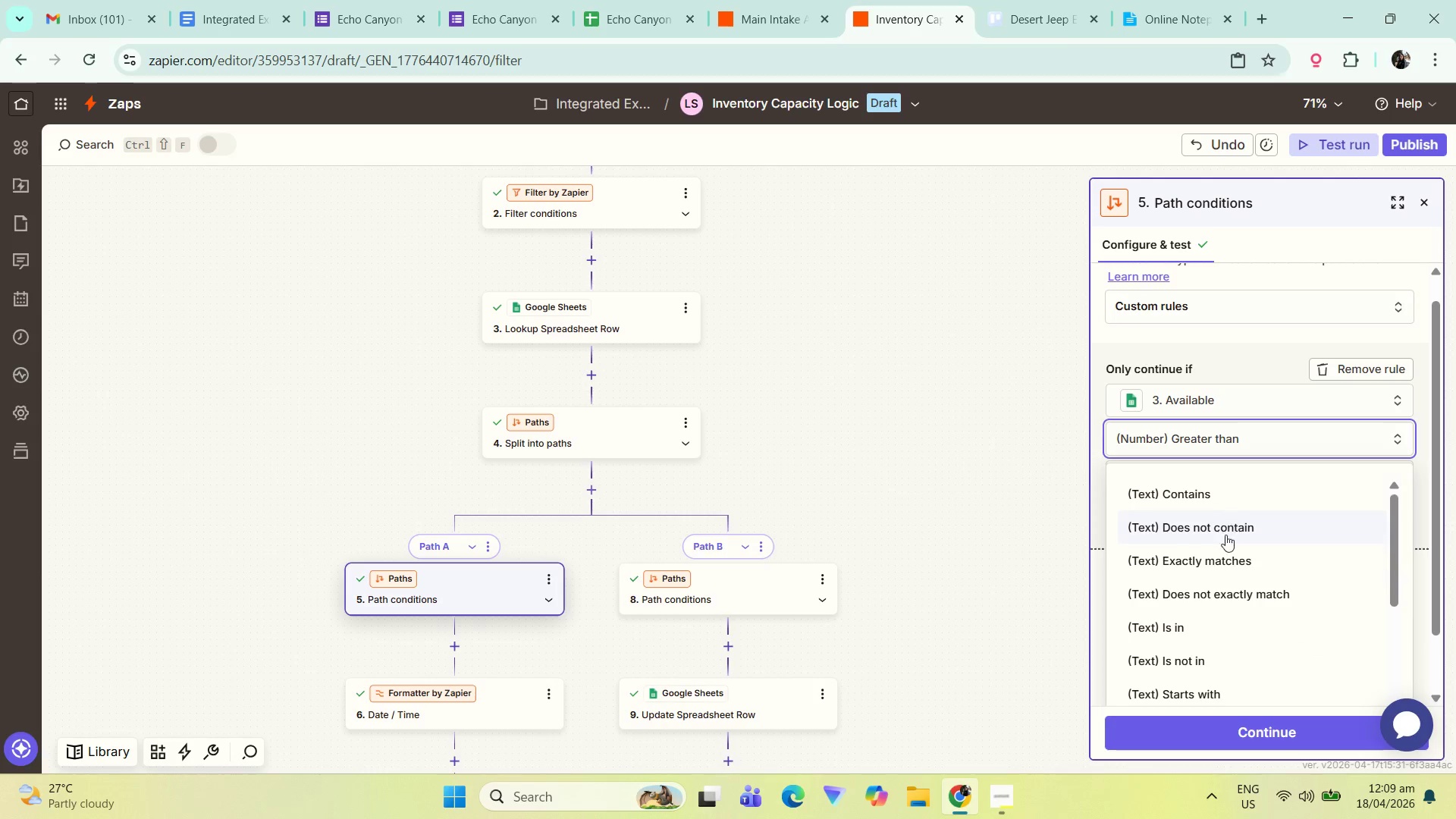 
scroll: coordinate [1218, 617], scroll_direction: down, amount: 3.0
 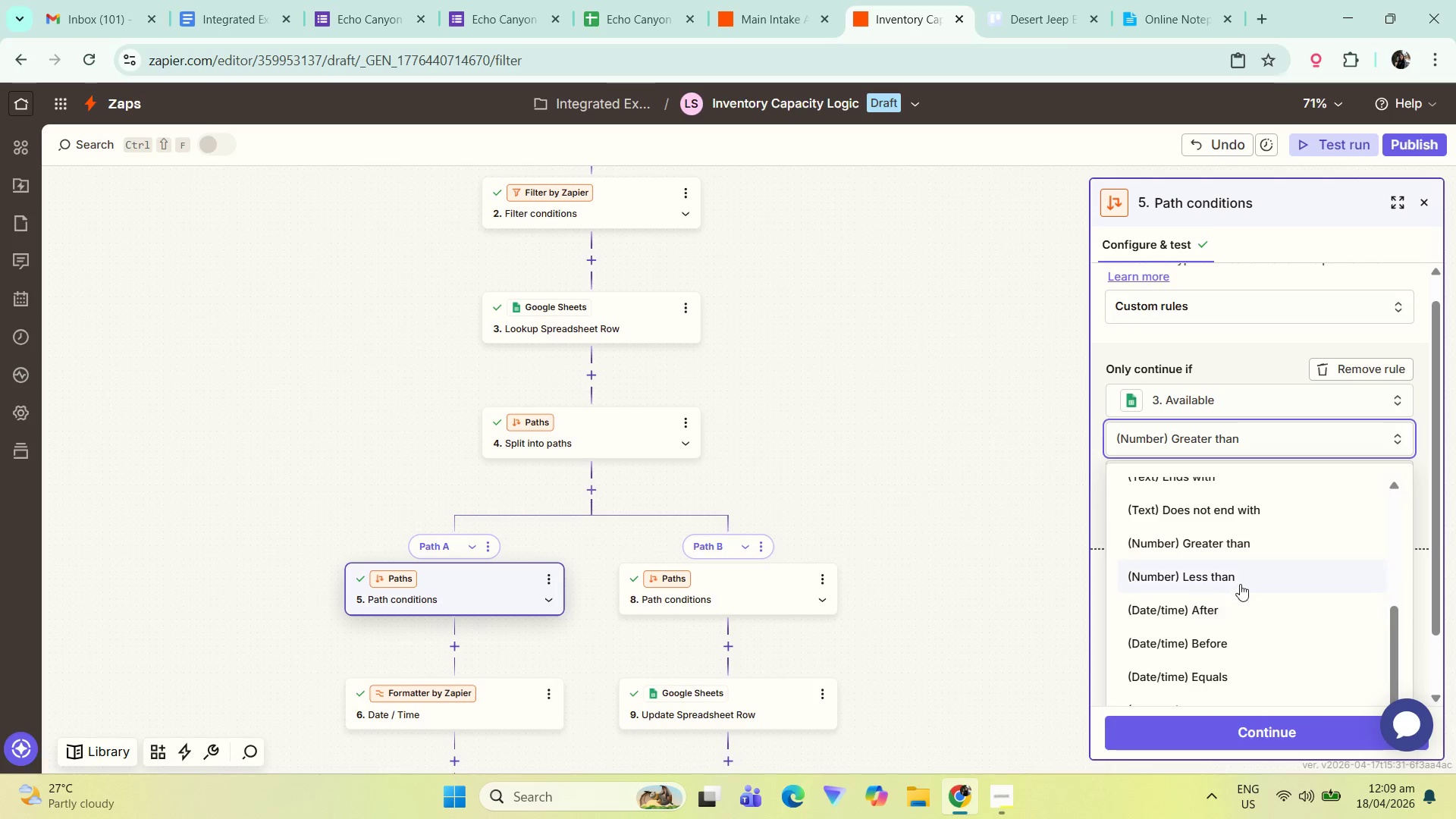 
left_click([1241, 579])
 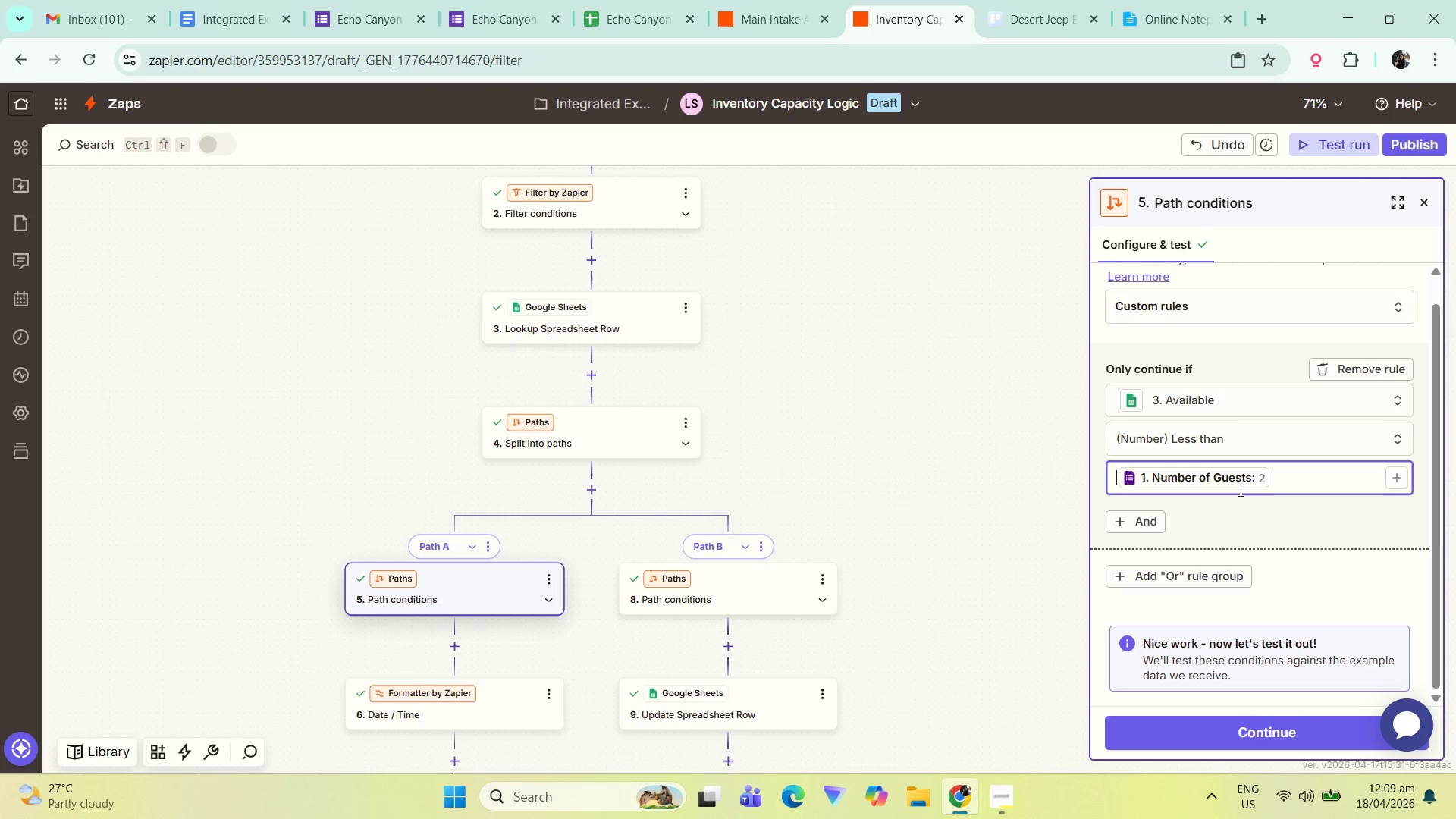 
double_click([1275, 481])
 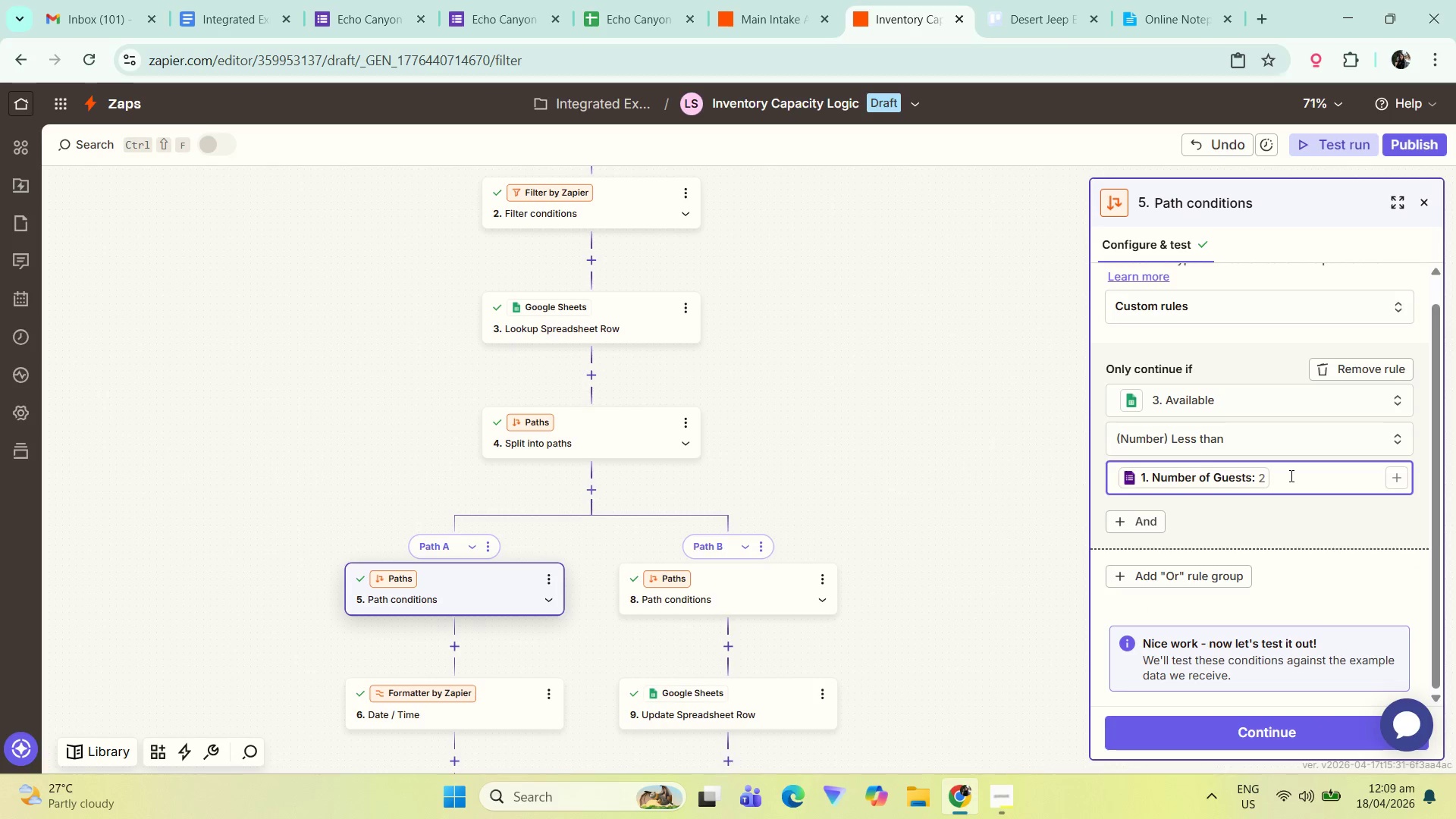 
key(Backspace)
 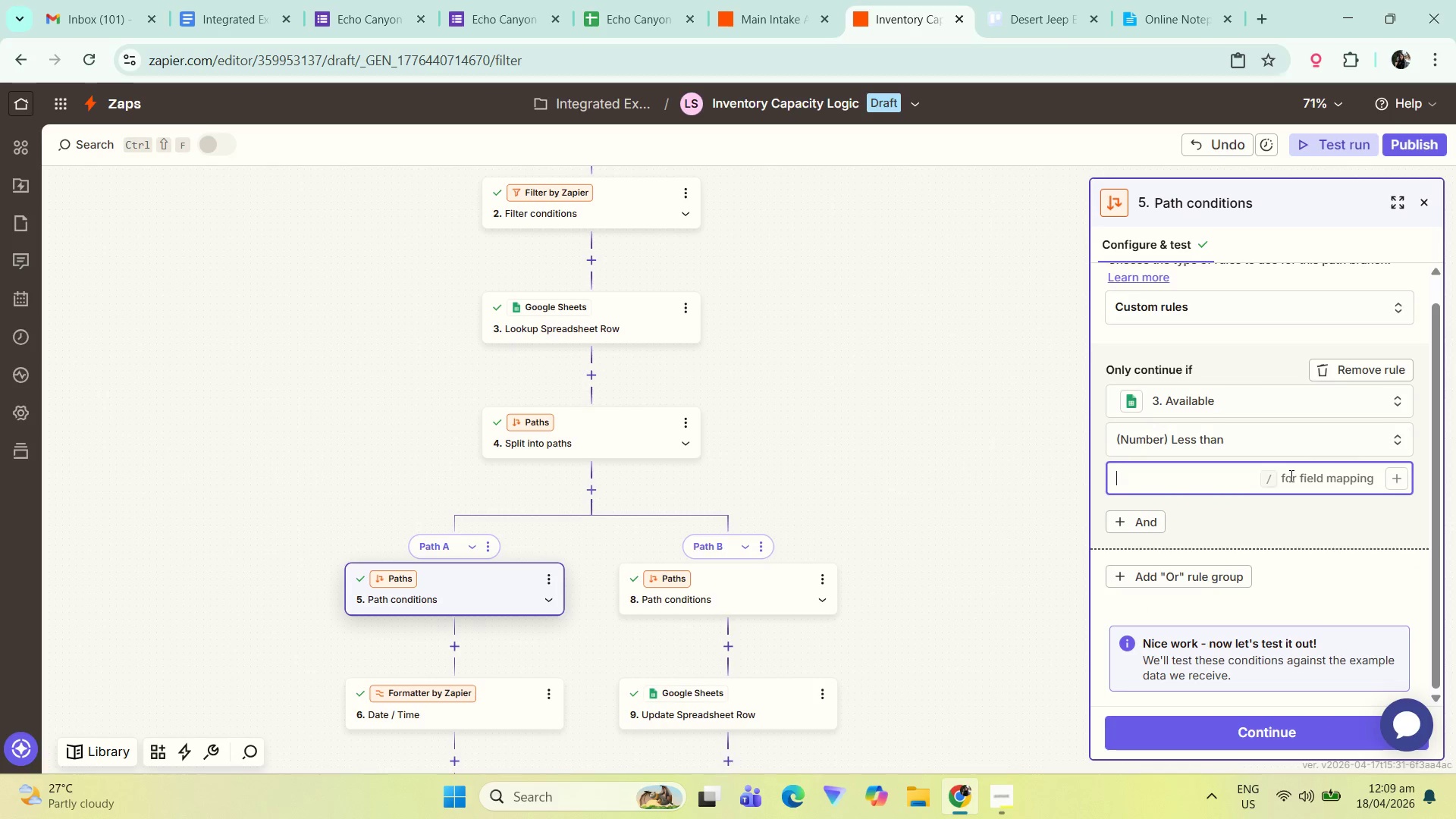 
key(Backspace)
 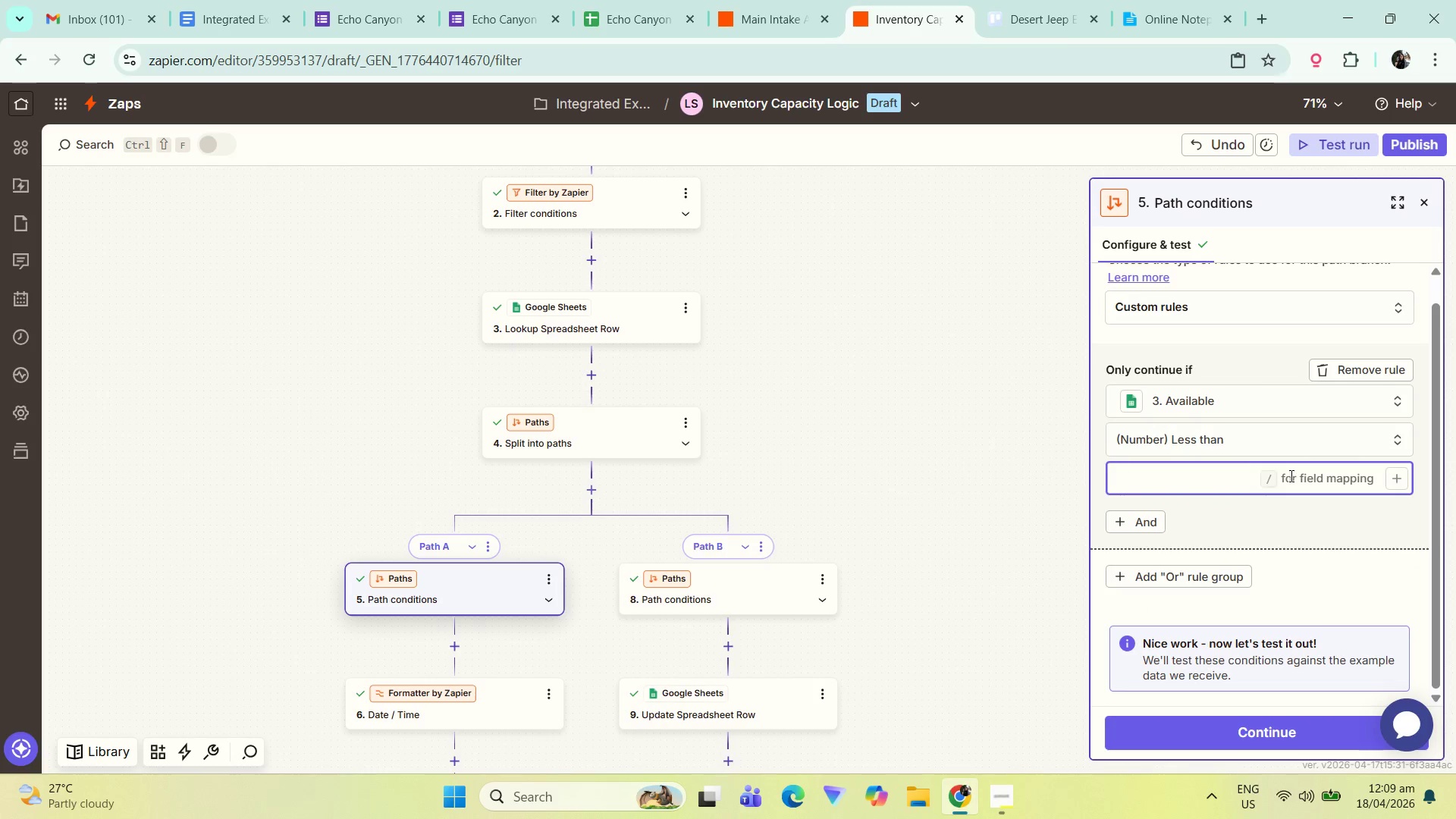 
key(Numpad0)
 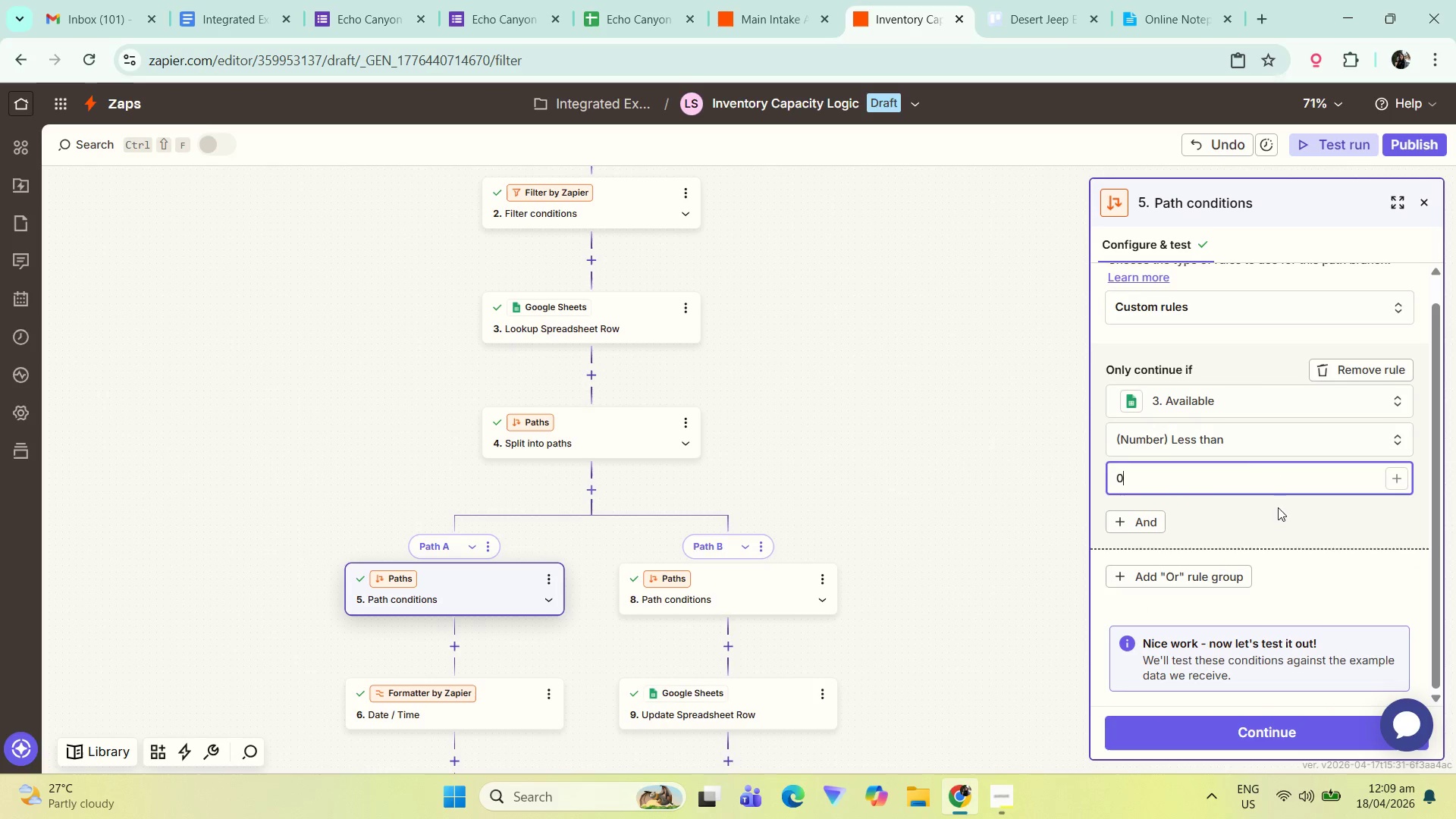 
left_click([1275, 373])
 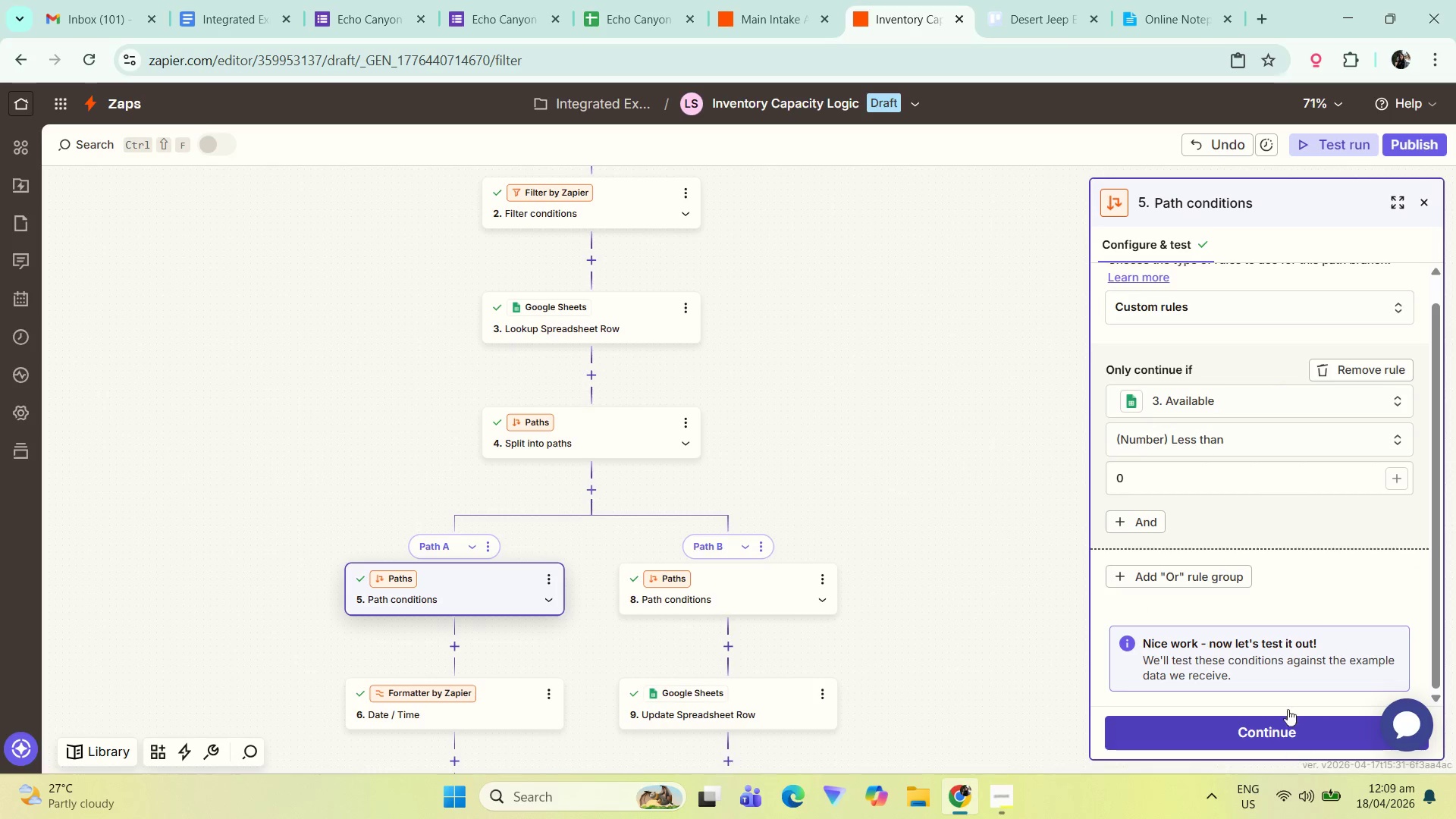 
left_click([1264, 730])
 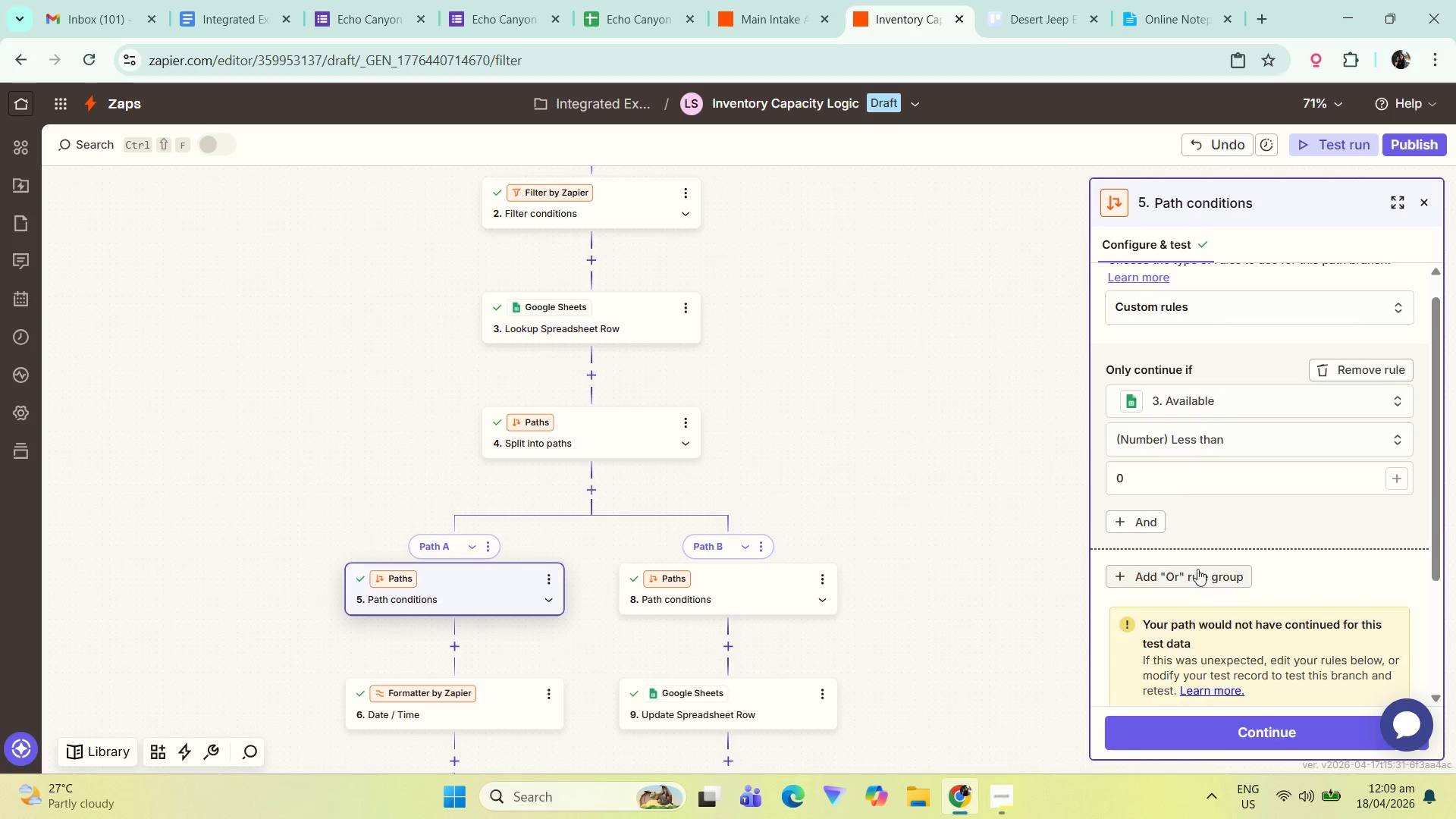 
scroll: coordinate [1211, 615], scroll_direction: down, amount: 8.0
 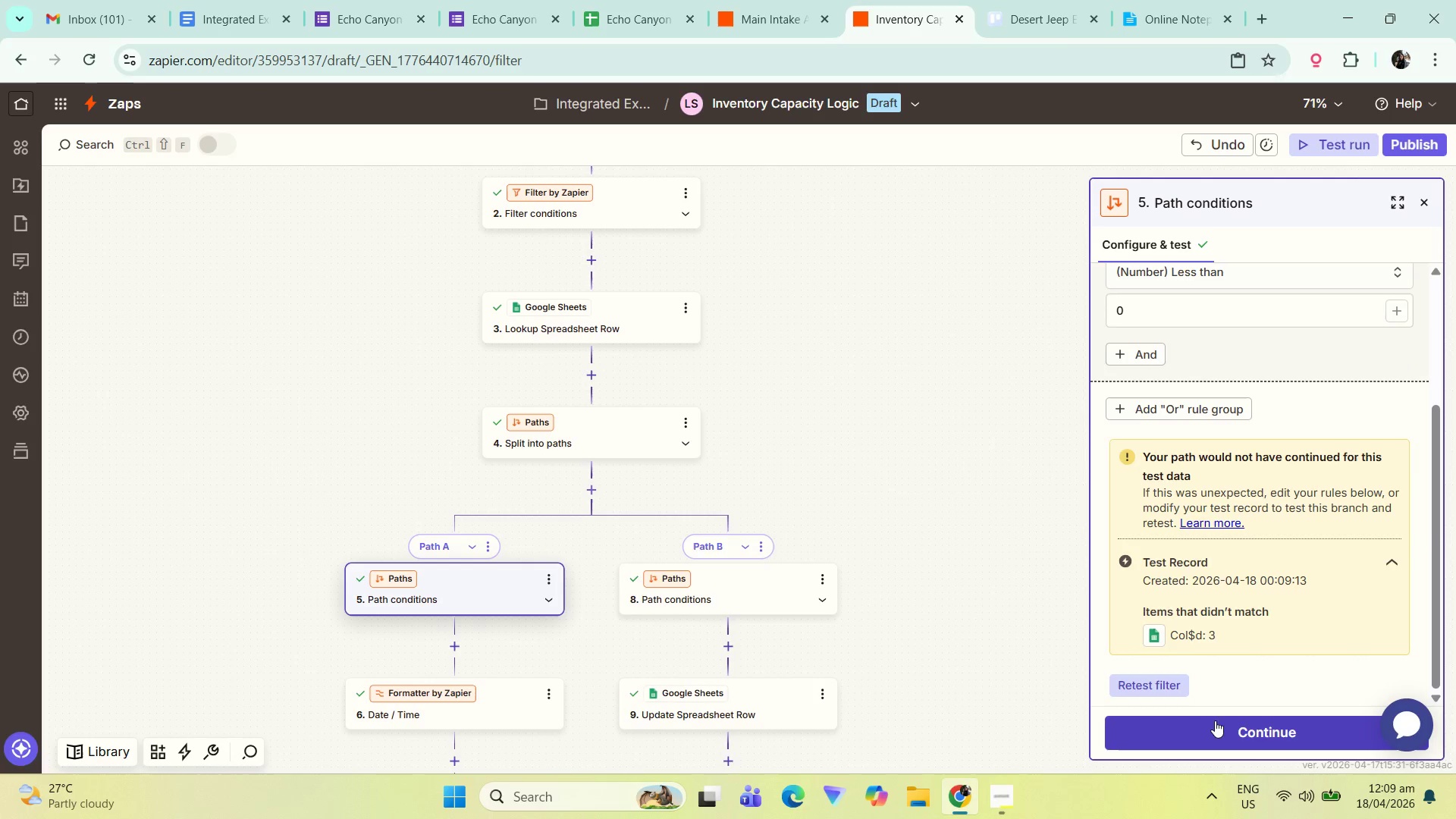 
left_click([1220, 722])
 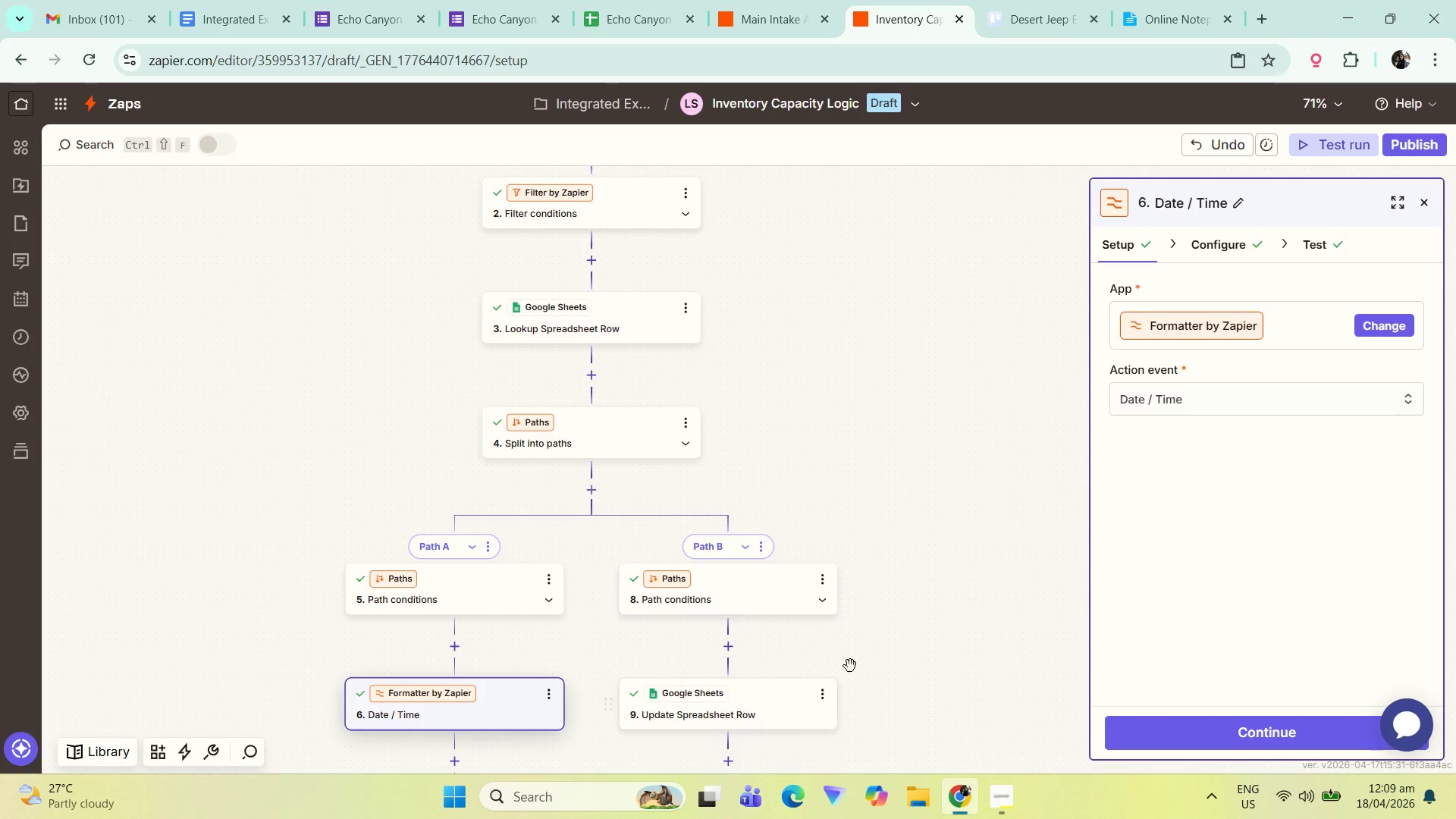 
left_click_drag(start_coordinate=[953, 655], to_coordinate=[952, 626])
 